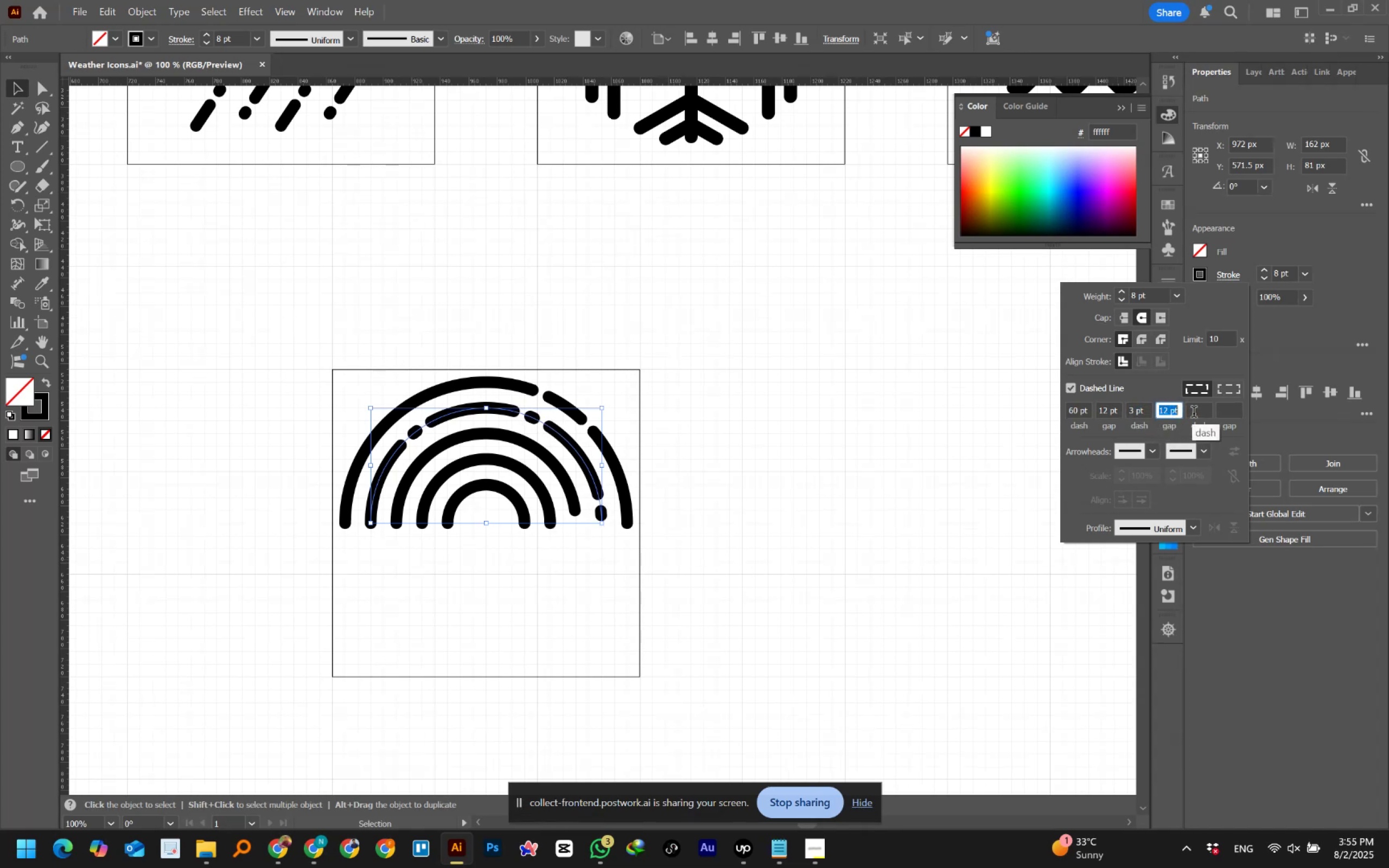 
left_click([1203, 414])
 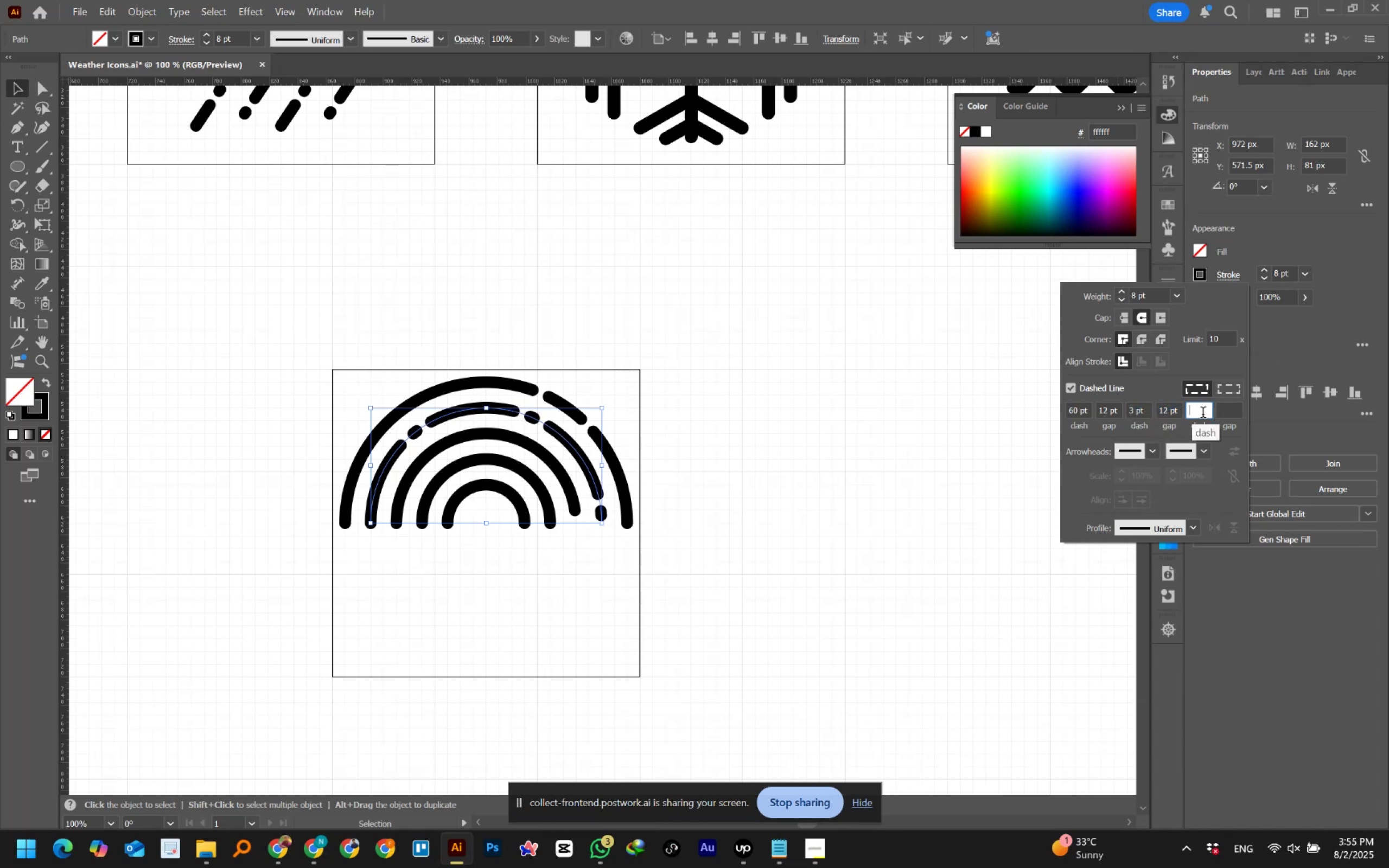 
scroll: coordinate [1203, 414], scroll_direction: up, amount: 32.0
 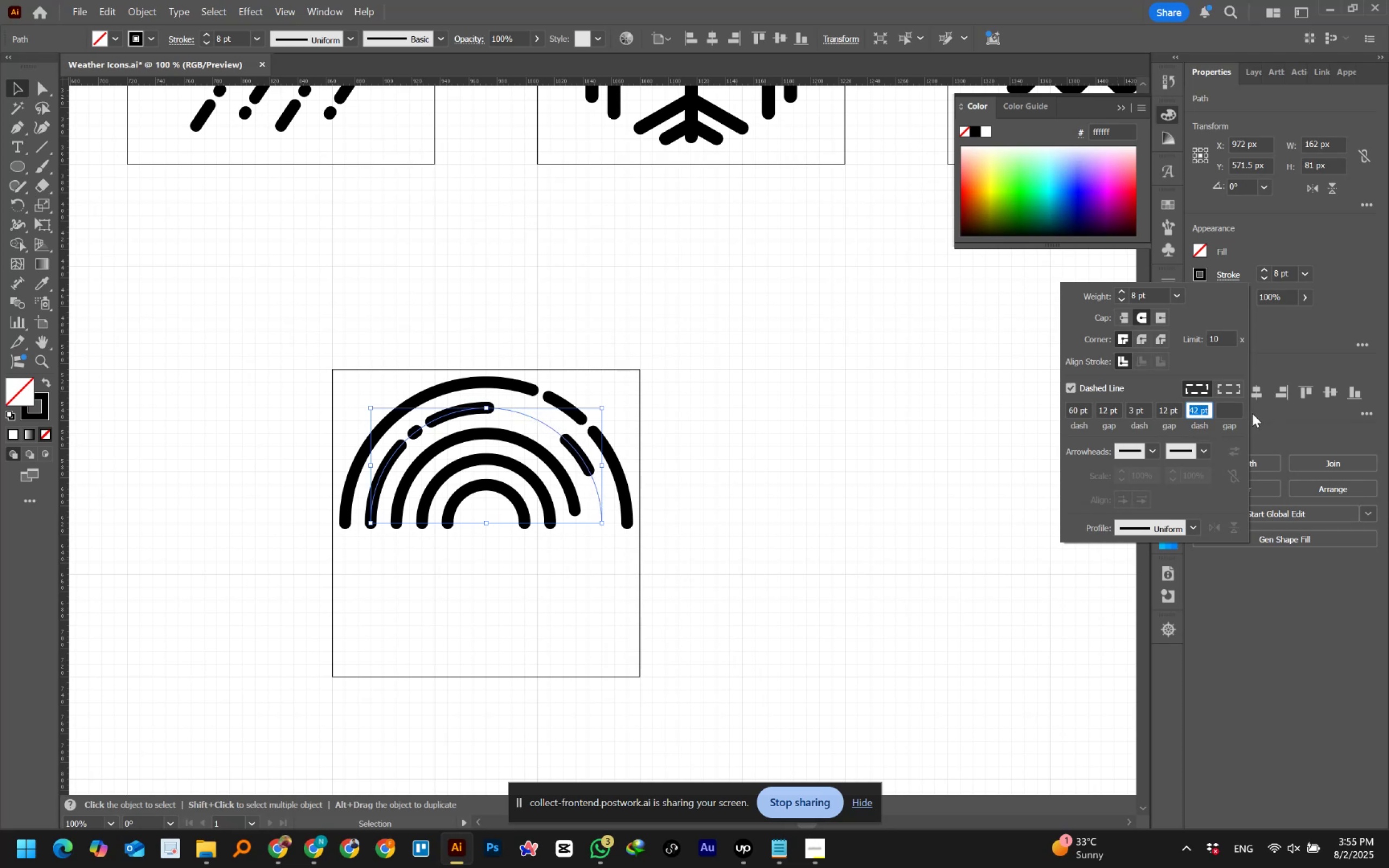 
left_click([1232, 409])
 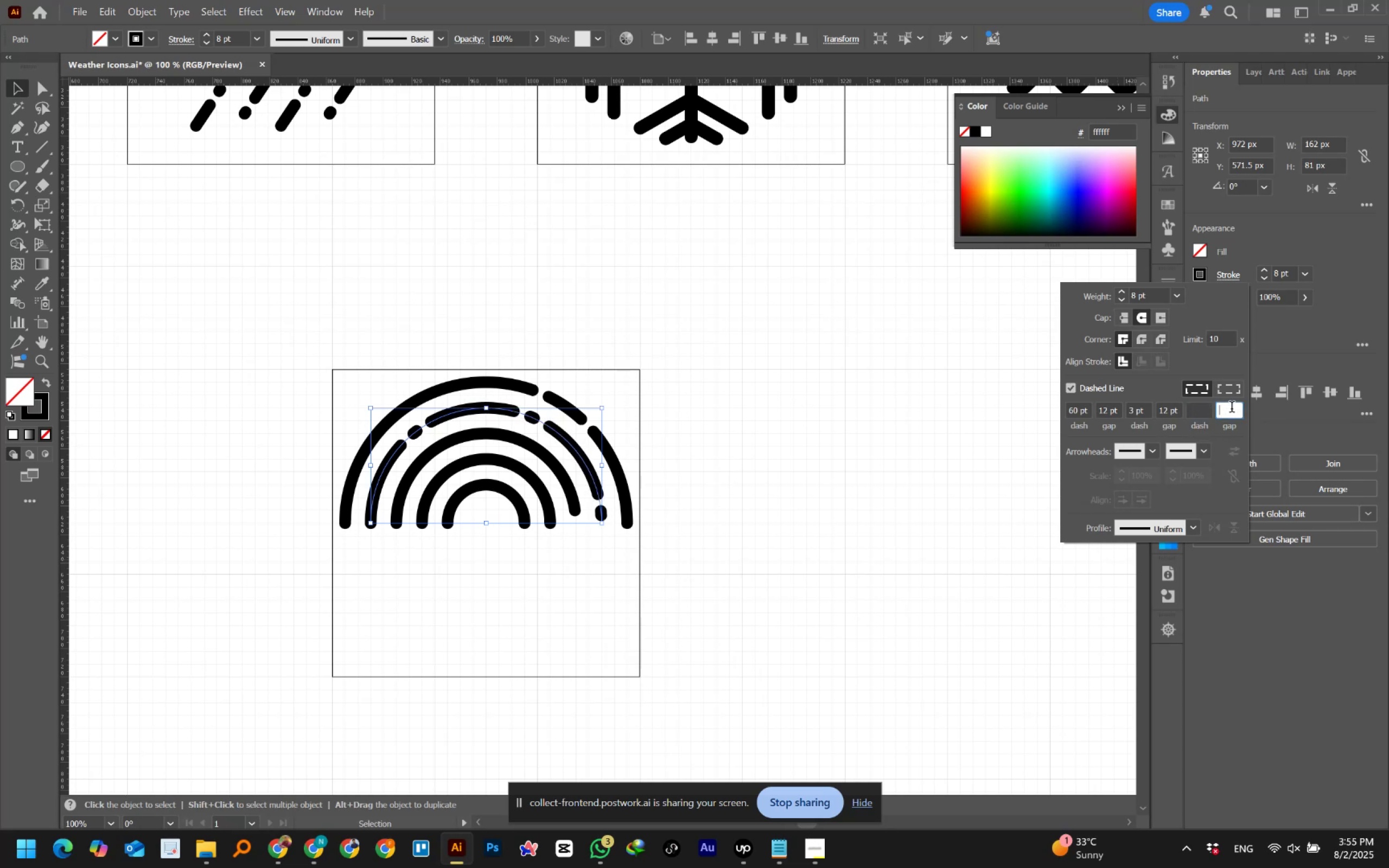 
scroll: coordinate [1232, 409], scroll_direction: up, amount: 6.0
 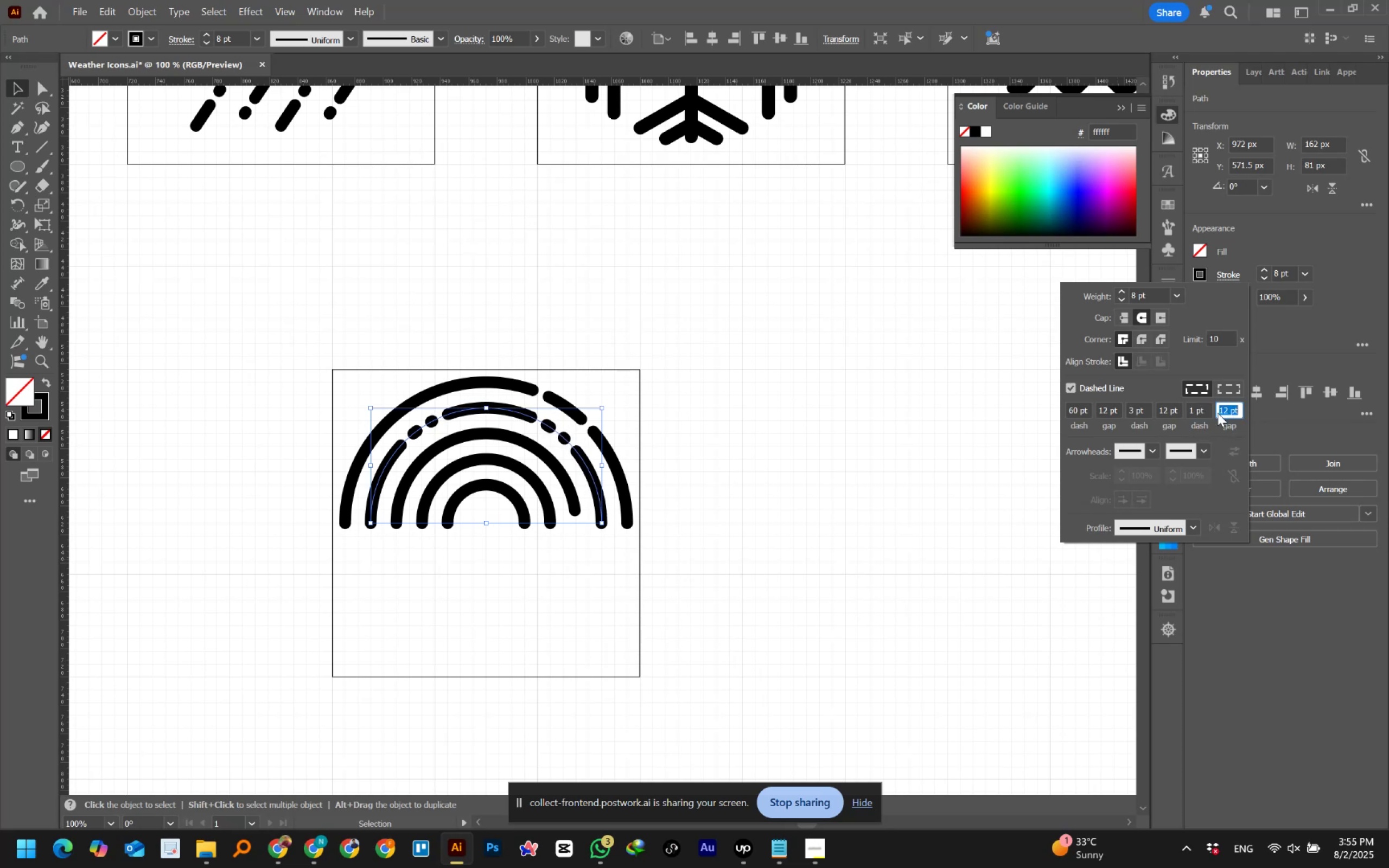 
left_click([1205, 413])
 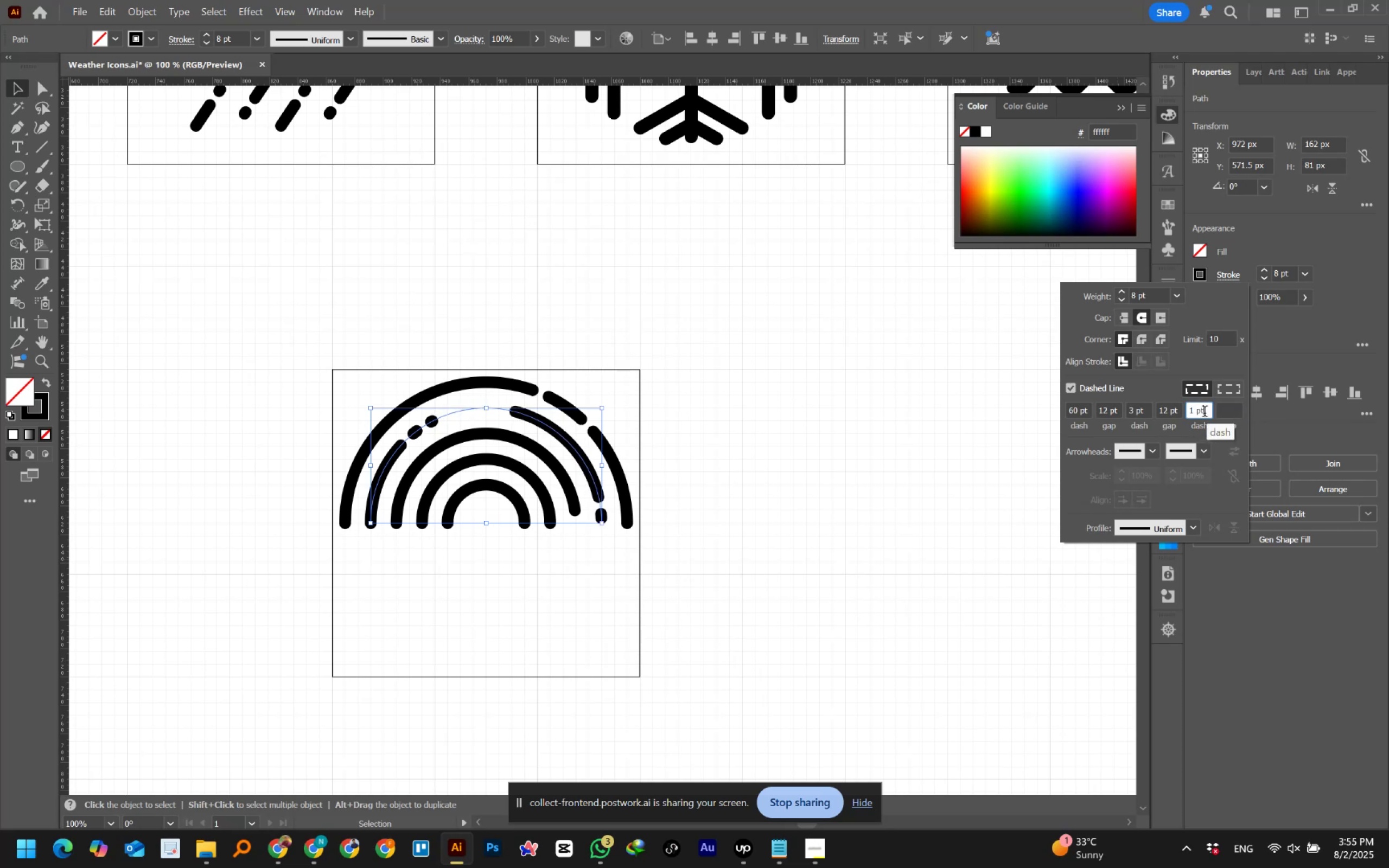 
scroll: coordinate [1205, 414], scroll_direction: up, amount: 123.0
 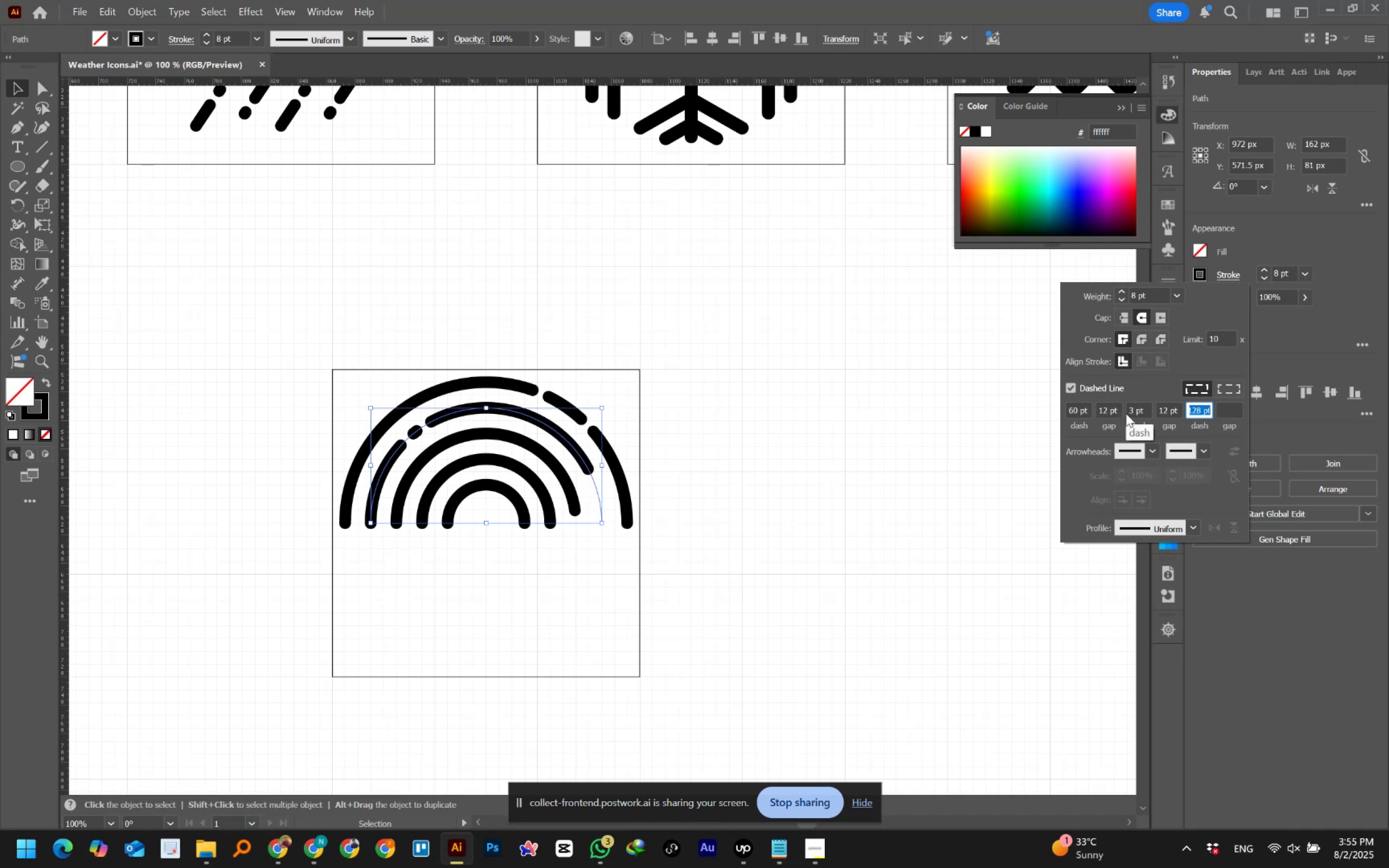 
left_click([1133, 410])
 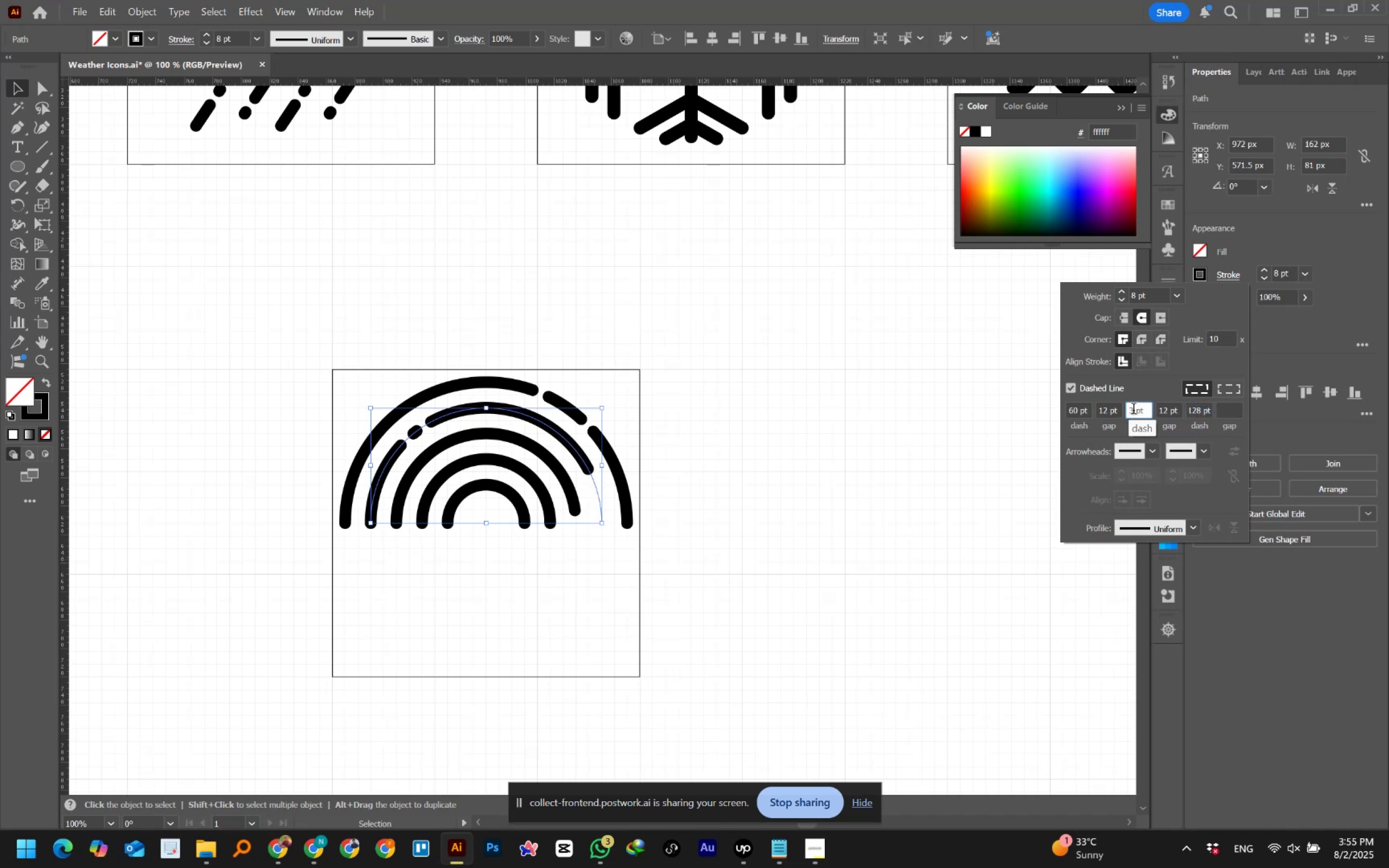 
scroll: coordinate [1133, 410], scroll_direction: up, amount: 22.0
 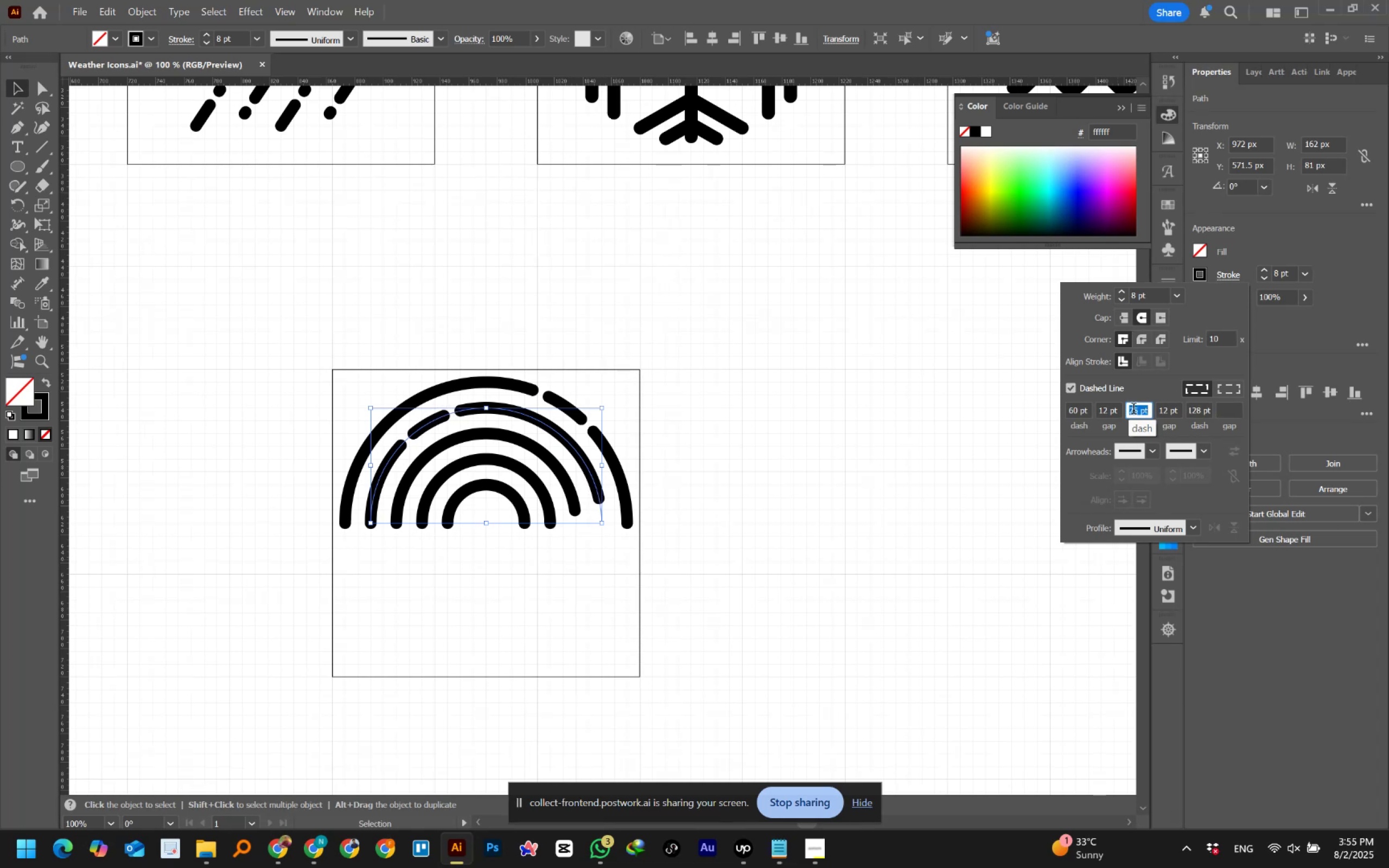 
scroll: coordinate [1133, 410], scroll_direction: down, amount: 20.0
 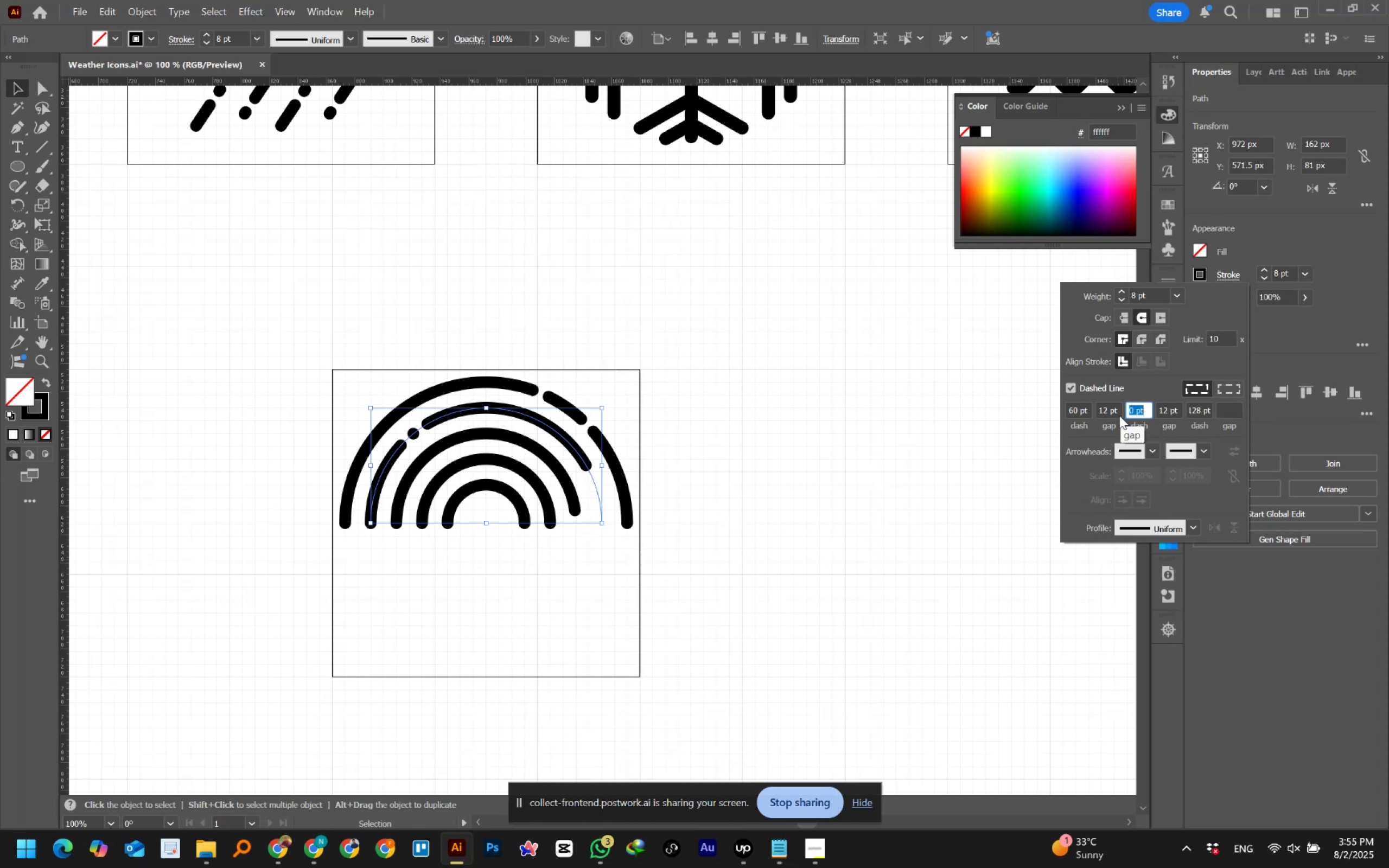 
left_click([1112, 412])
 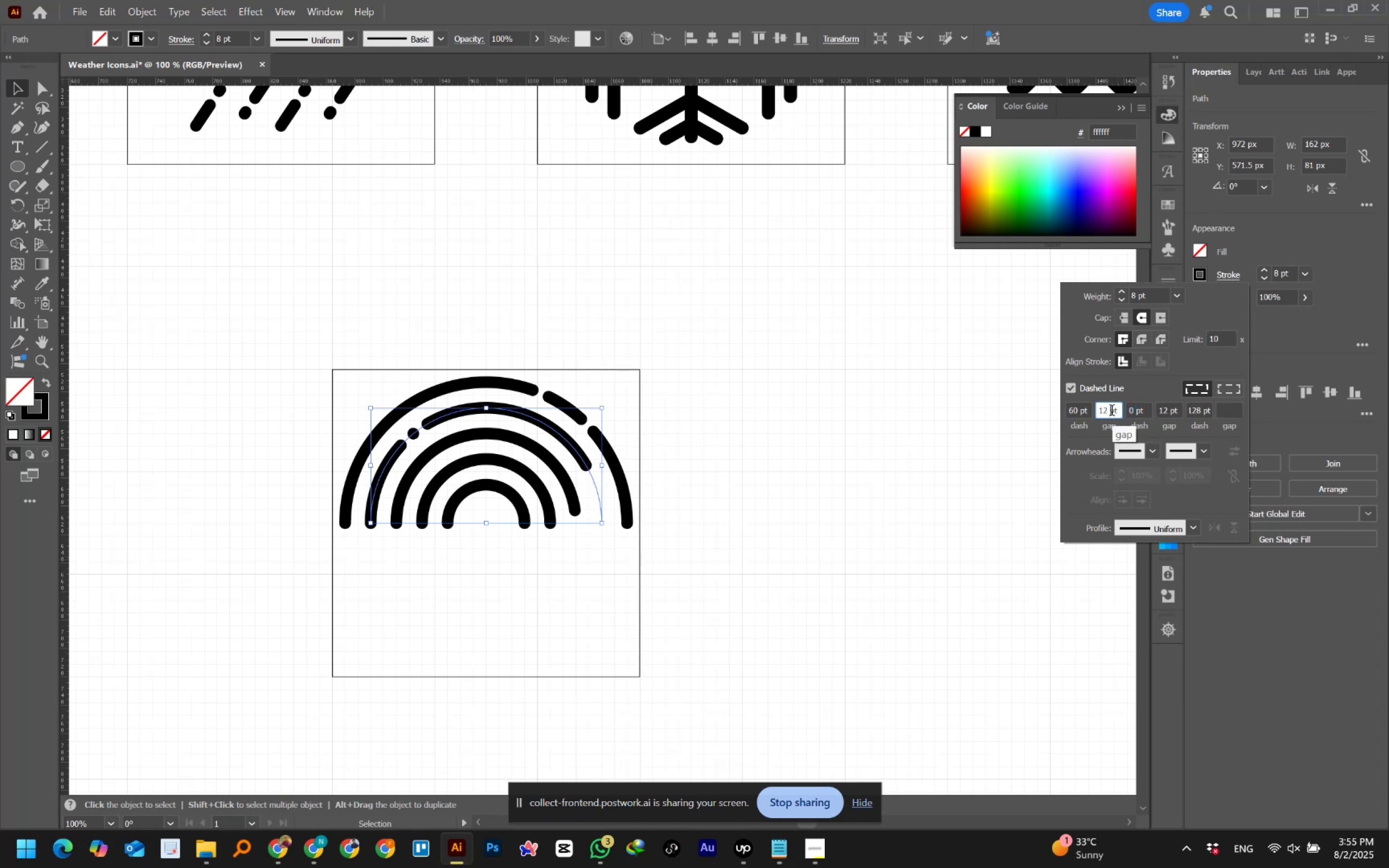 
scroll: coordinate [1112, 412], scroll_direction: none, amount: 0.0
 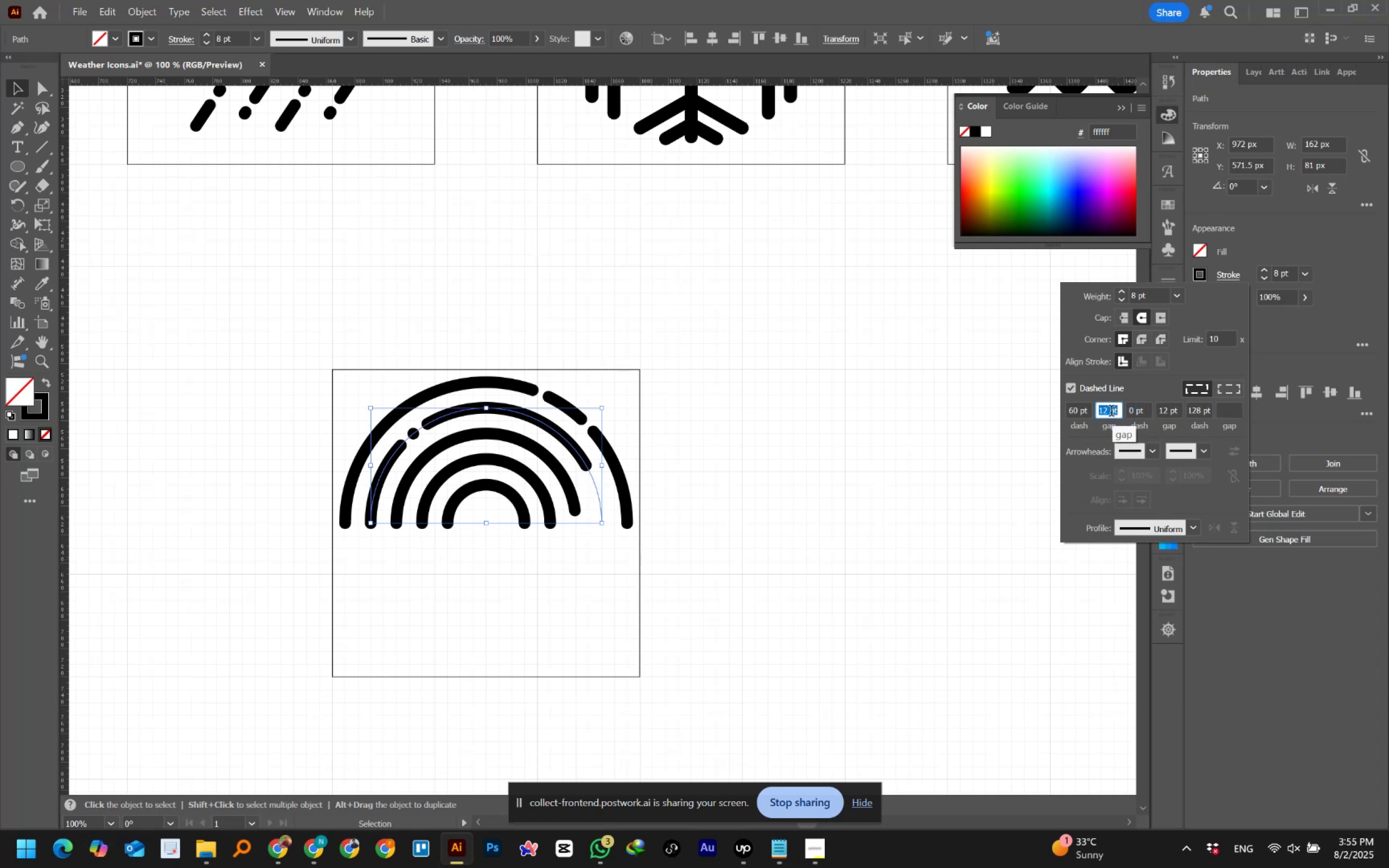 
left_click([1079, 413])
 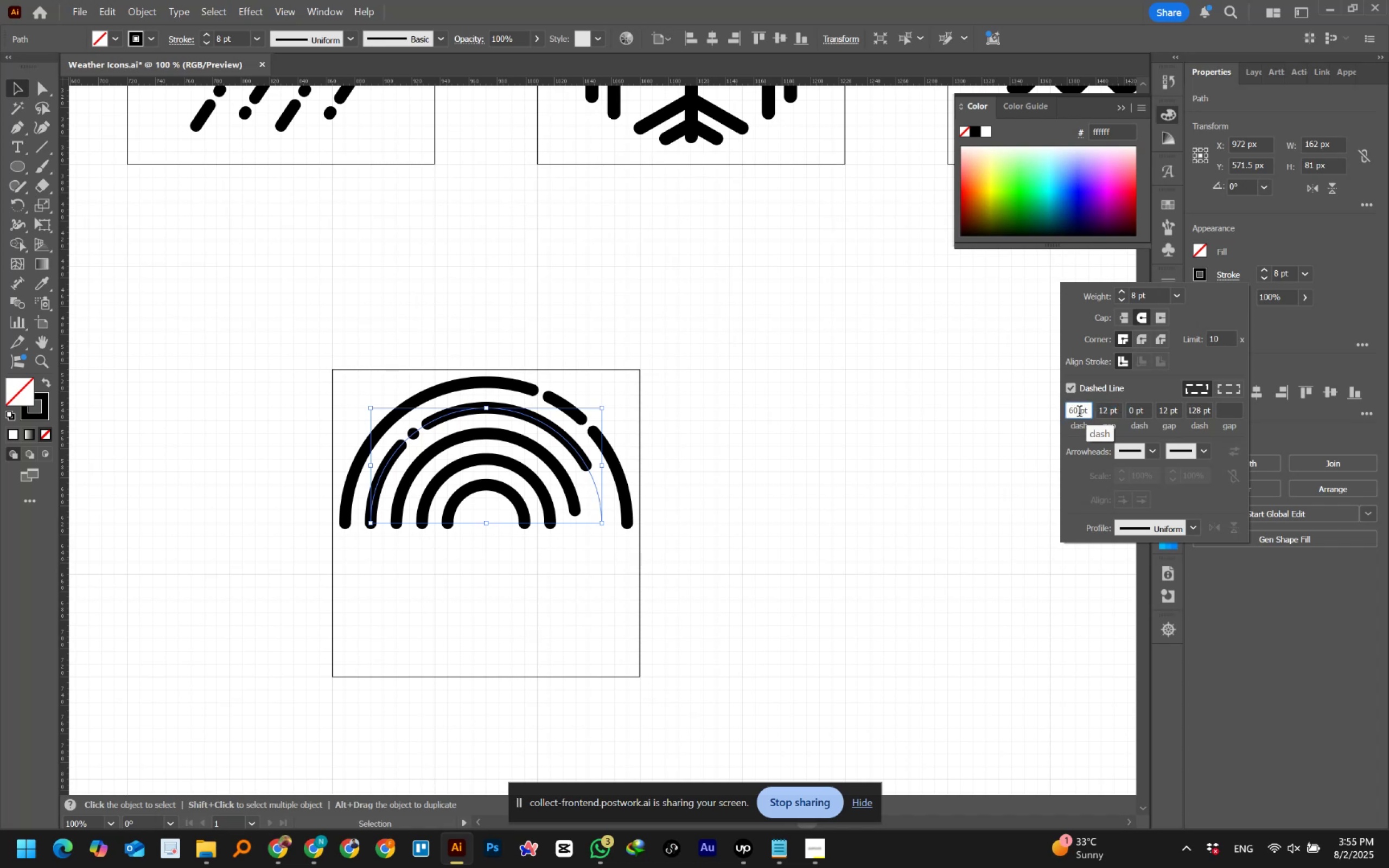 
scroll: coordinate [1079, 413], scroll_direction: up, amount: 8.0
 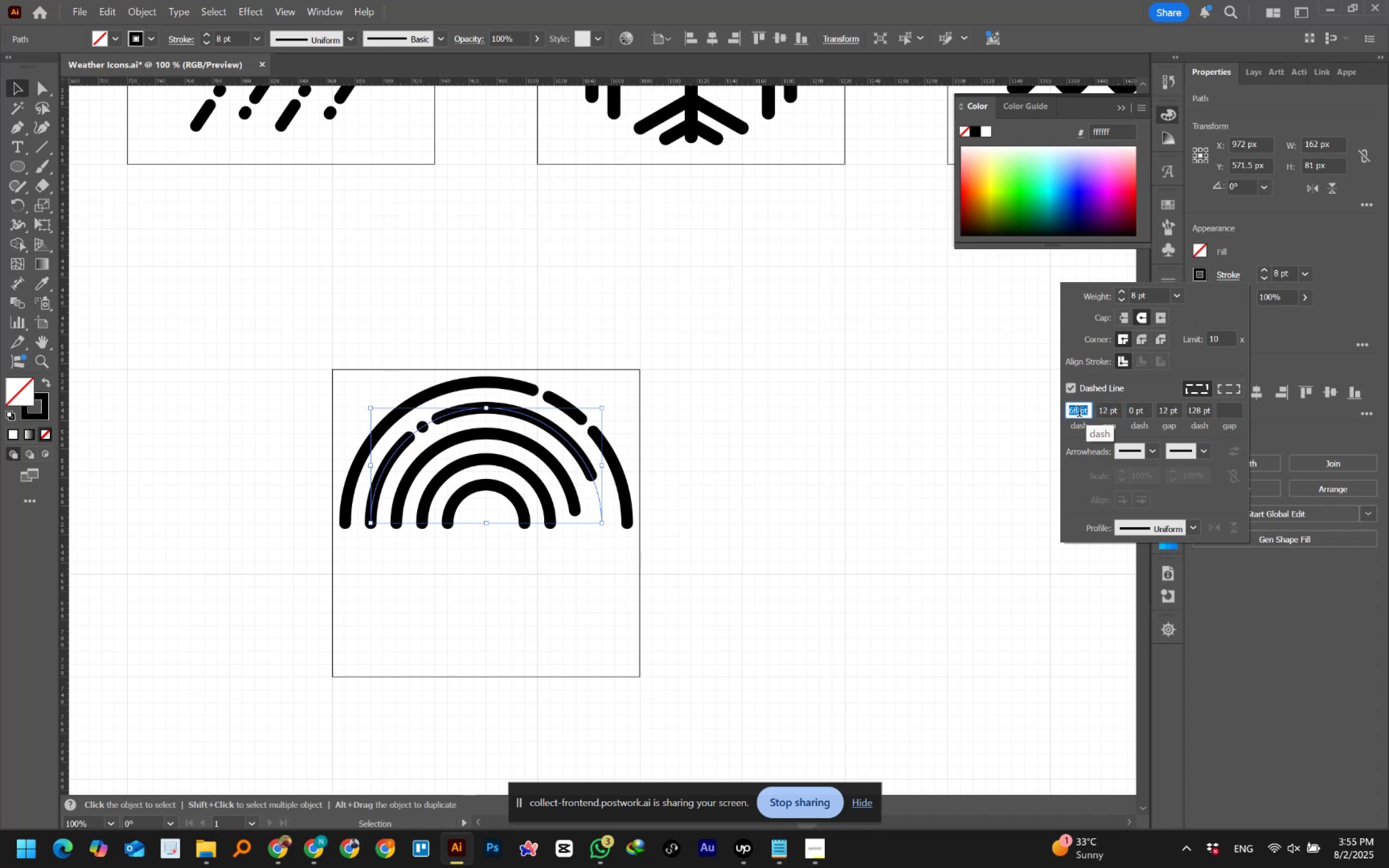 
scroll: coordinate [1079, 413], scroll_direction: down, amount: 8.0
 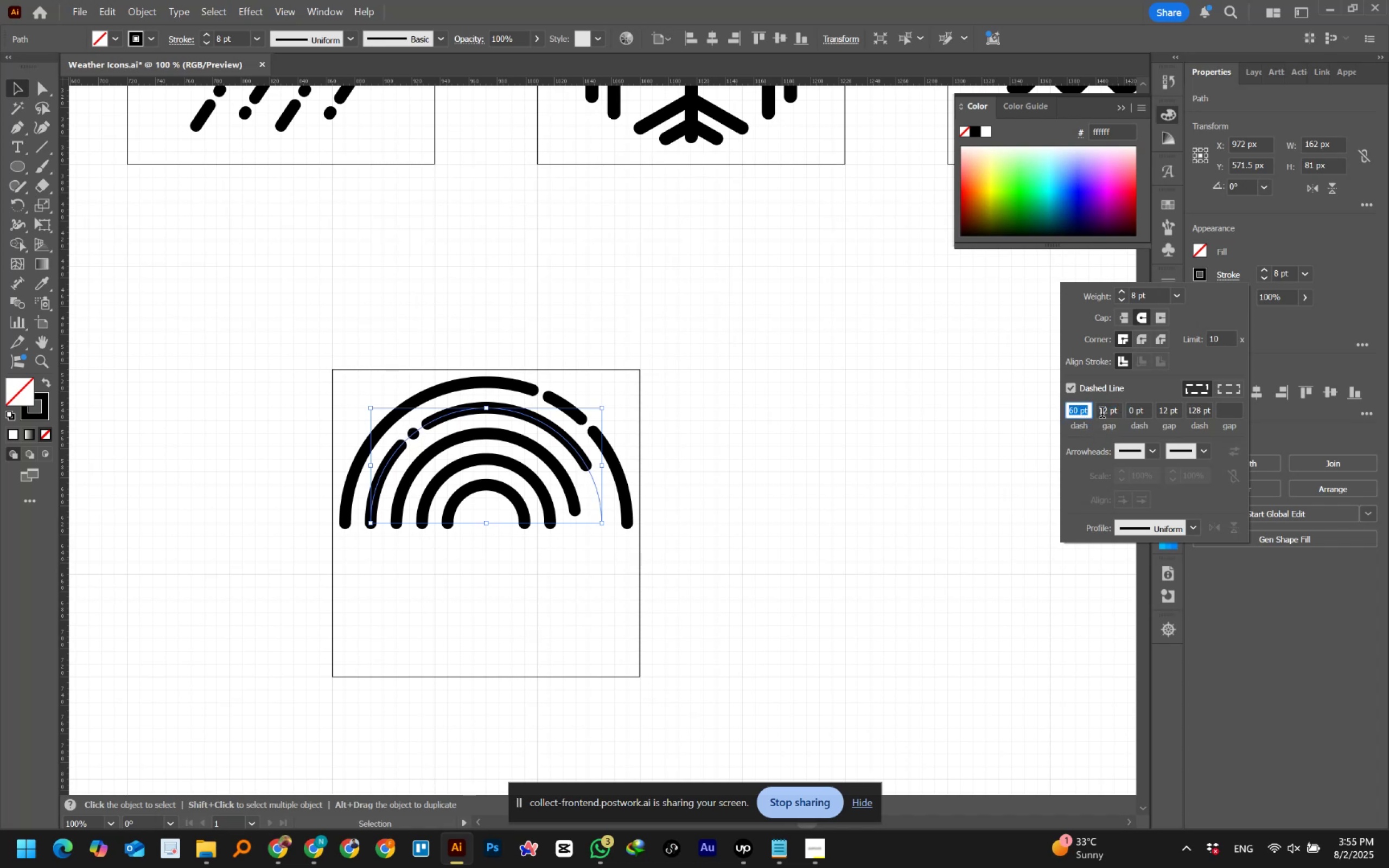 
left_click([1109, 413])
 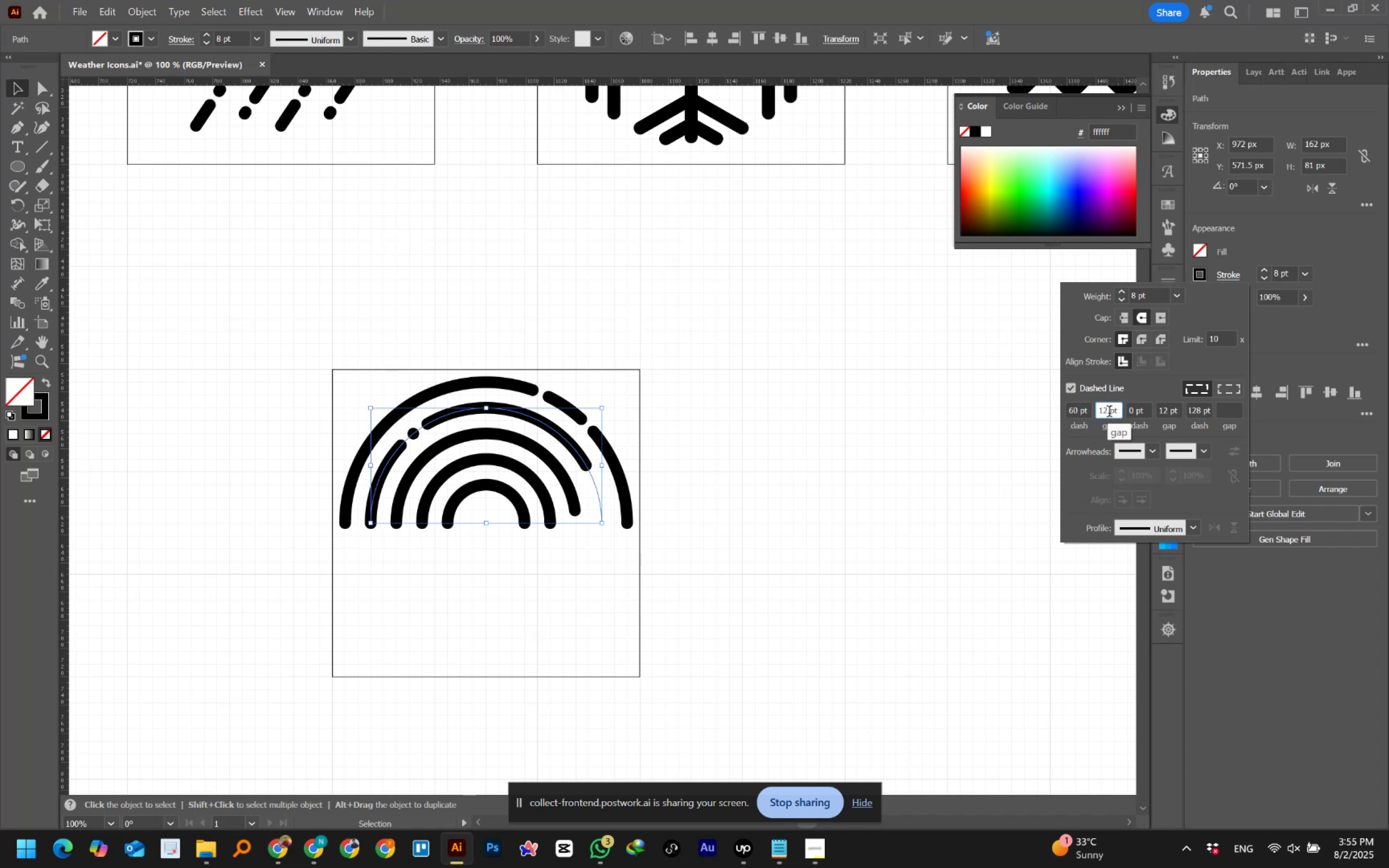 
scroll: coordinate [1109, 413], scroll_direction: up, amount: 7.0
 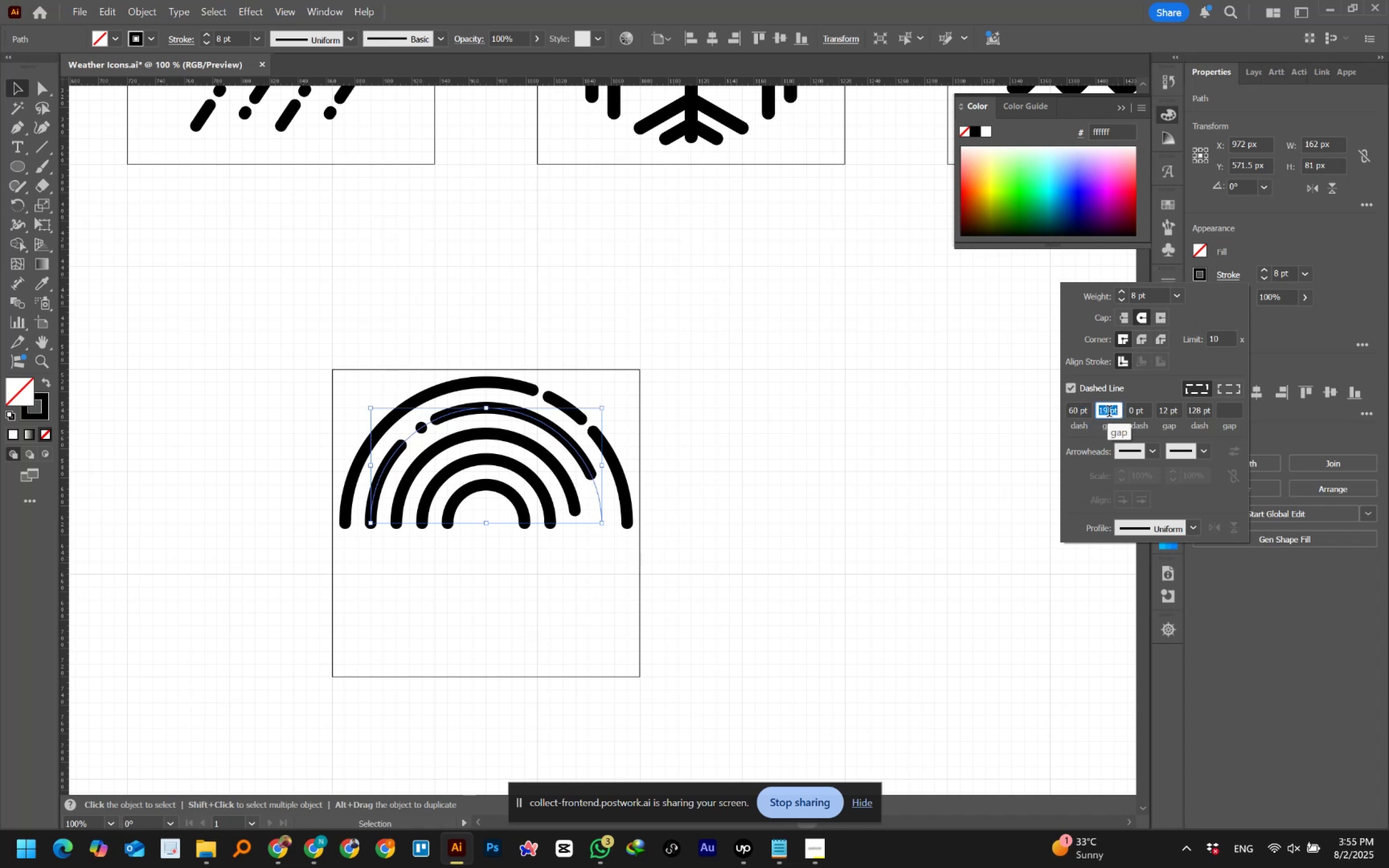 
scroll: coordinate [1109, 413], scroll_direction: down, amount: 8.0
 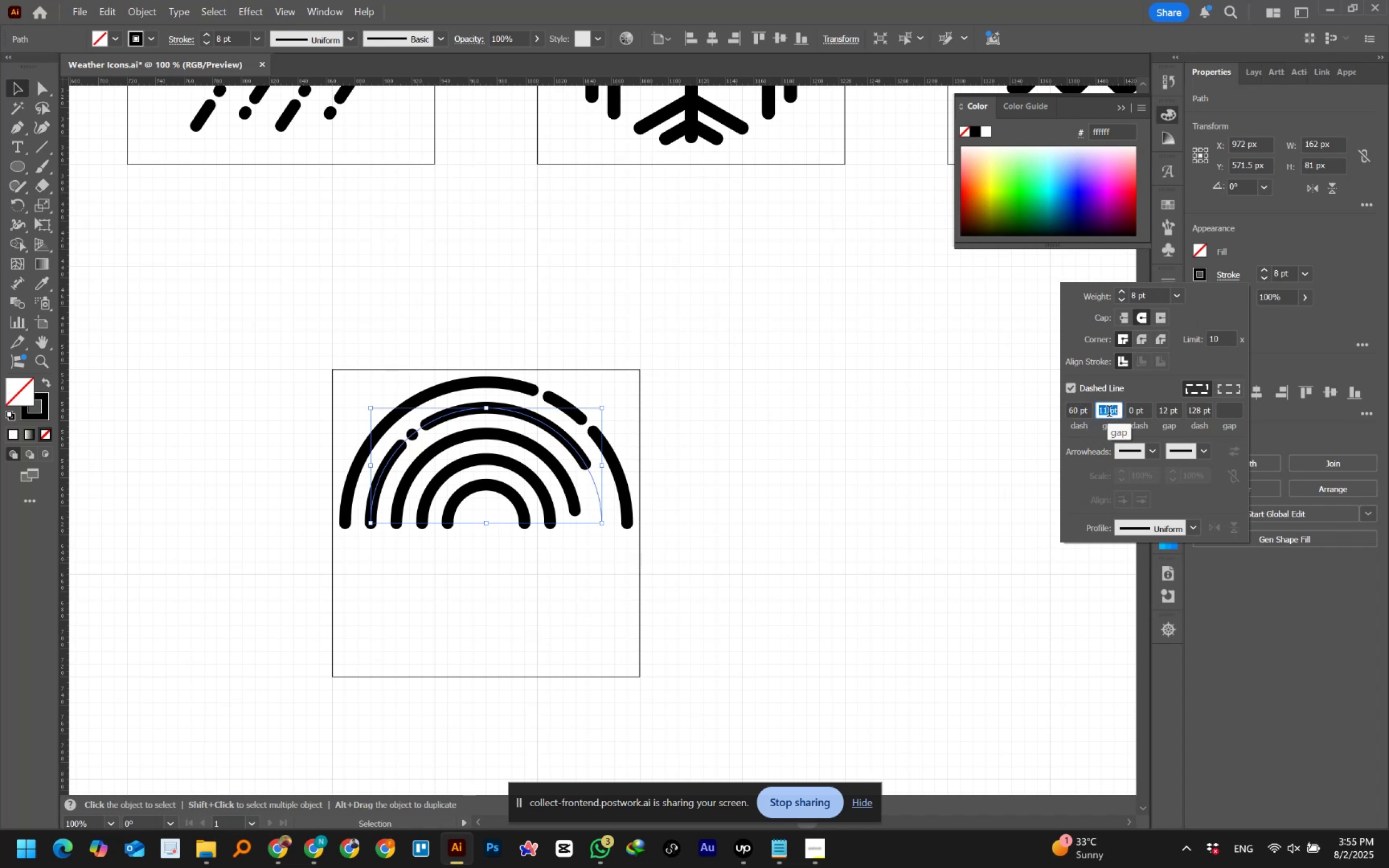 
scroll: coordinate [1109, 413], scroll_direction: up, amount: 1.0
 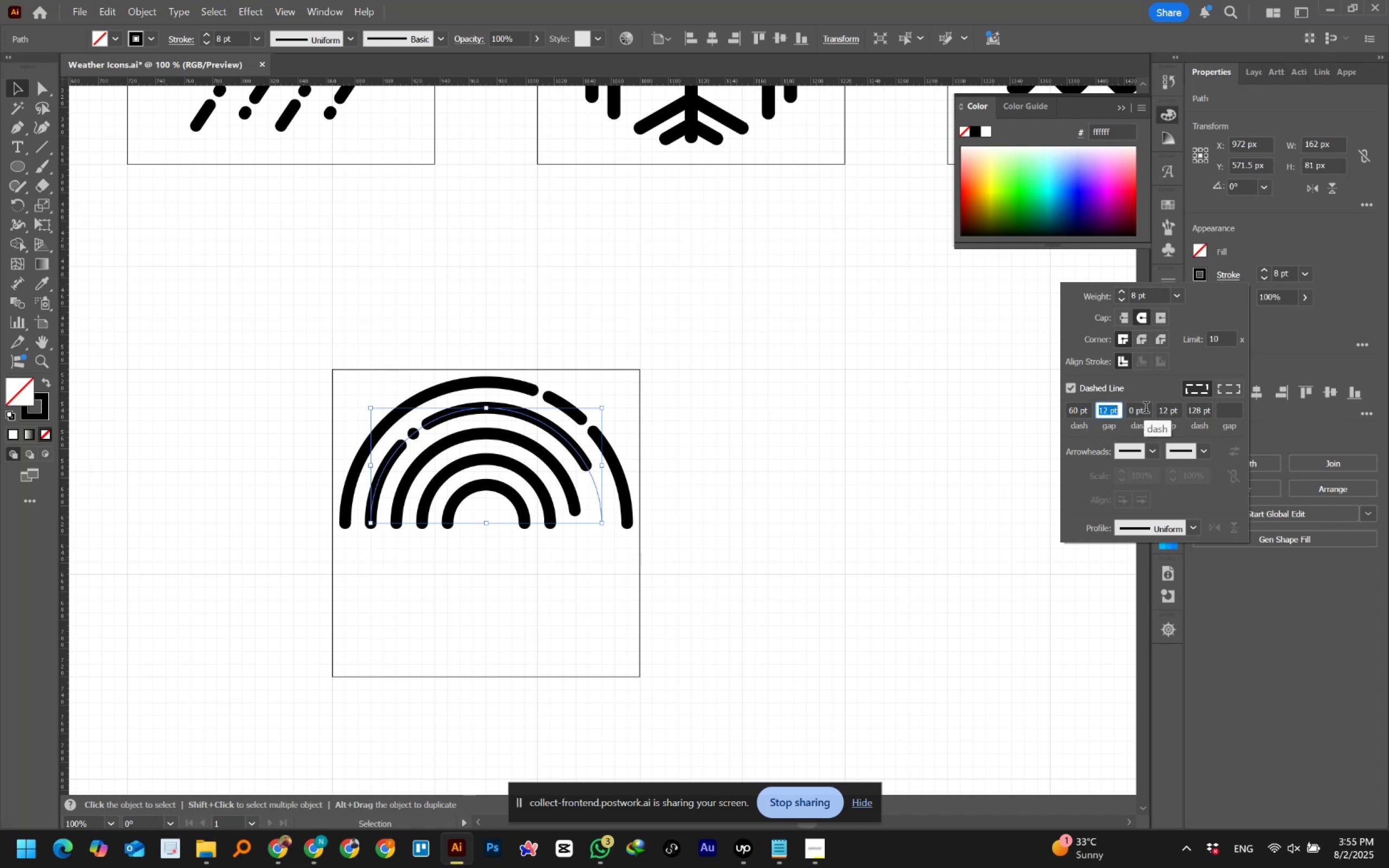 
left_click([1146, 409])
 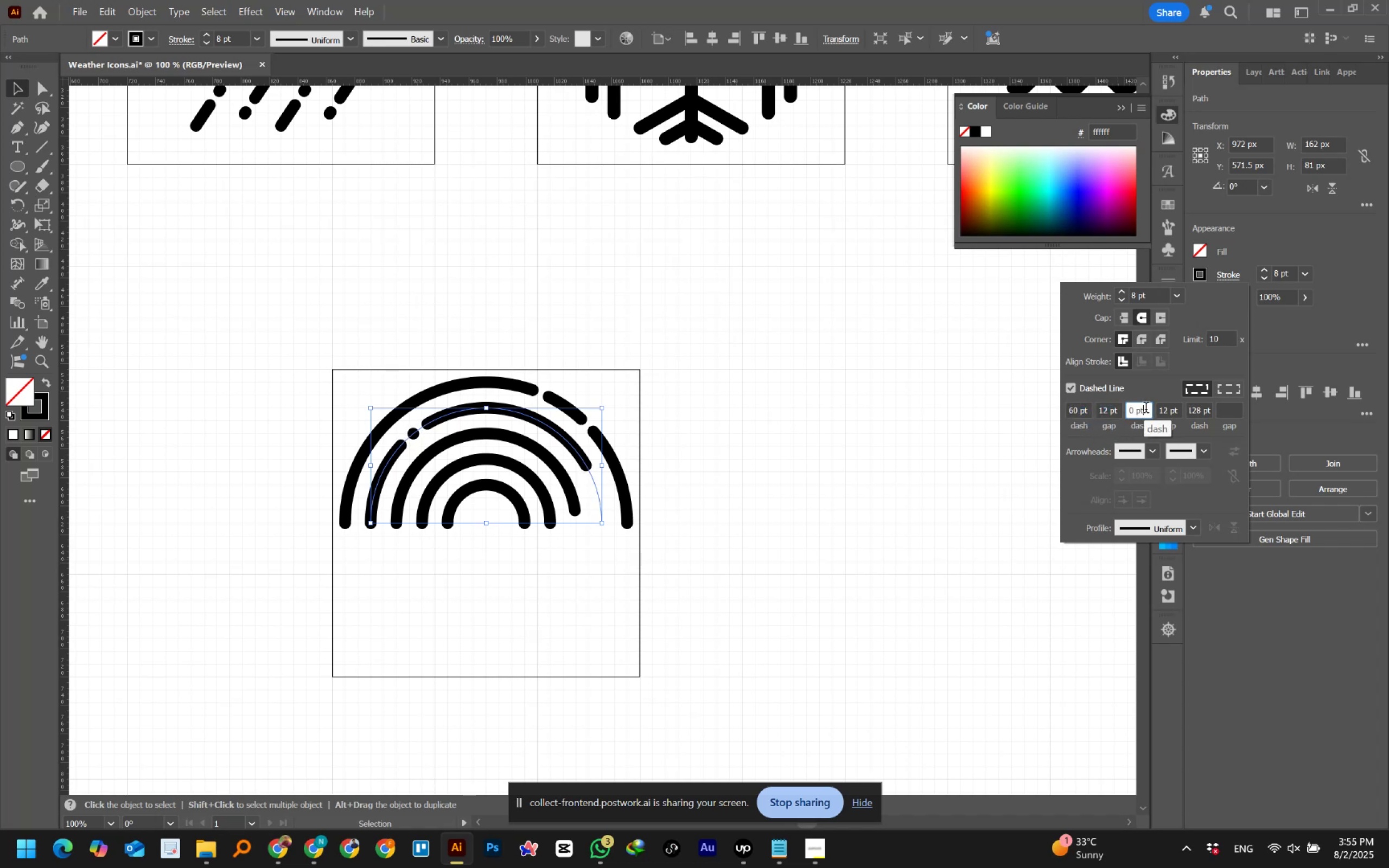 
scroll: coordinate [1146, 409], scroll_direction: up, amount: 4.0
 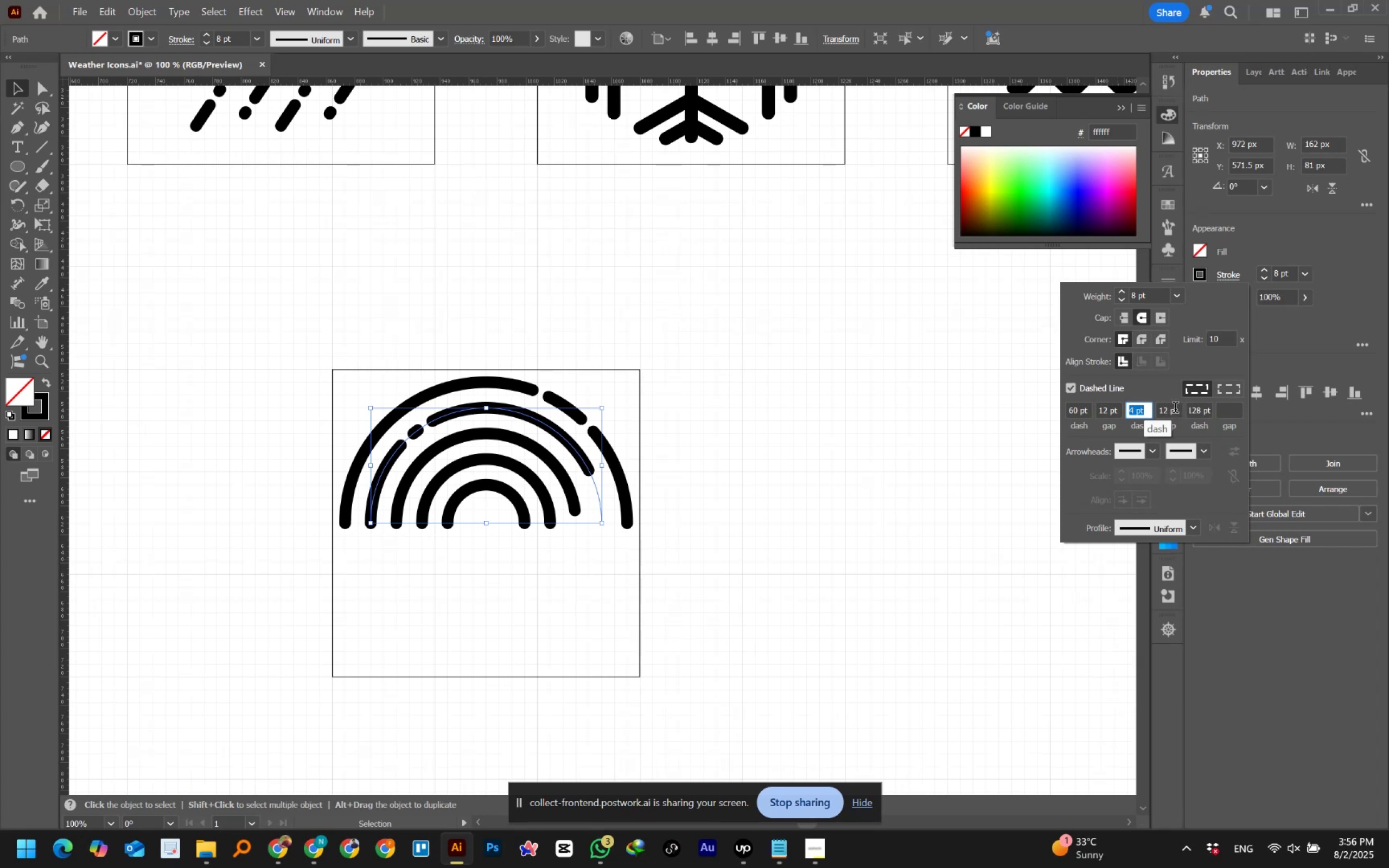 
left_click([1175, 409])
 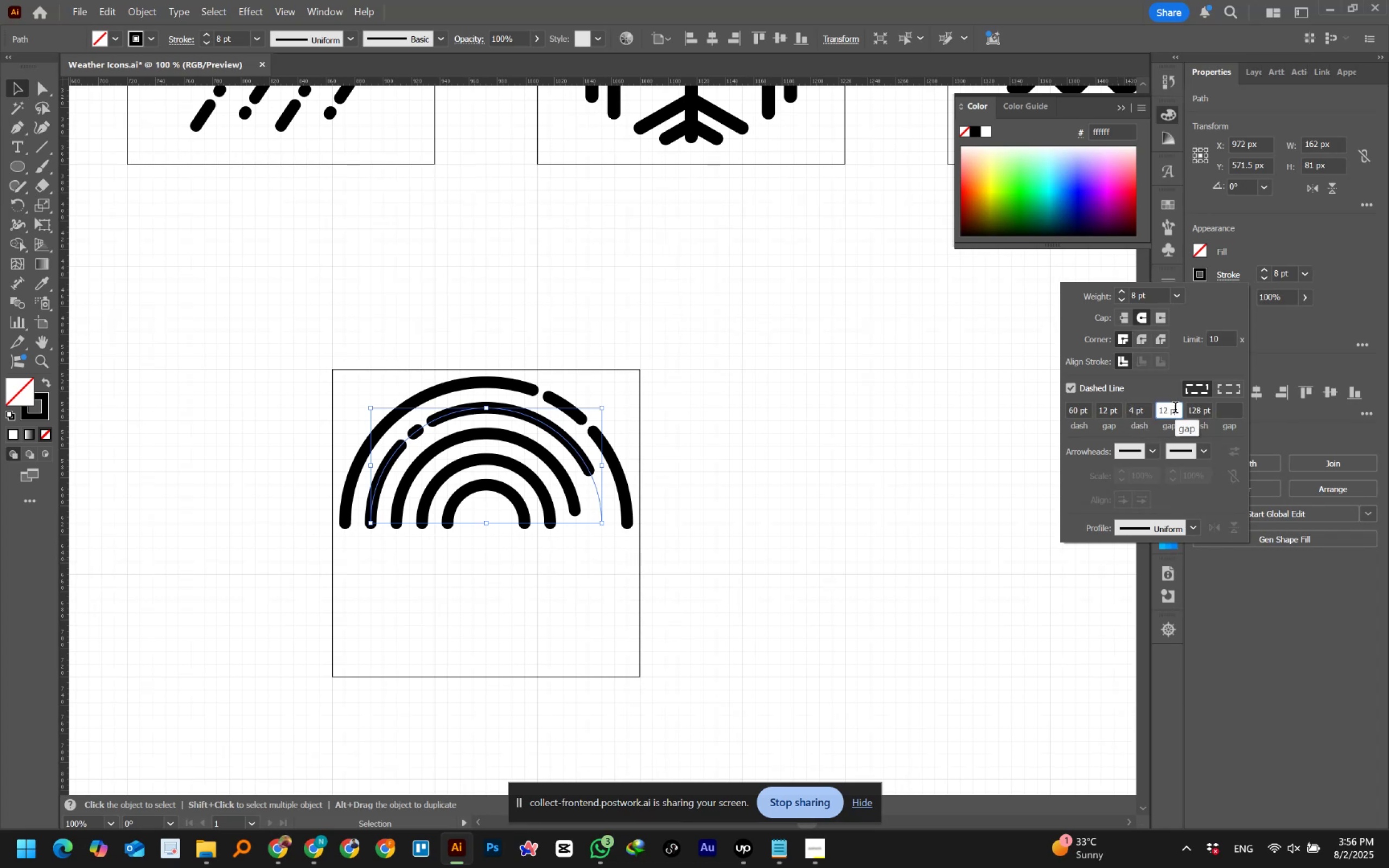 
scroll: coordinate [1175, 409], scroll_direction: up, amount: 1.0
 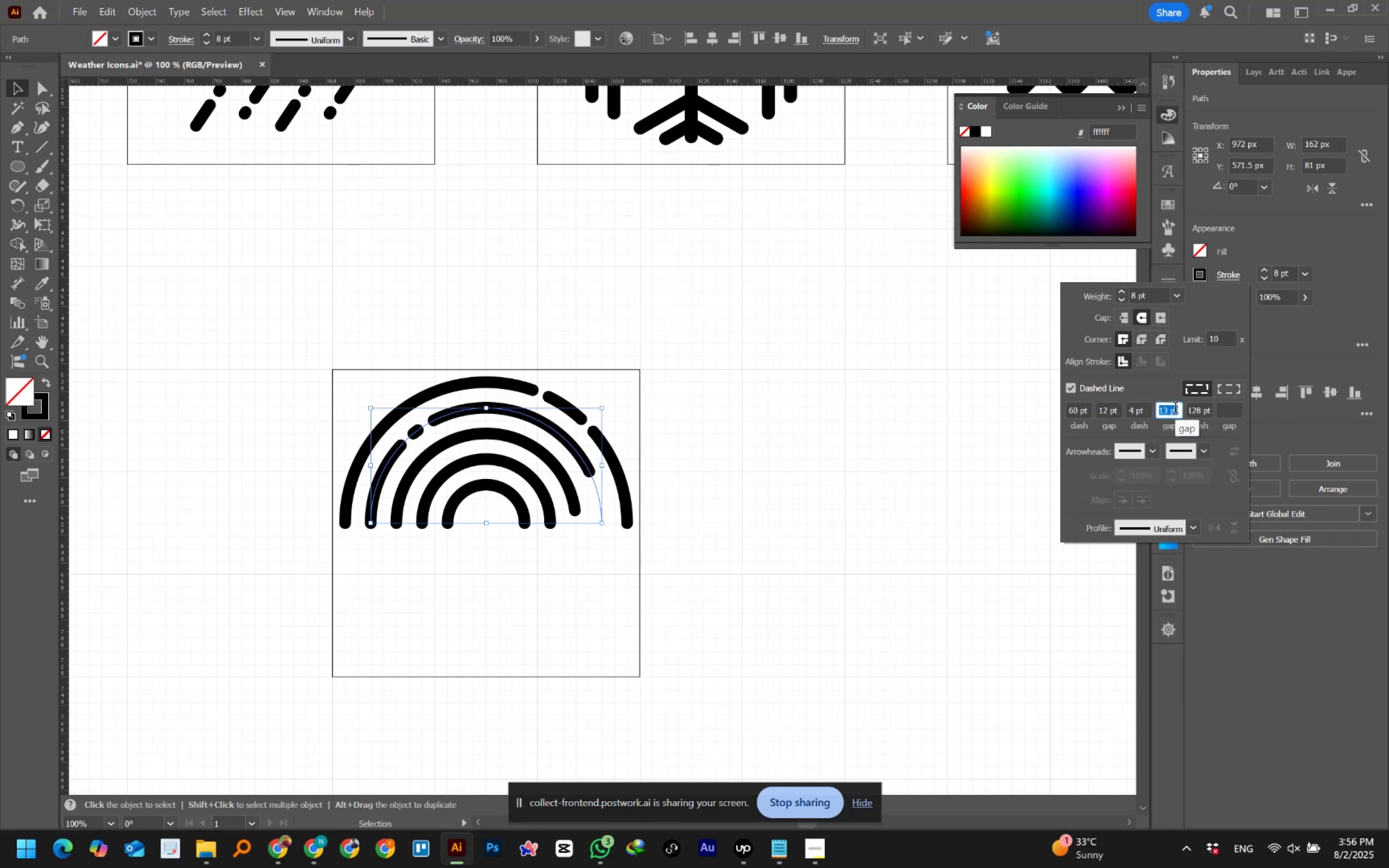 
scroll: coordinate [1175, 409], scroll_direction: down, amount: 1.0
 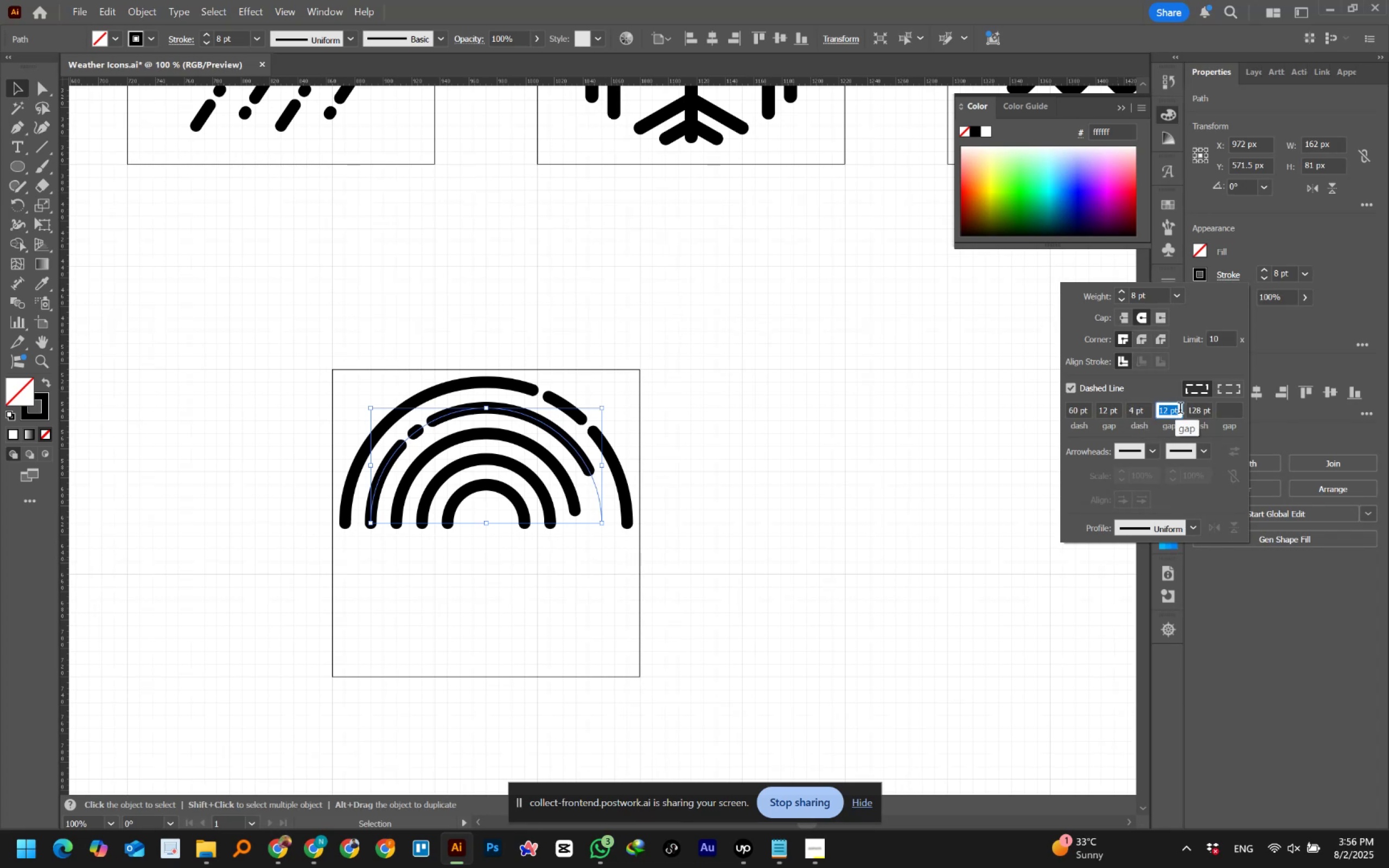 
left_click([1191, 412])
 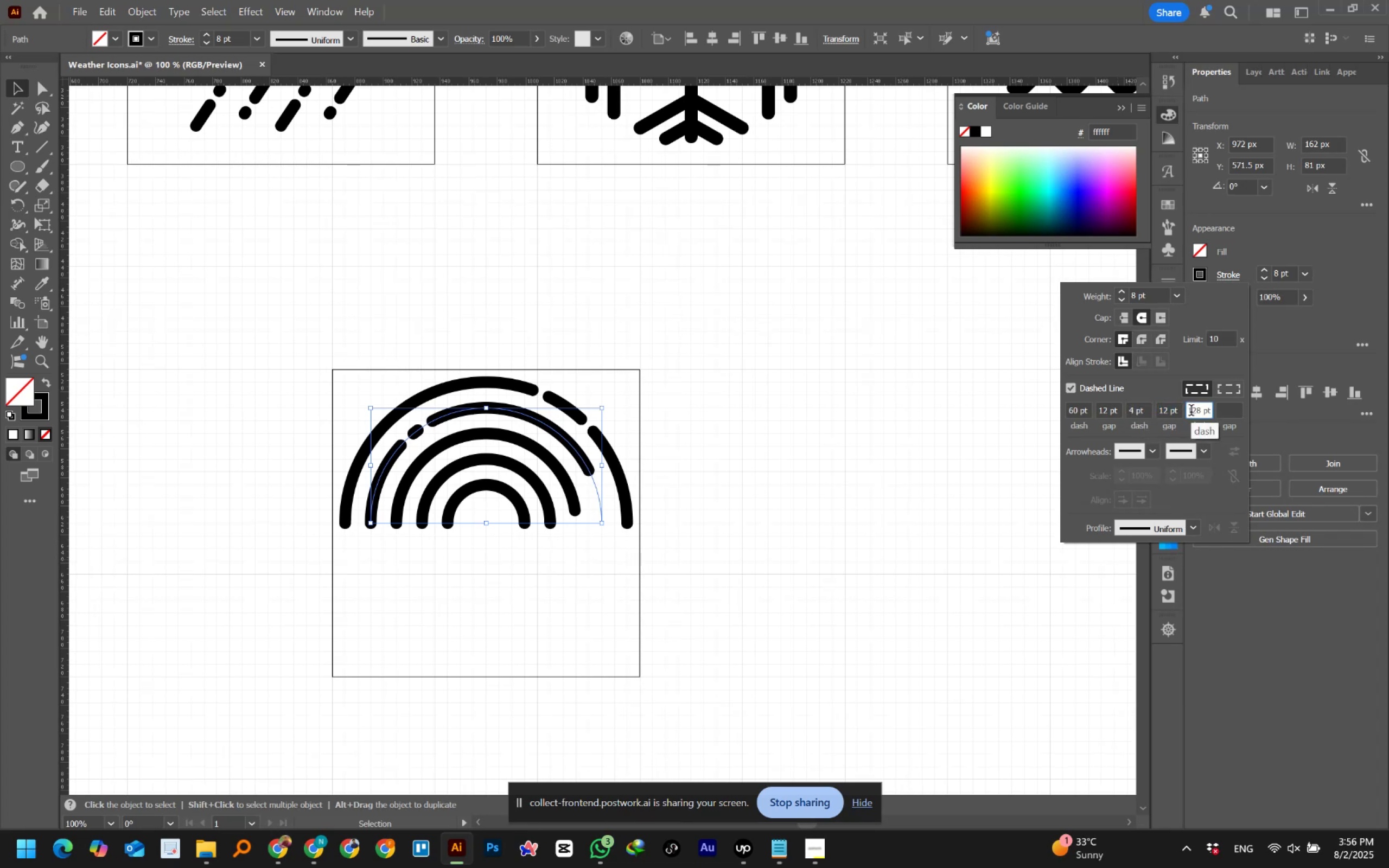 
scroll: coordinate [1191, 412], scroll_direction: up, amount: 45.0
 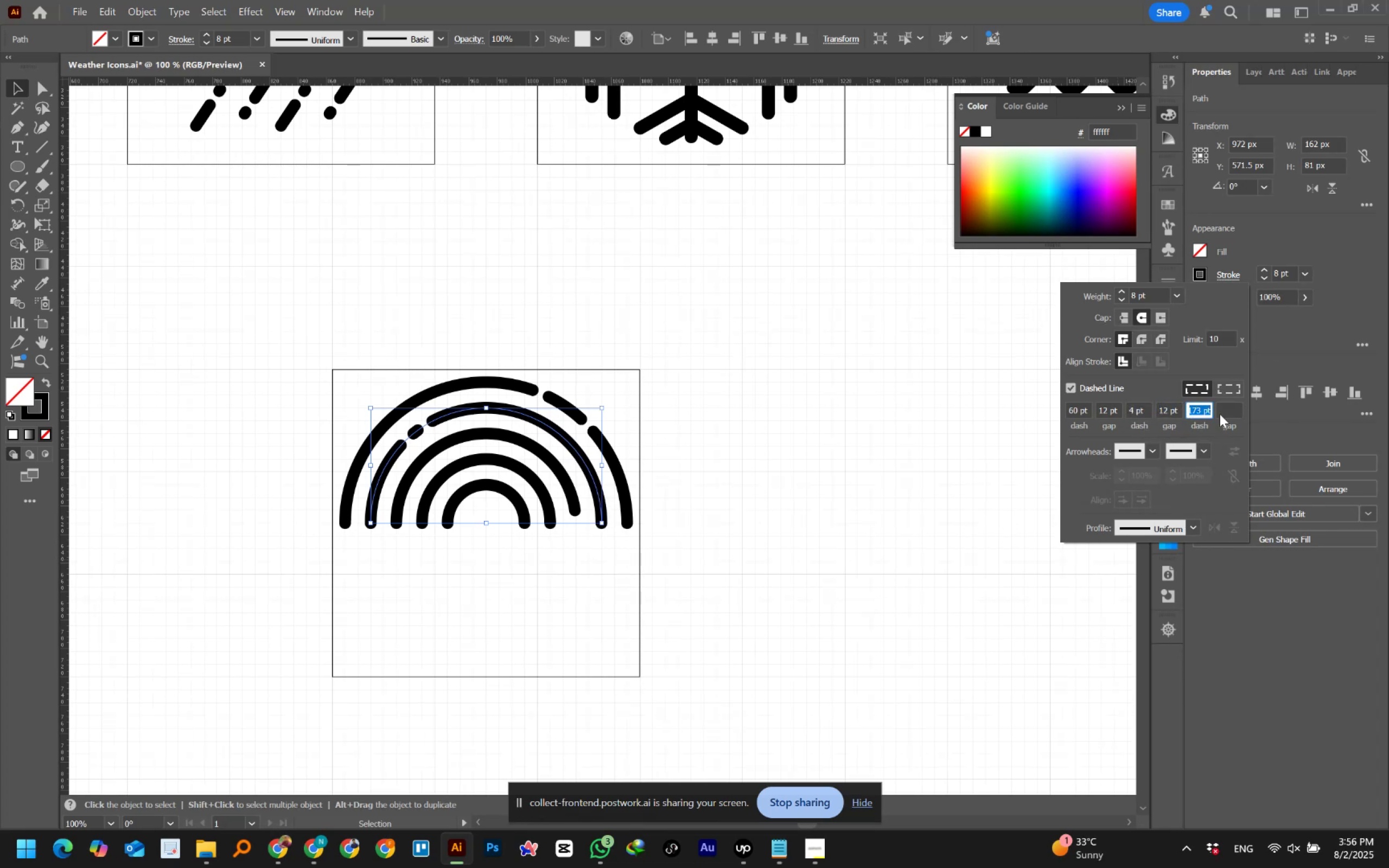 
left_click([1226, 414])
 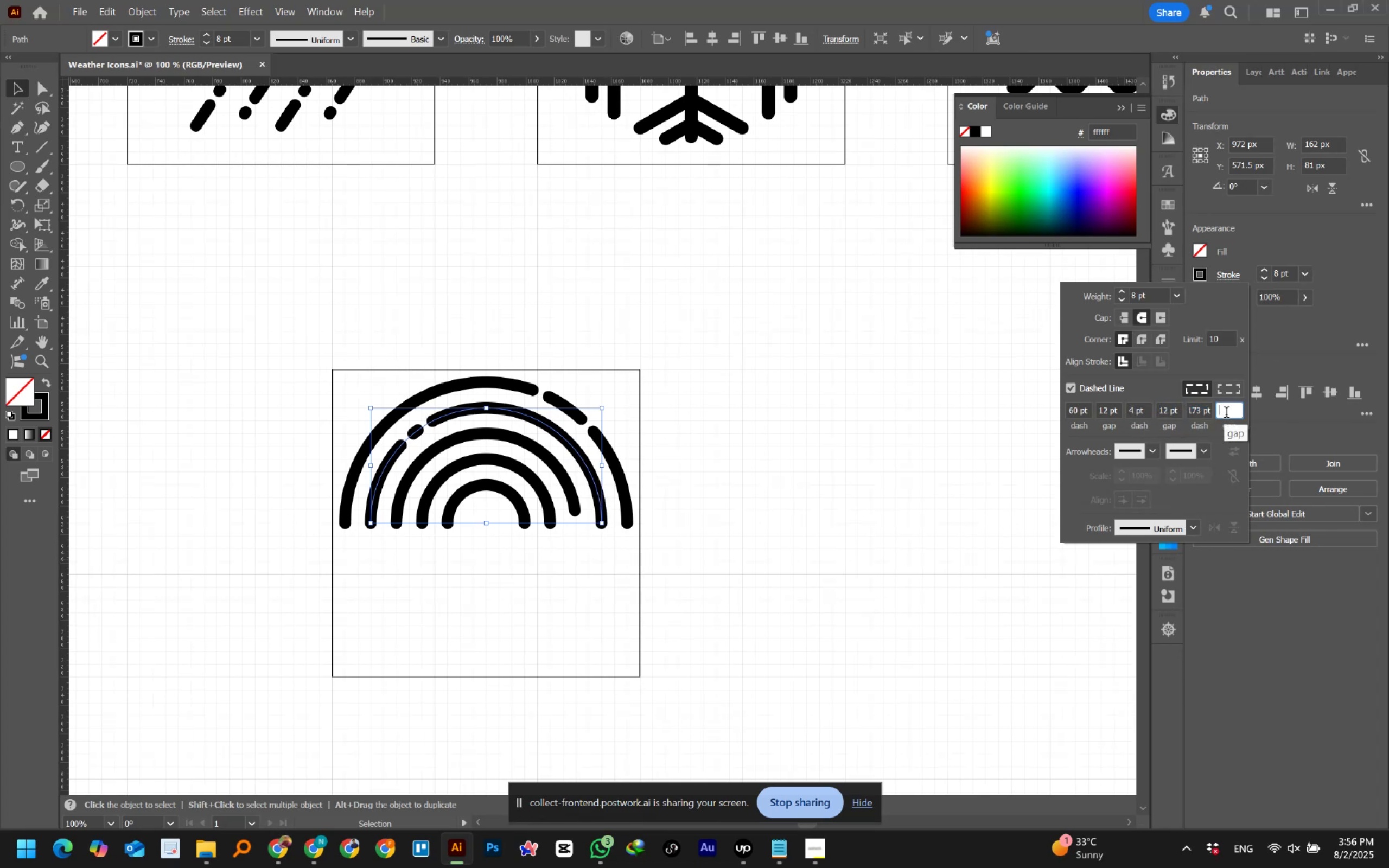 
scroll: coordinate [1226, 414], scroll_direction: up, amount: 4.0
 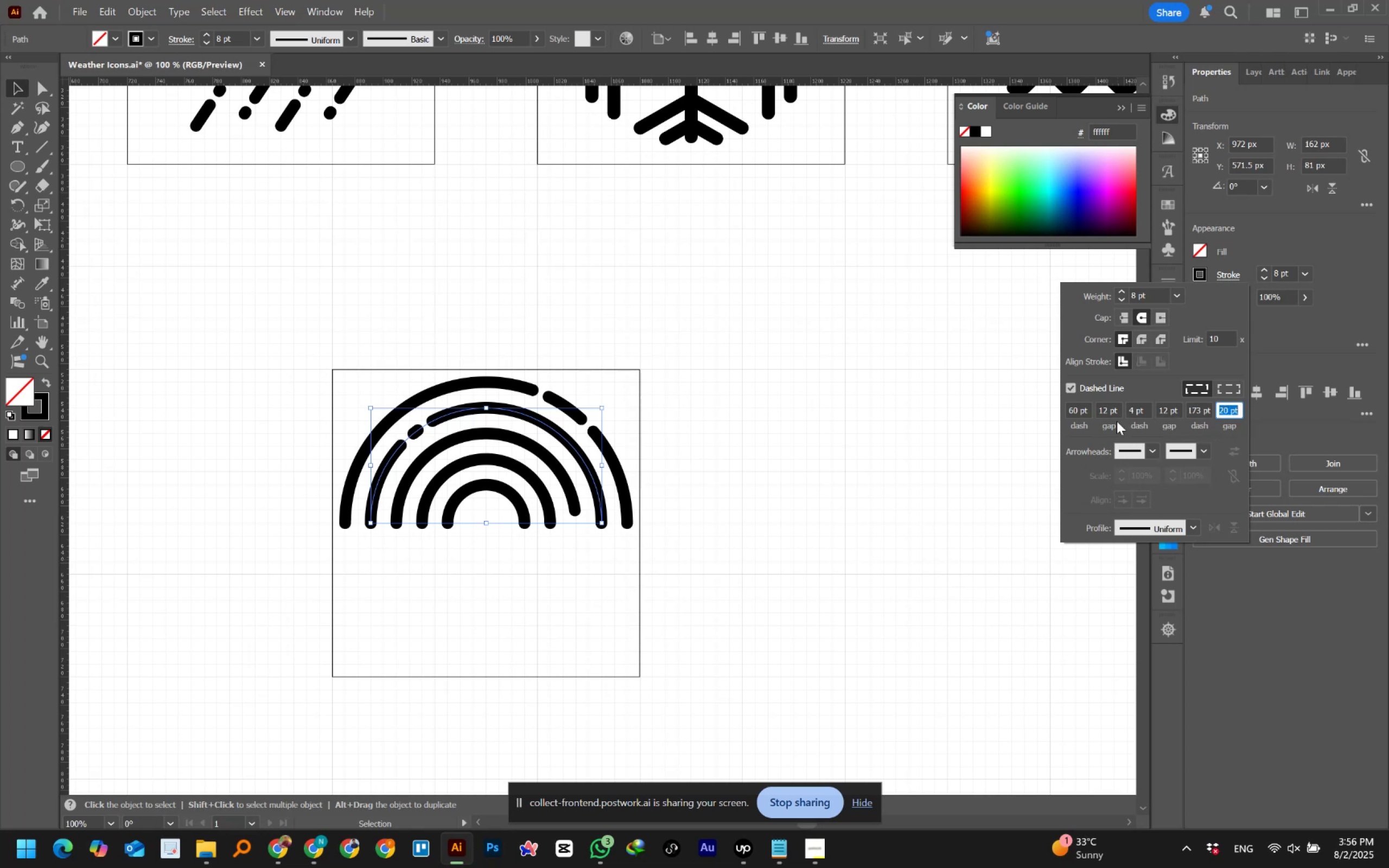 
left_click([527, 441])
 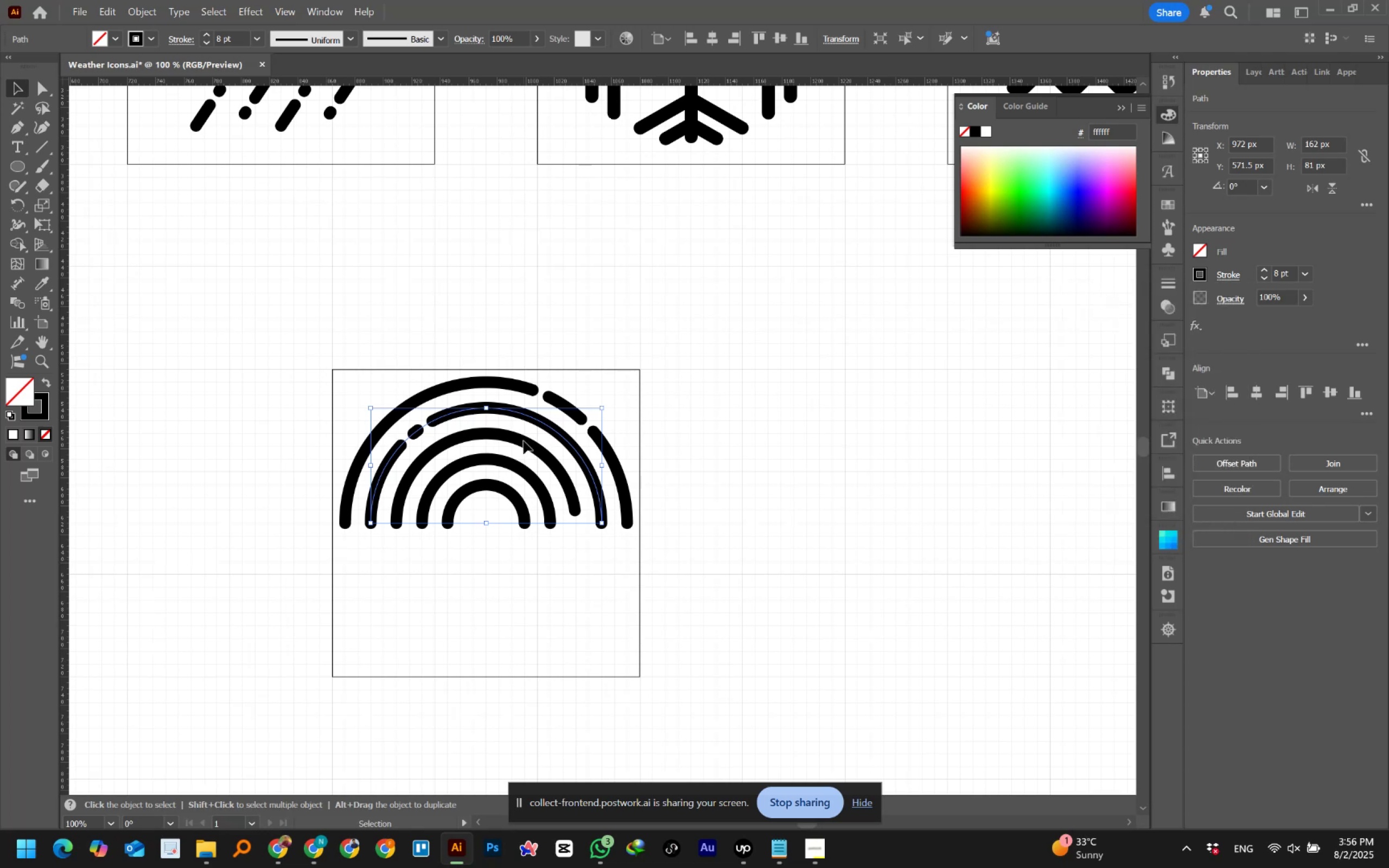 
left_click([523, 441])
 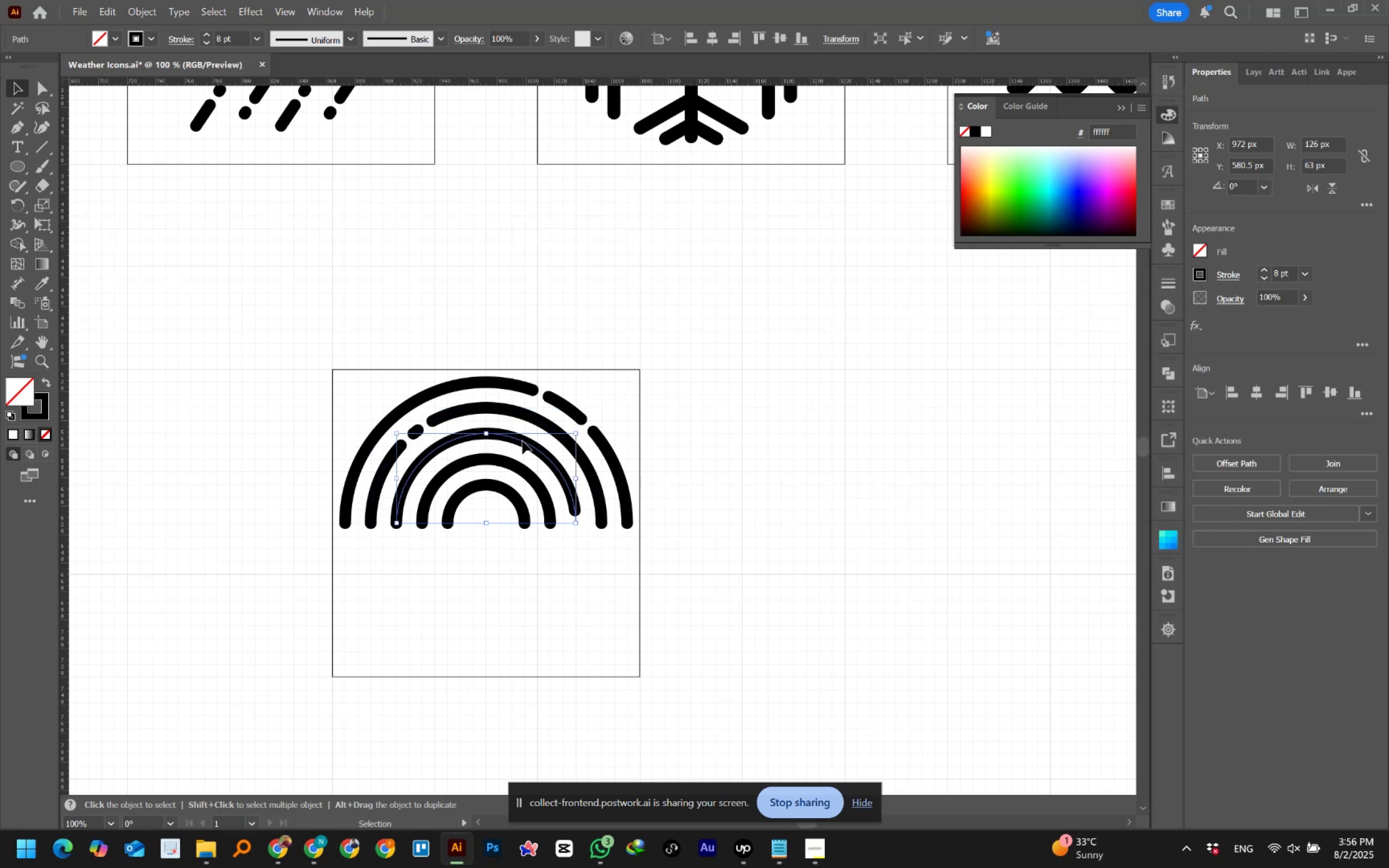 
wait(9.96)
 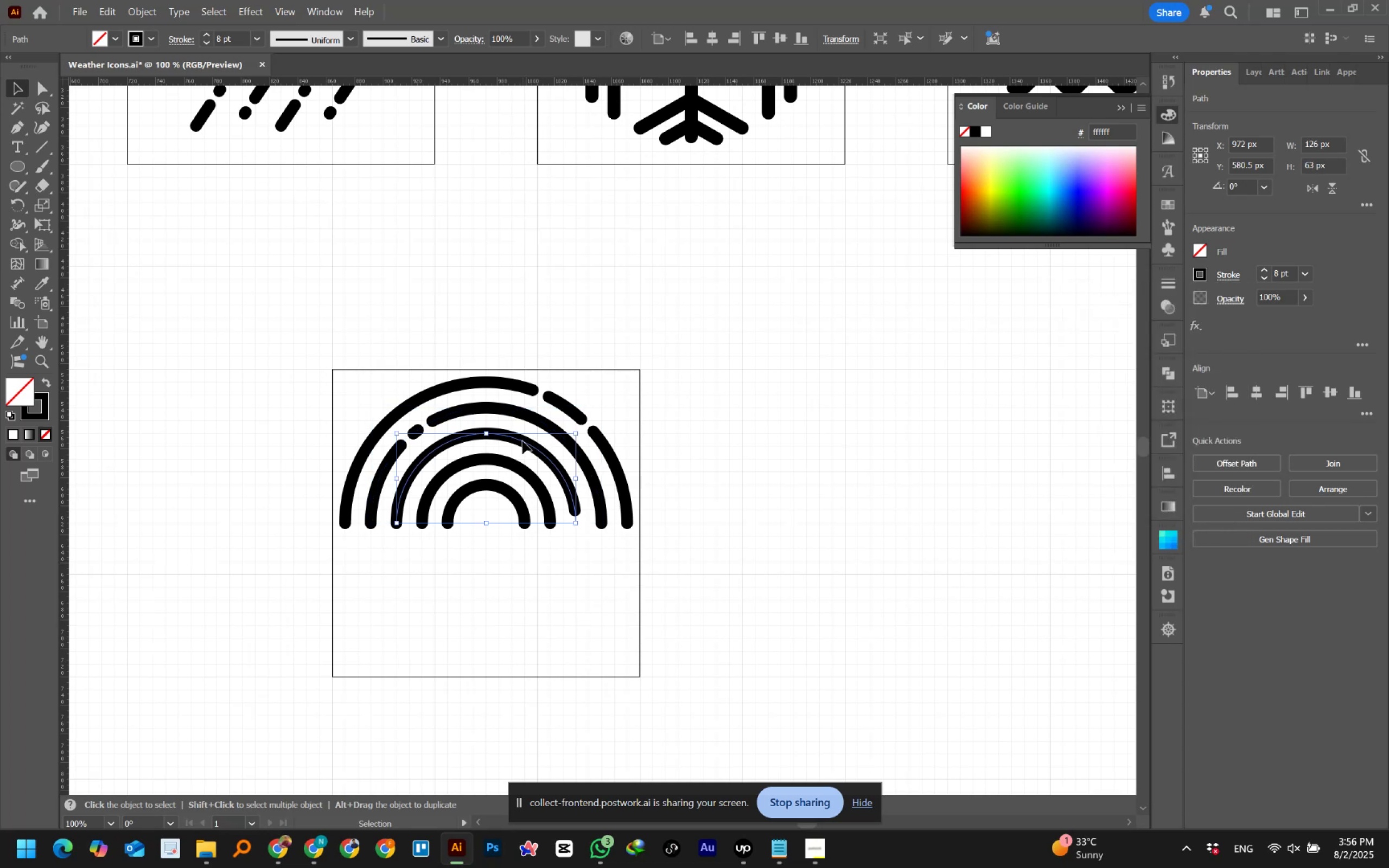 
left_click([522, 442])
 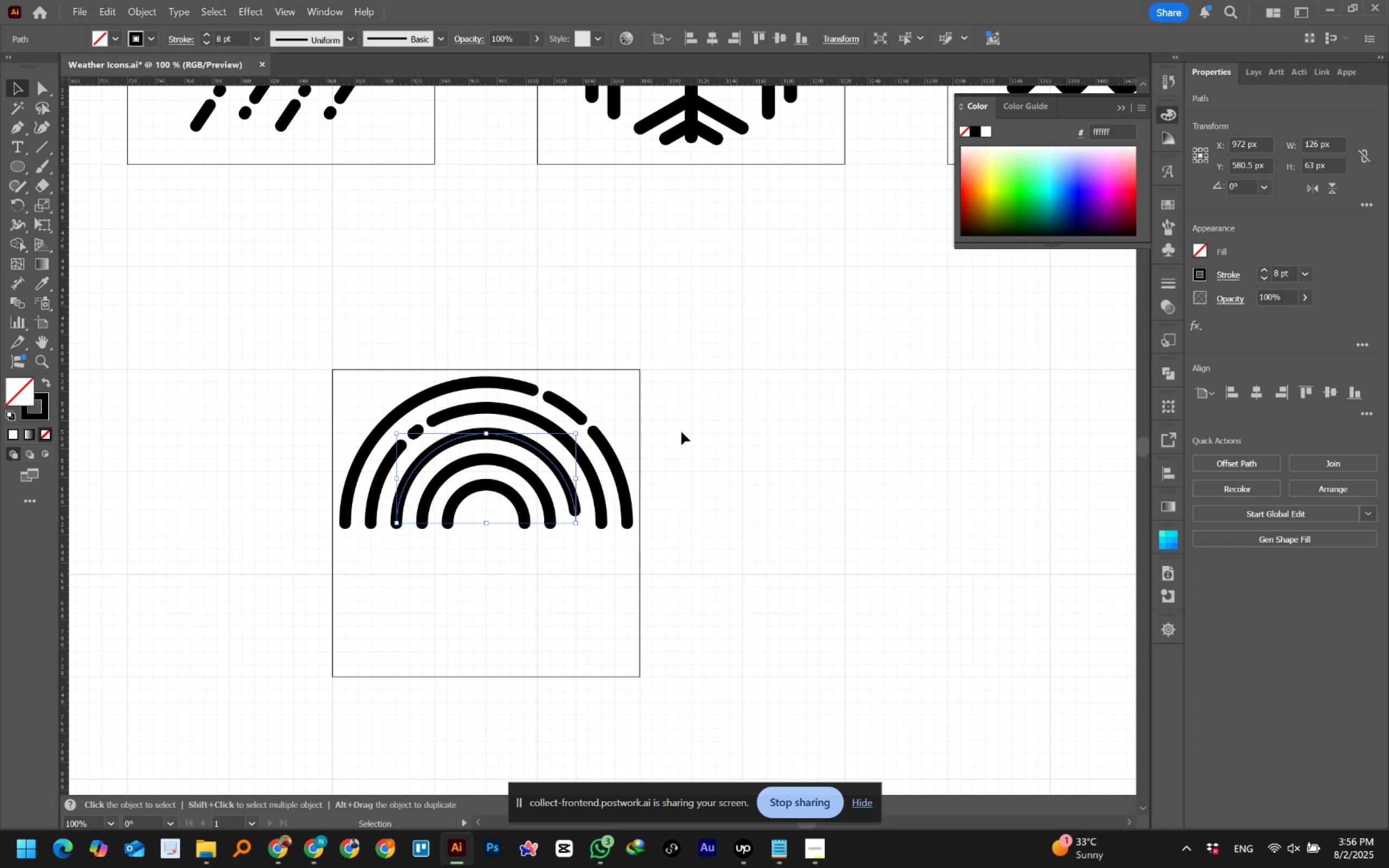 
left_click([700, 428])
 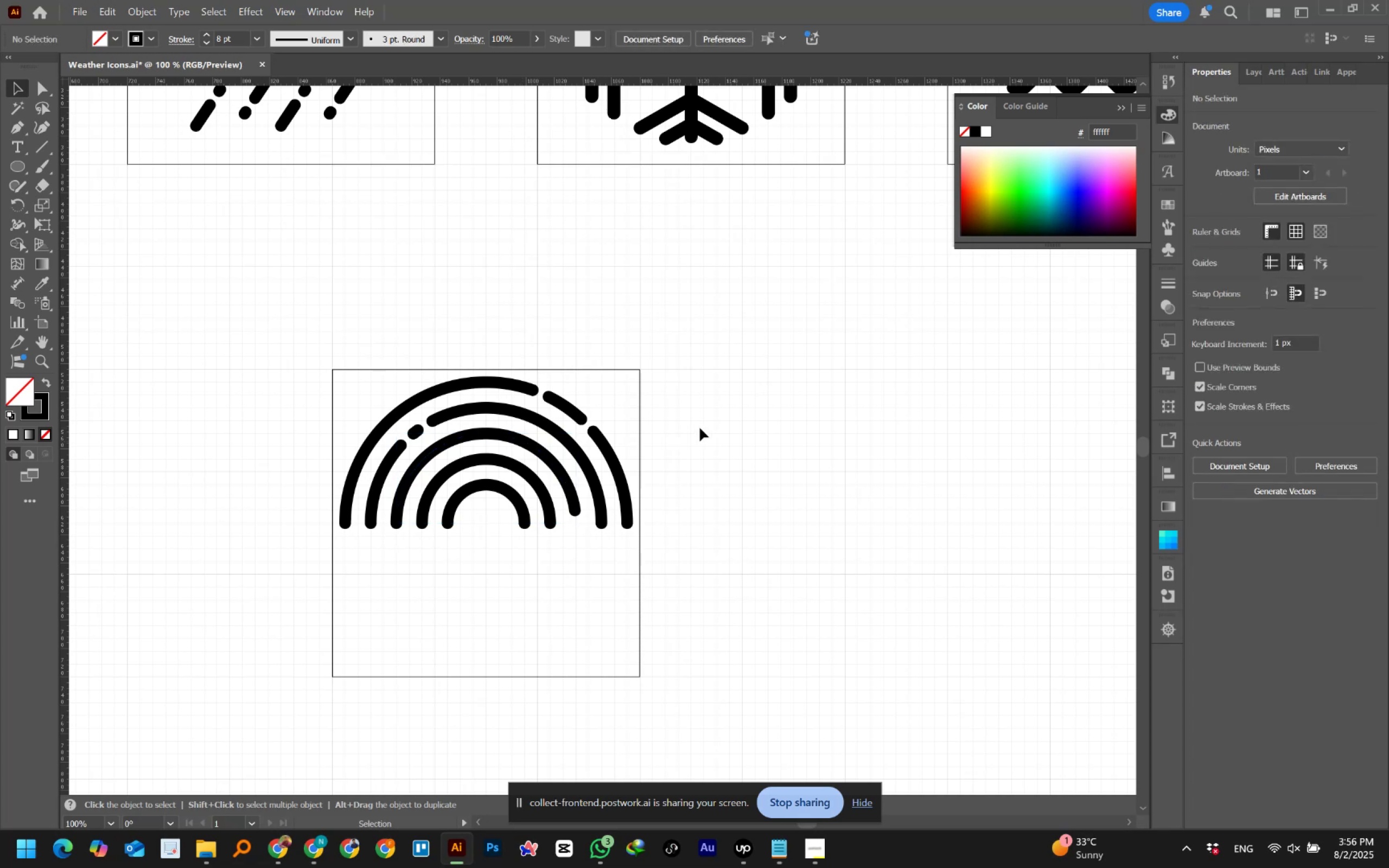 
hold_key(key=AltLeft, duration=0.34)
scroll: coordinate [700, 428], scroll_direction: down, amount: 4.0
 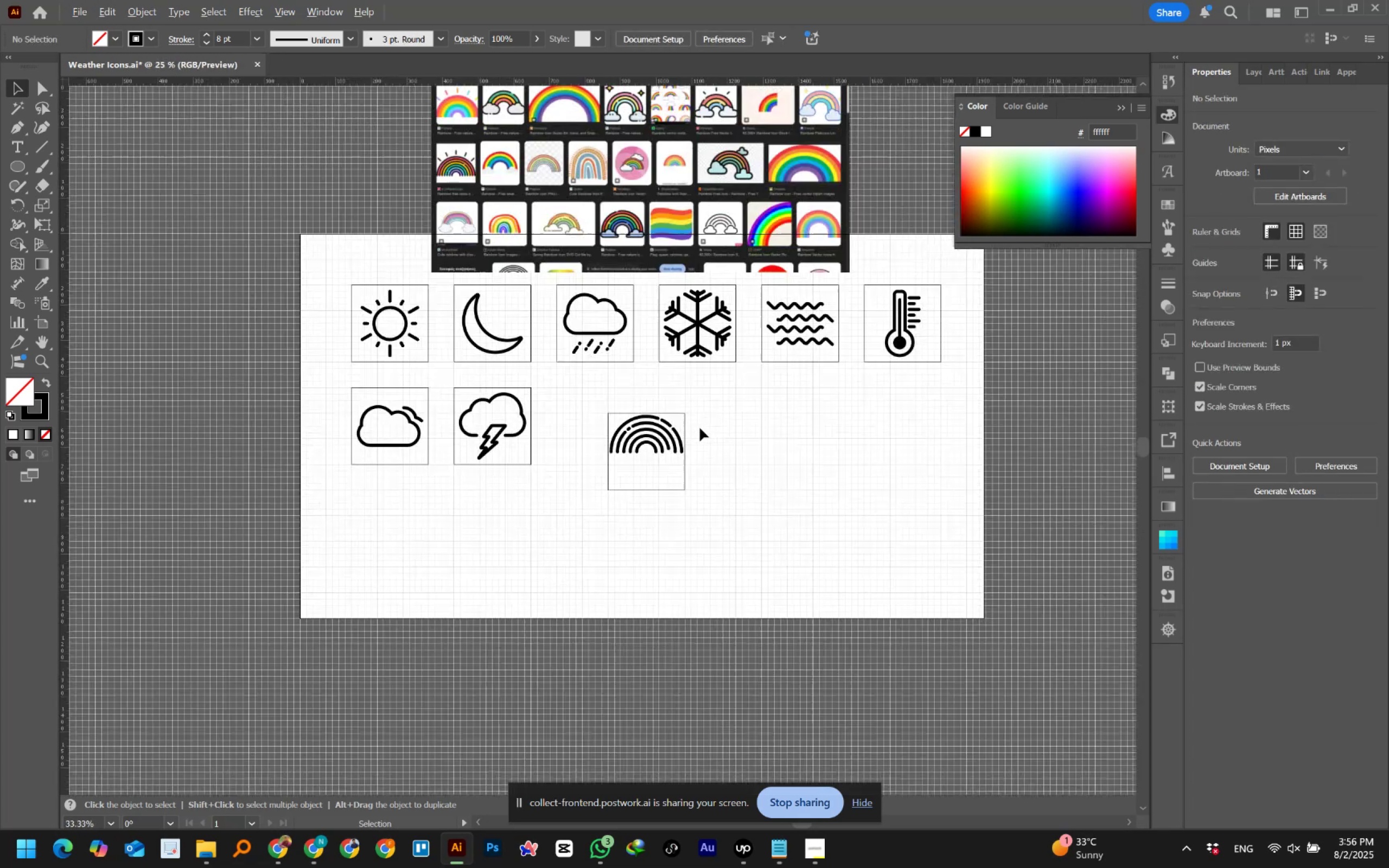 
hold_key(key=Space, duration=0.78)
 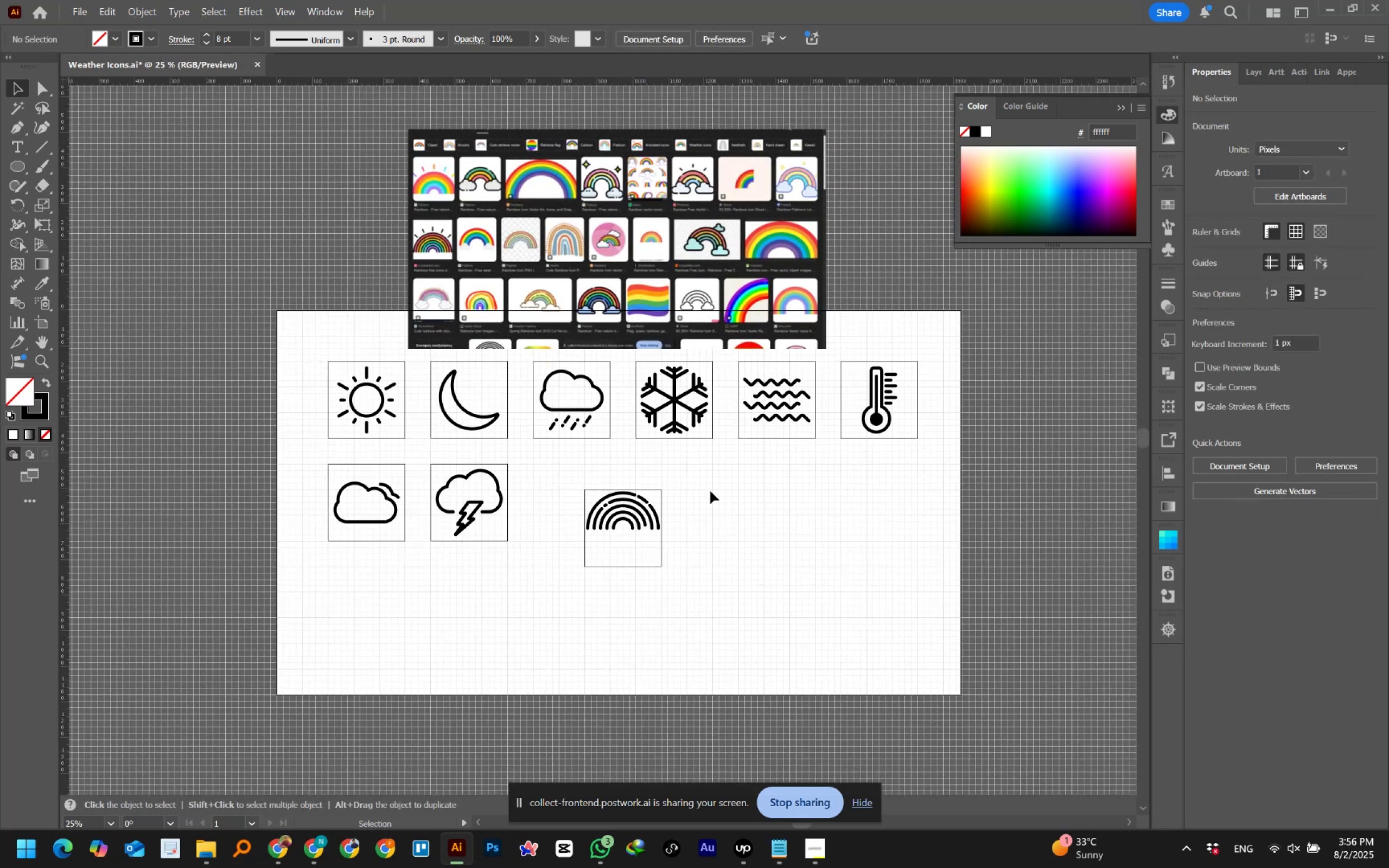 
left_click_drag(start_coordinate=[734, 414], to_coordinate=[710, 491])
 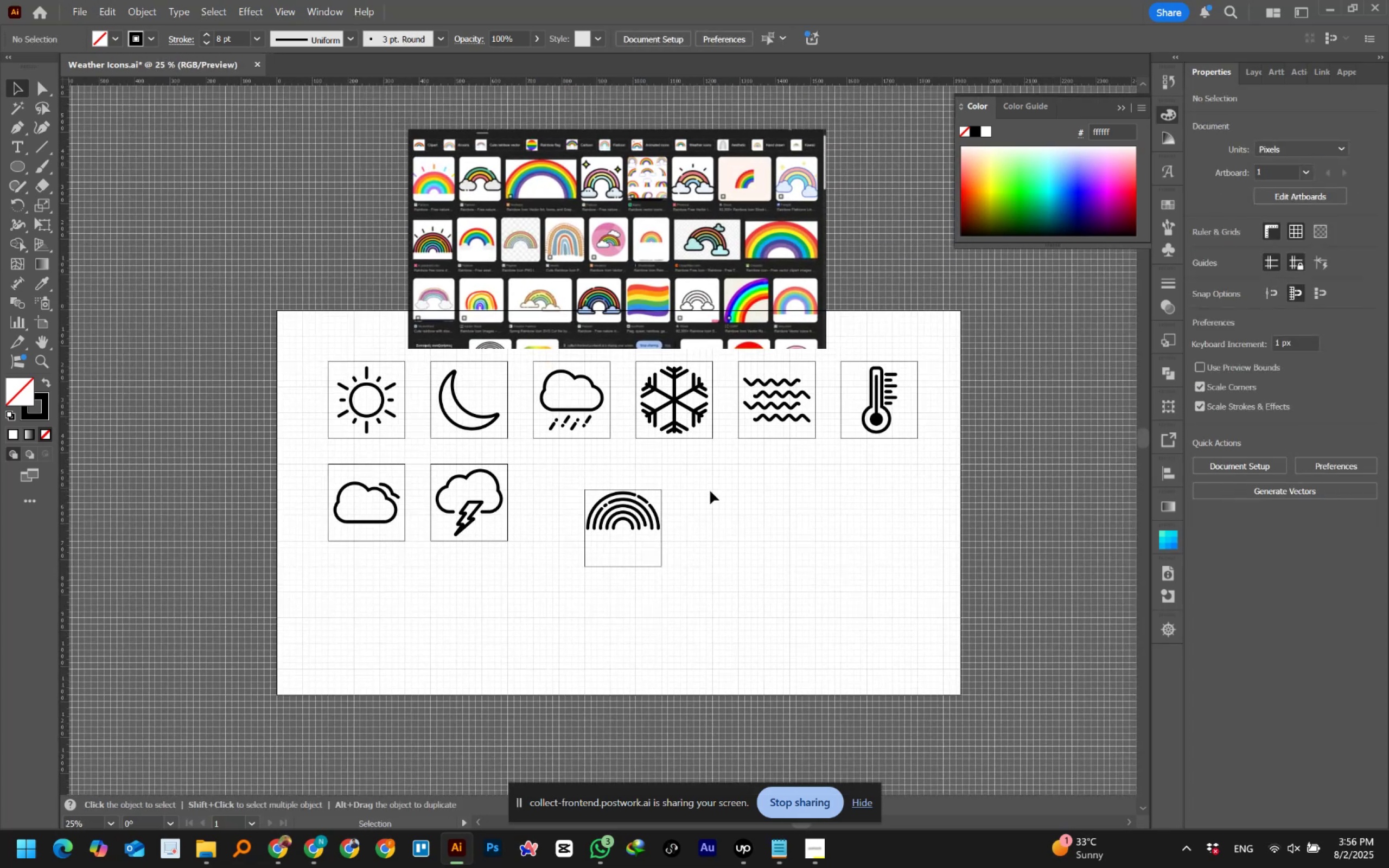 
hold_key(key=AltLeft, duration=0.41)
scroll: coordinate [710, 491], scroll_direction: up, amount: 4.0
 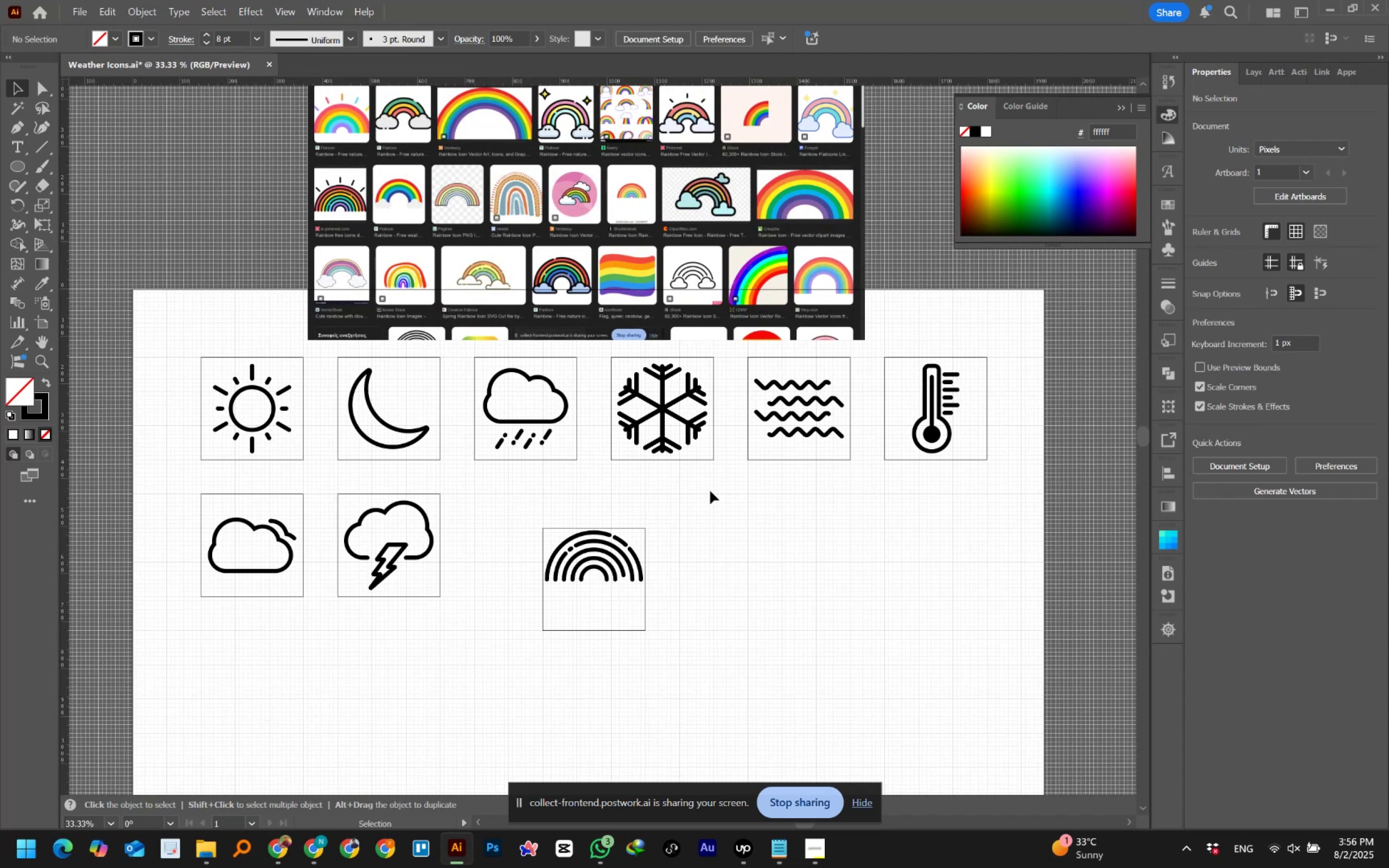 
hold_key(key=AltLeft, duration=0.77)
scroll: coordinate [614, 572], scroll_direction: up, amount: 2.0
 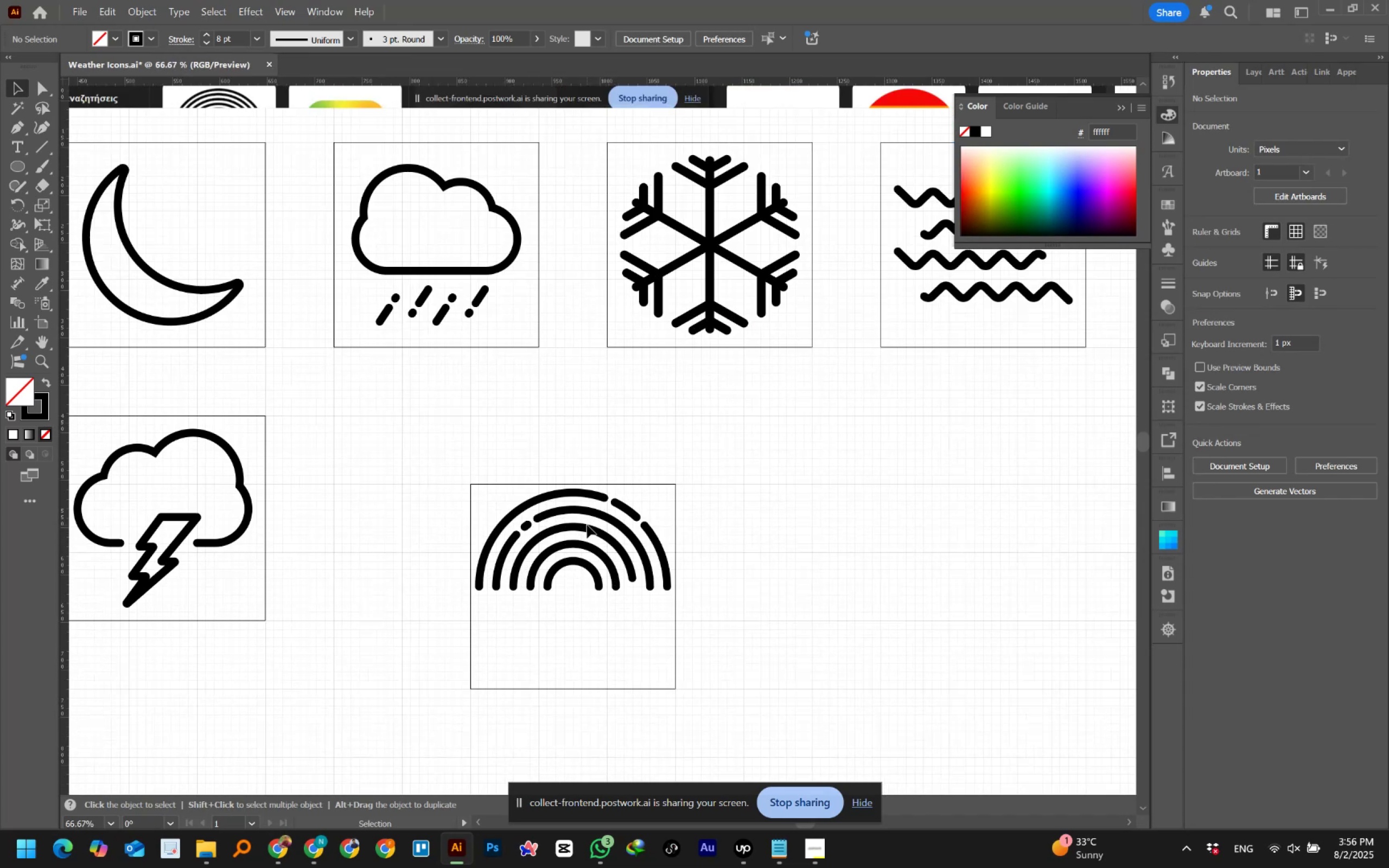 
left_click([585, 530])
 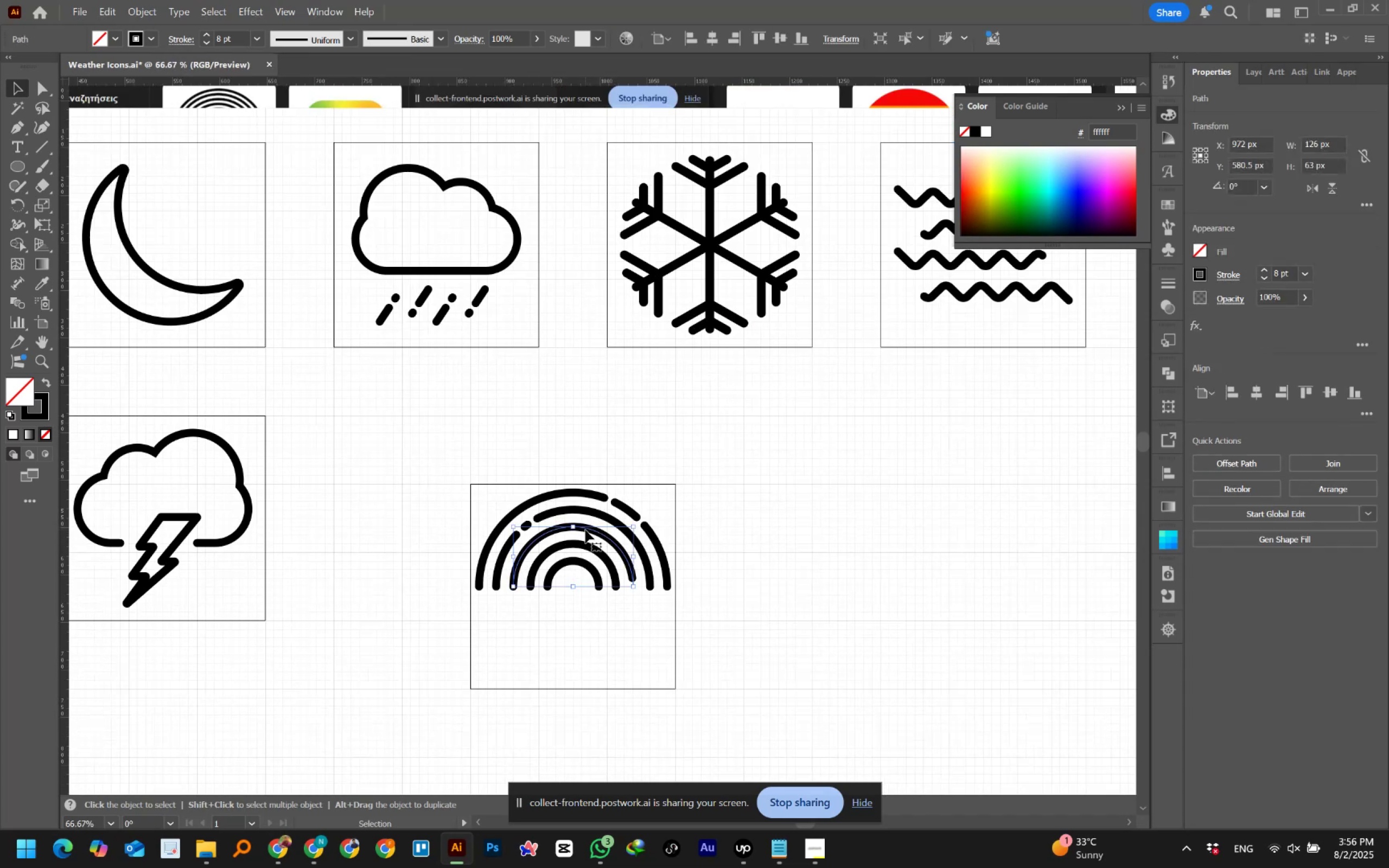 
key(I)
 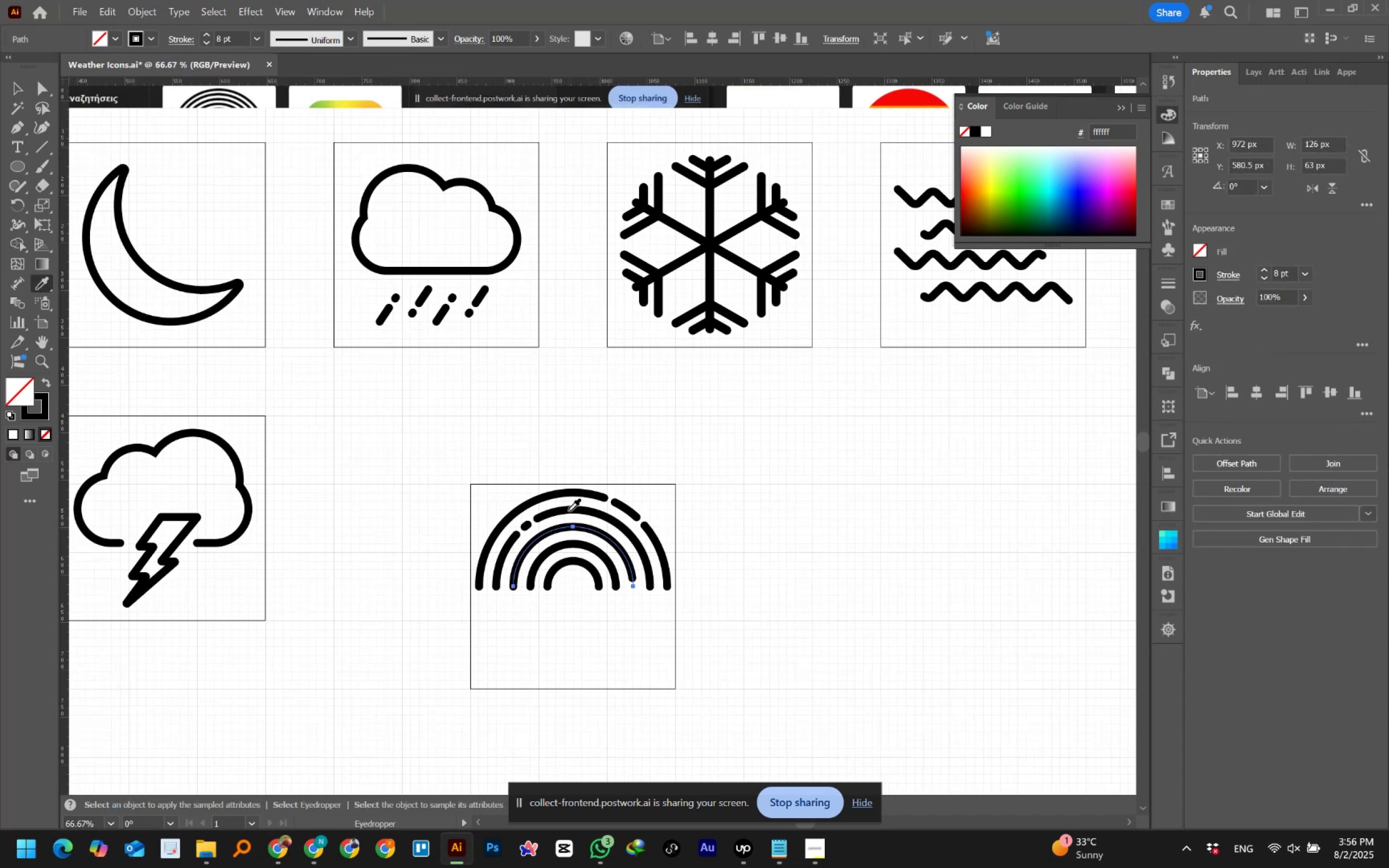 
left_click([568, 509])
 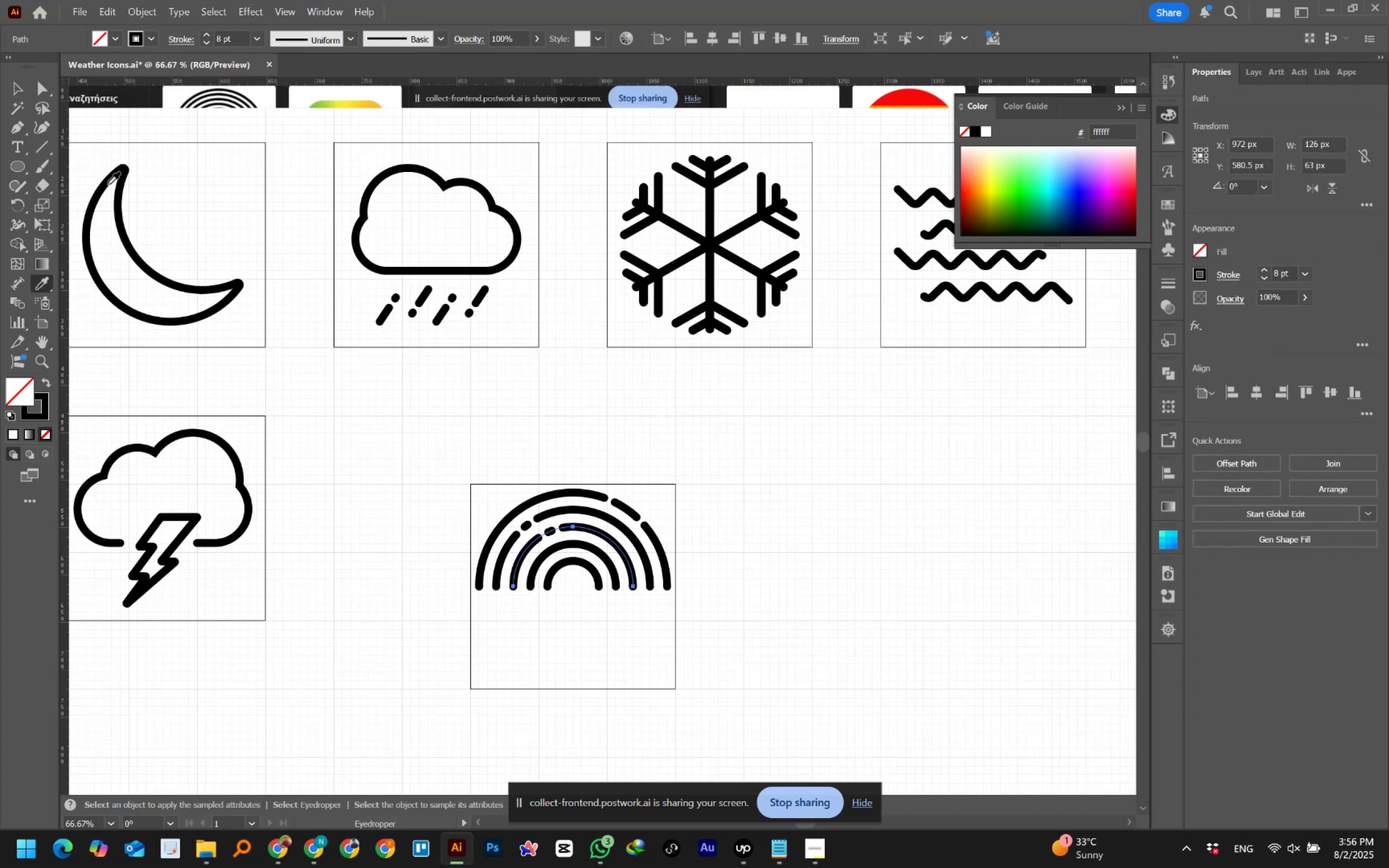 
left_click([13, 82])
 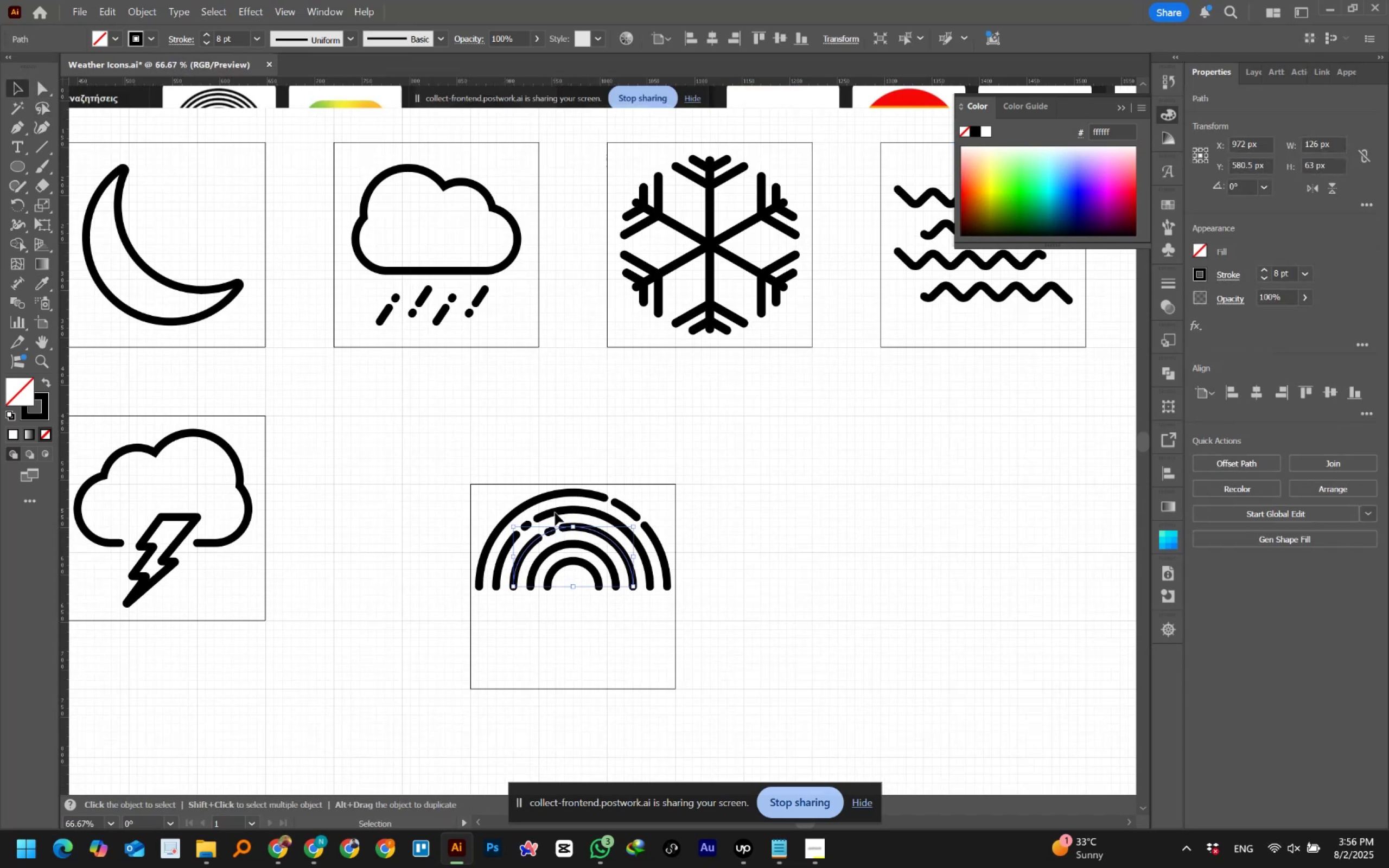 
left_click([555, 513])
 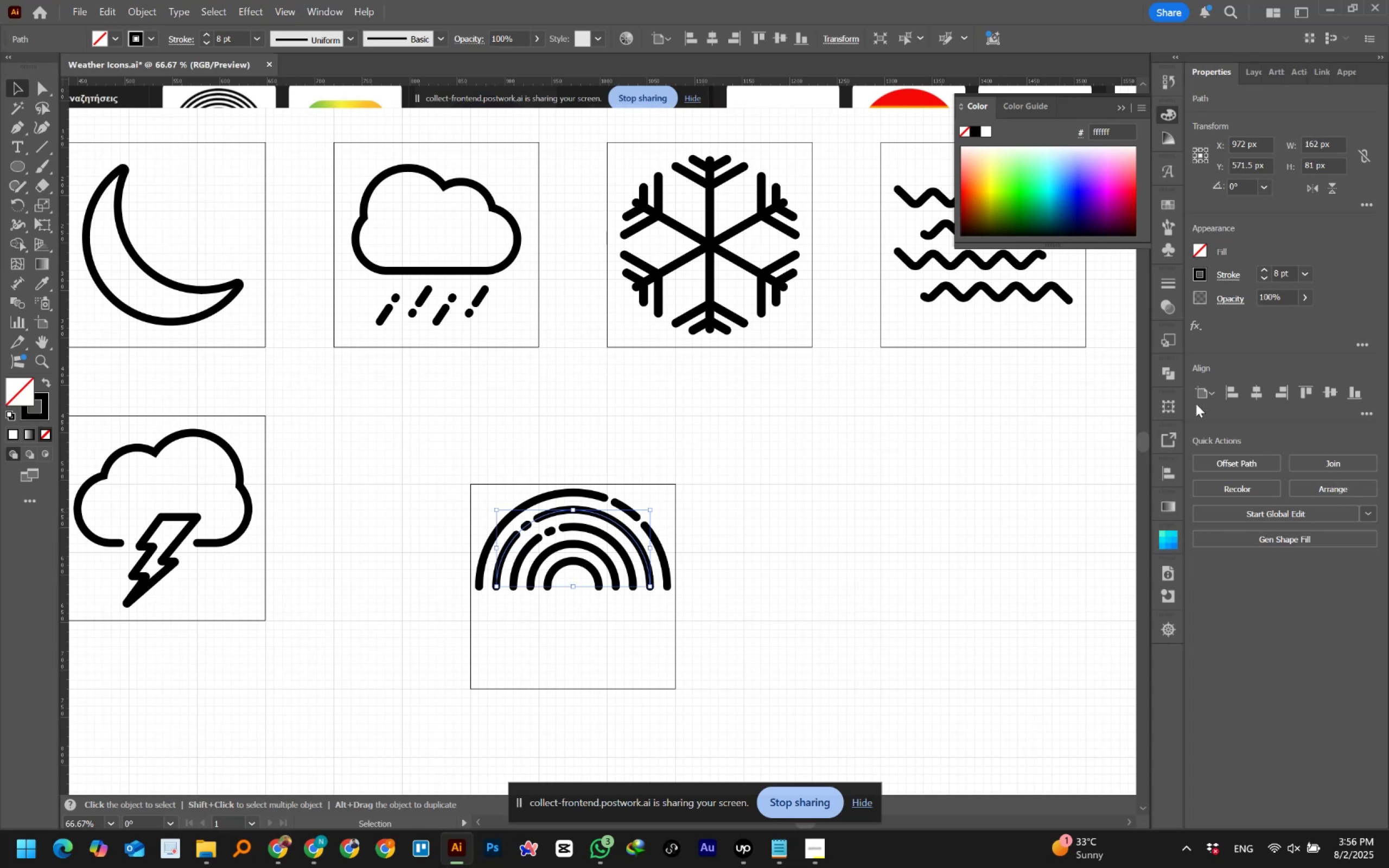 
left_click([1228, 275])
 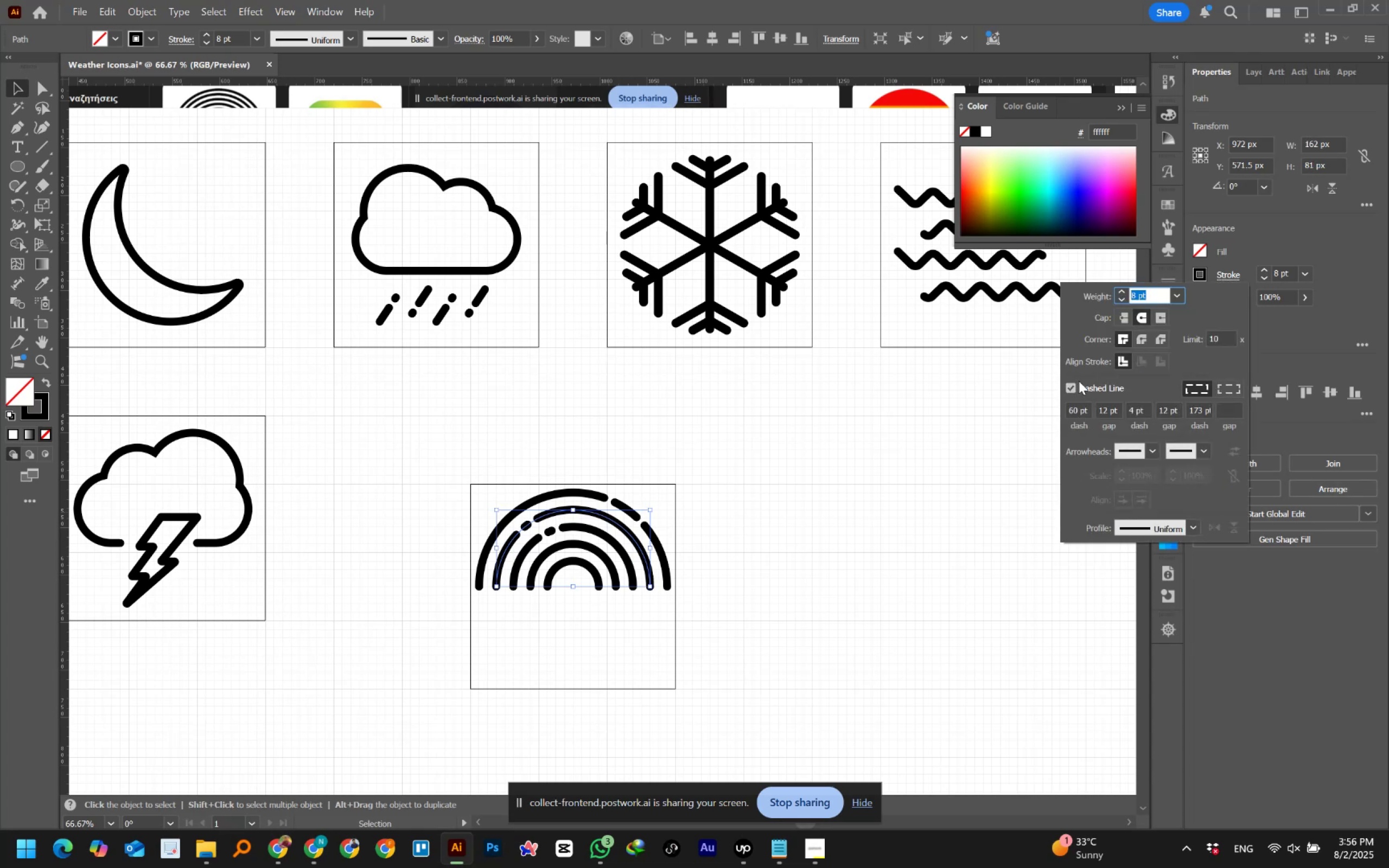 
left_click([1073, 391])
 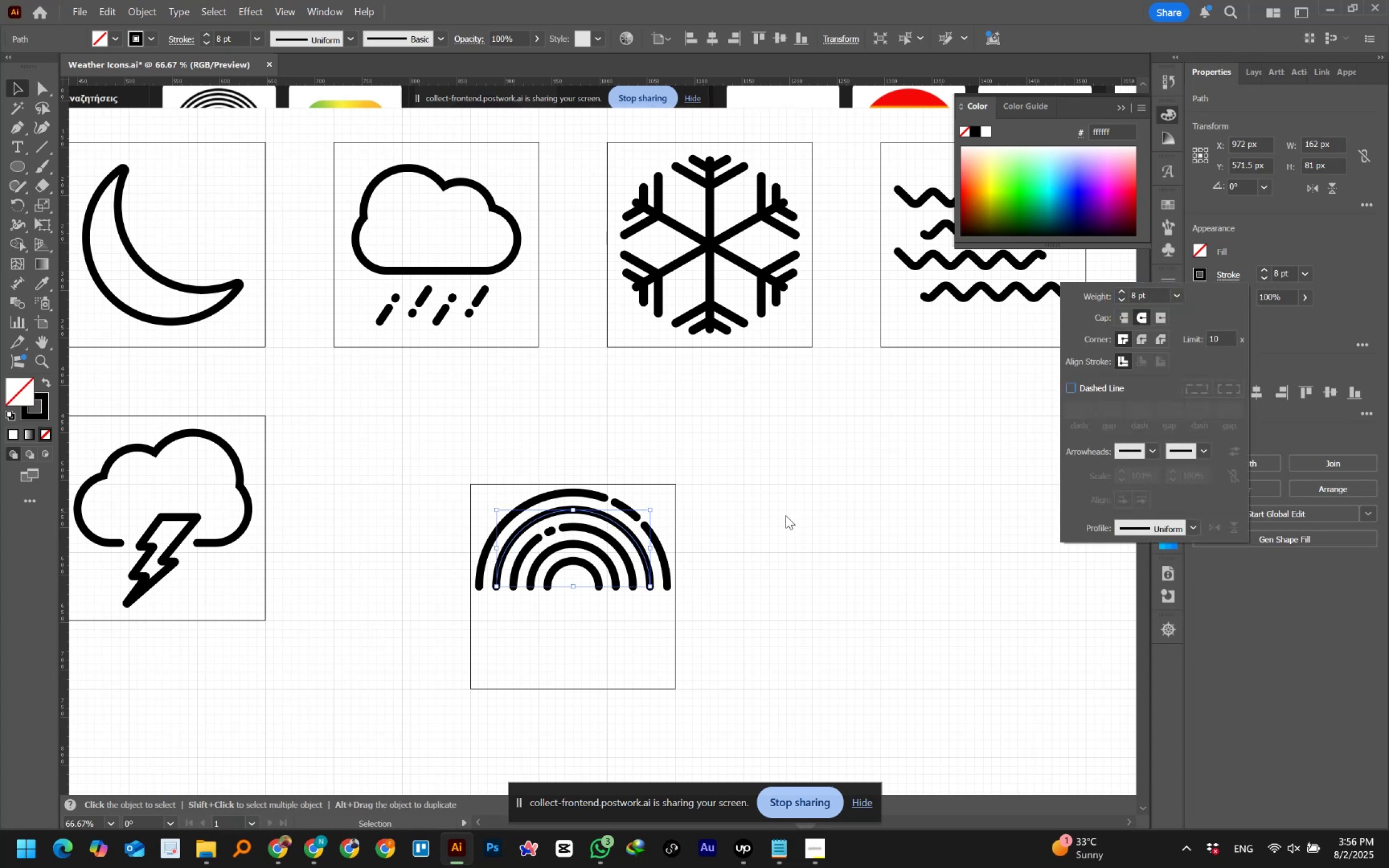 
left_click([786, 515])
 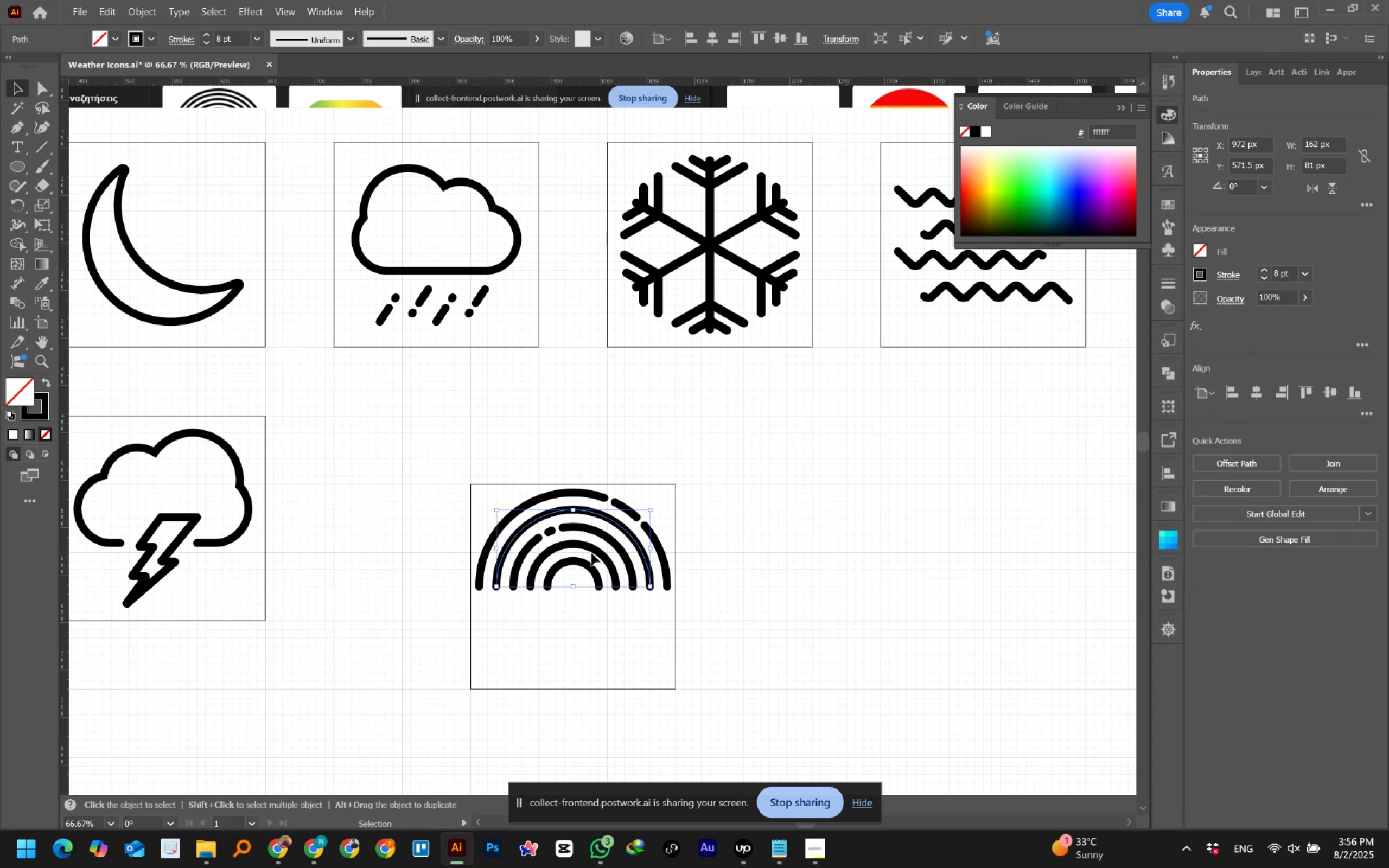 
left_click([594, 548])
 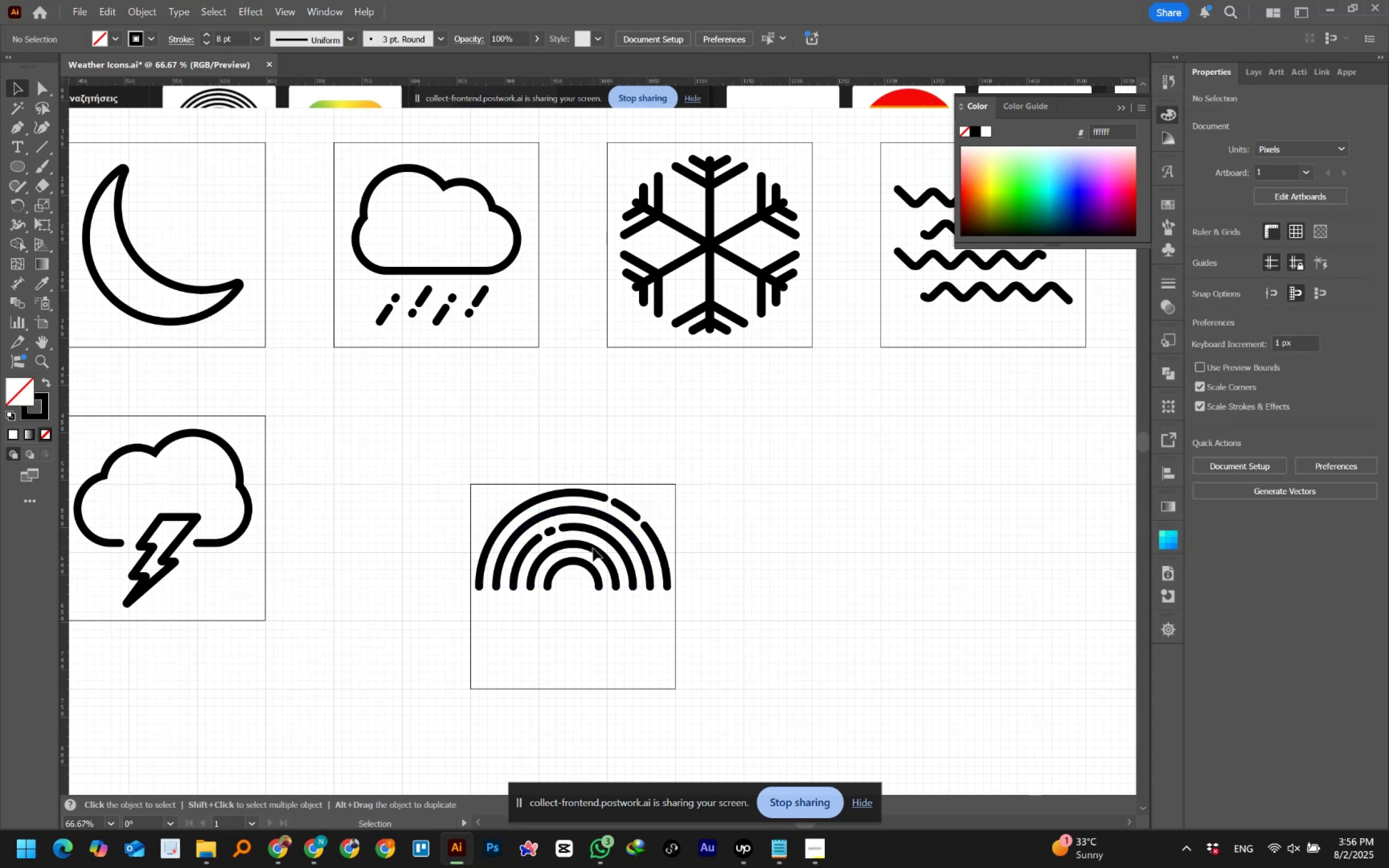 
left_click([593, 548])
 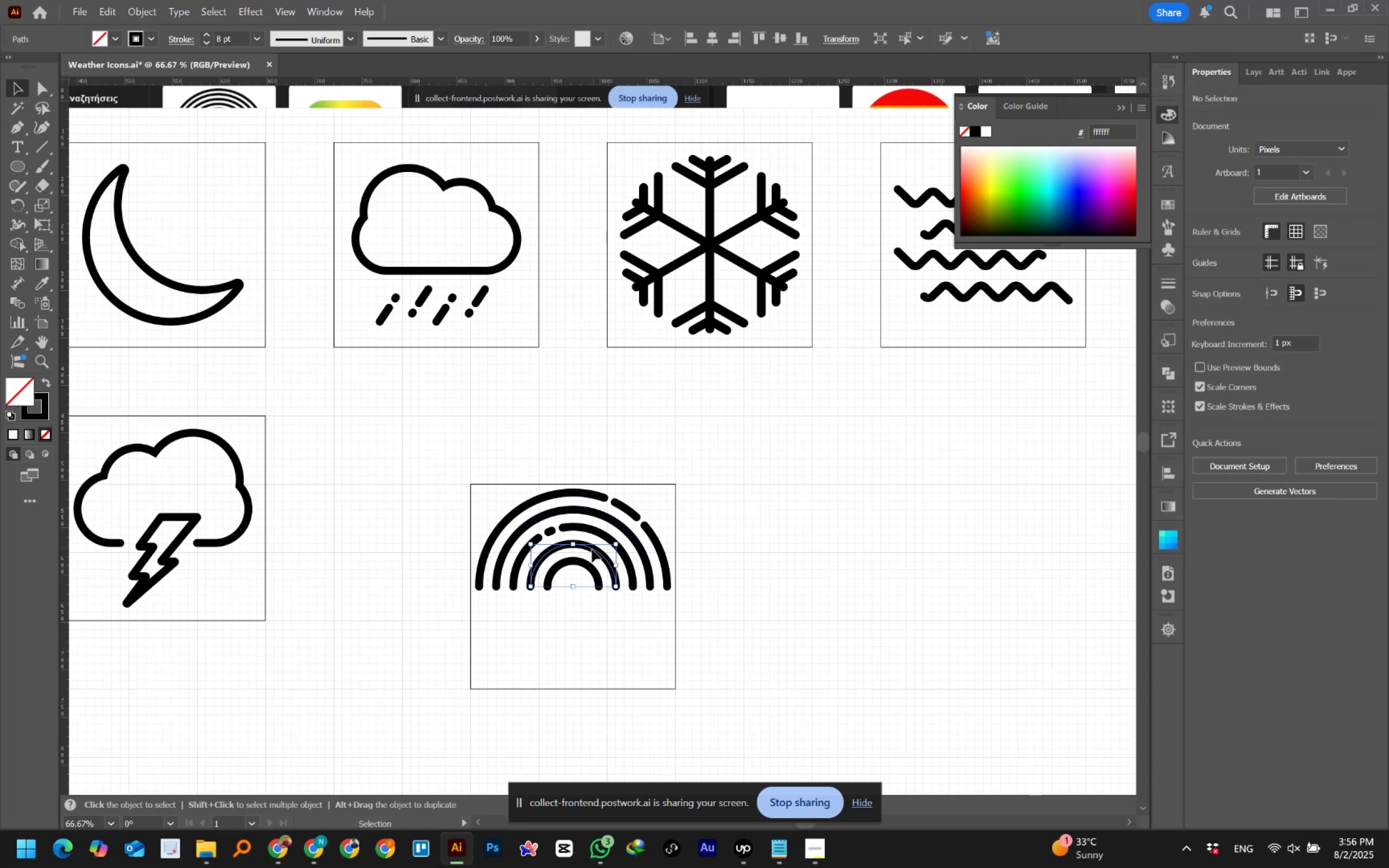 
hold_key(key=ShiftLeft, duration=0.99)
left_click([581, 563])
 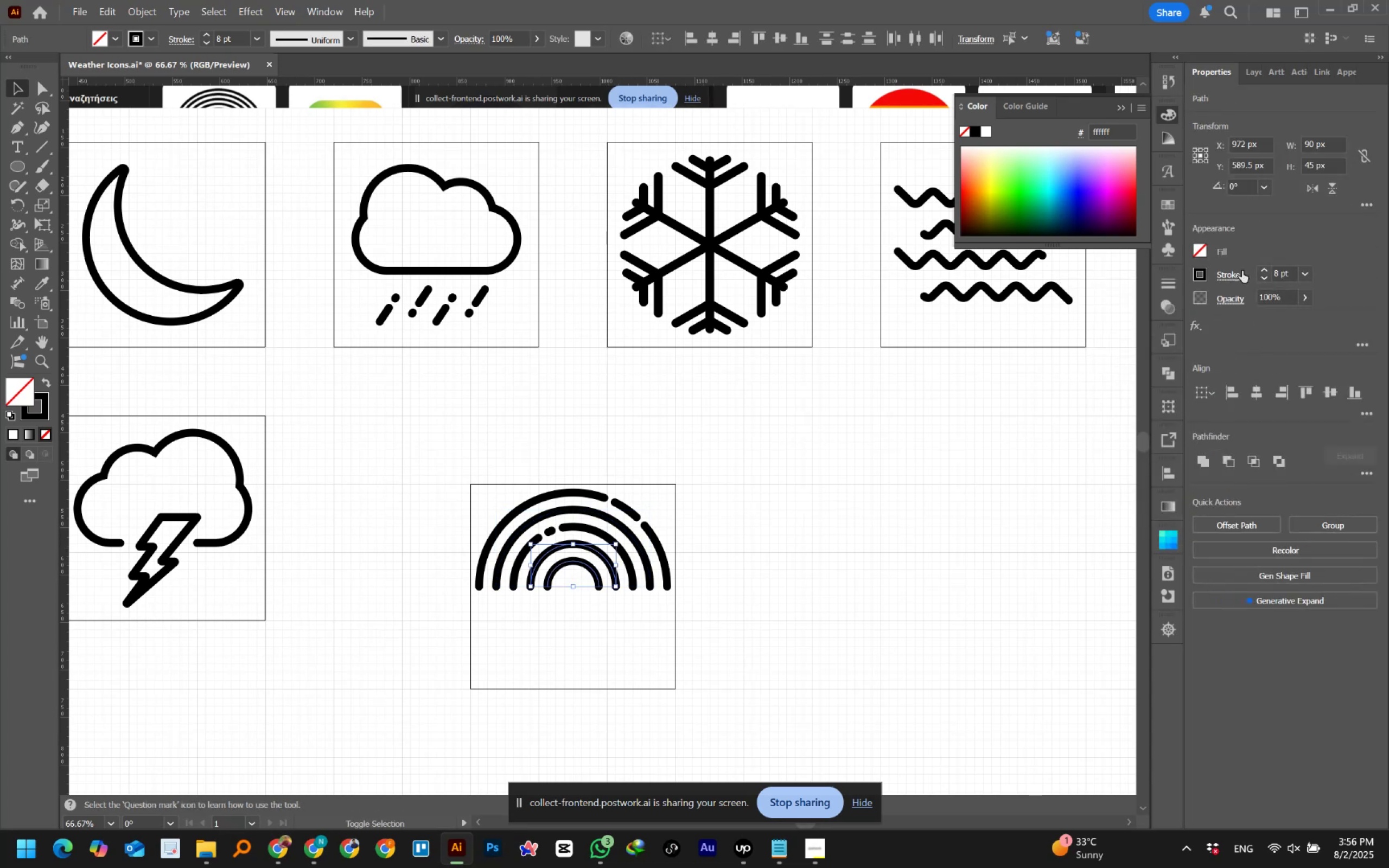 
left_click([1231, 277])
 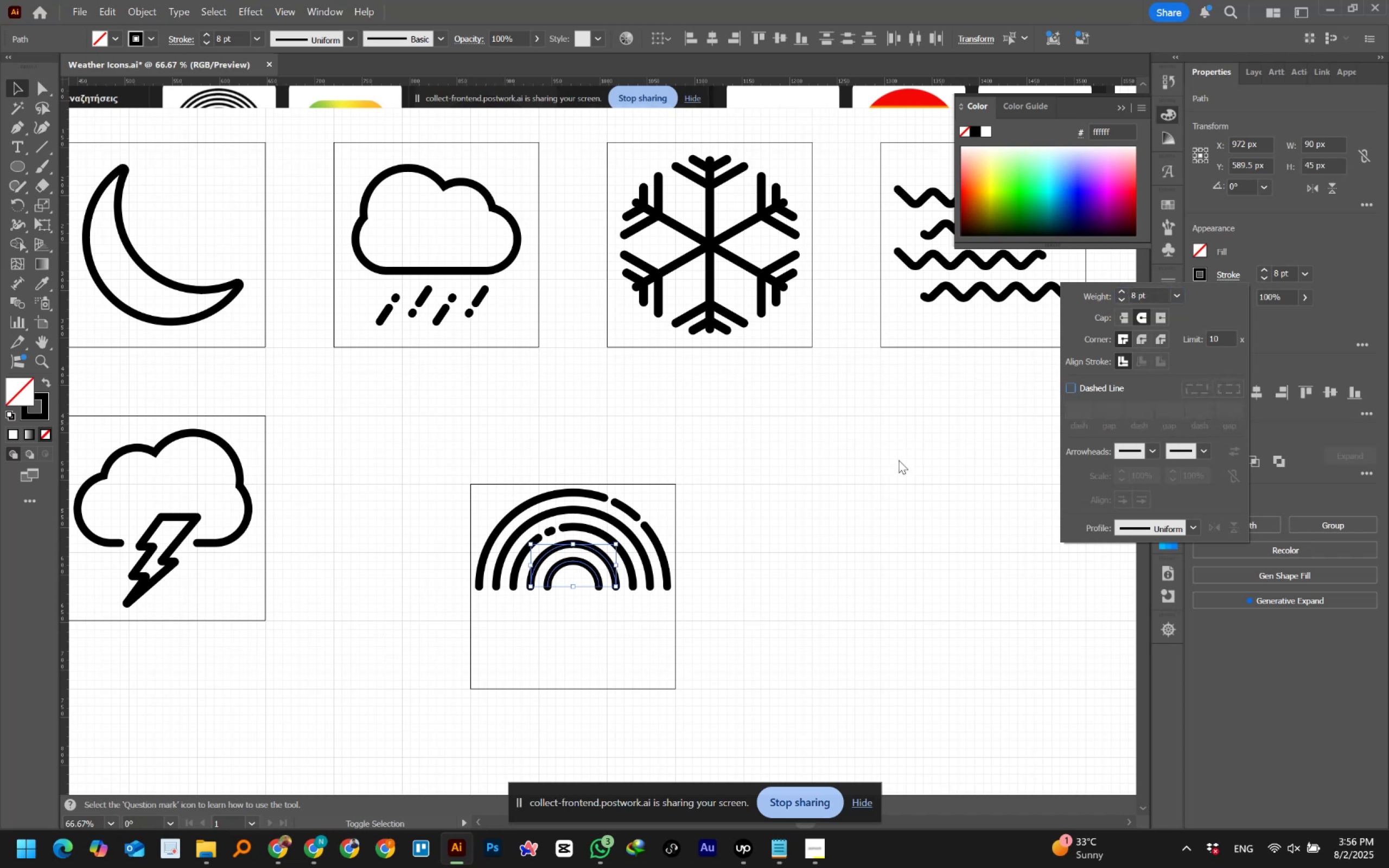 
left_click([859, 475])
 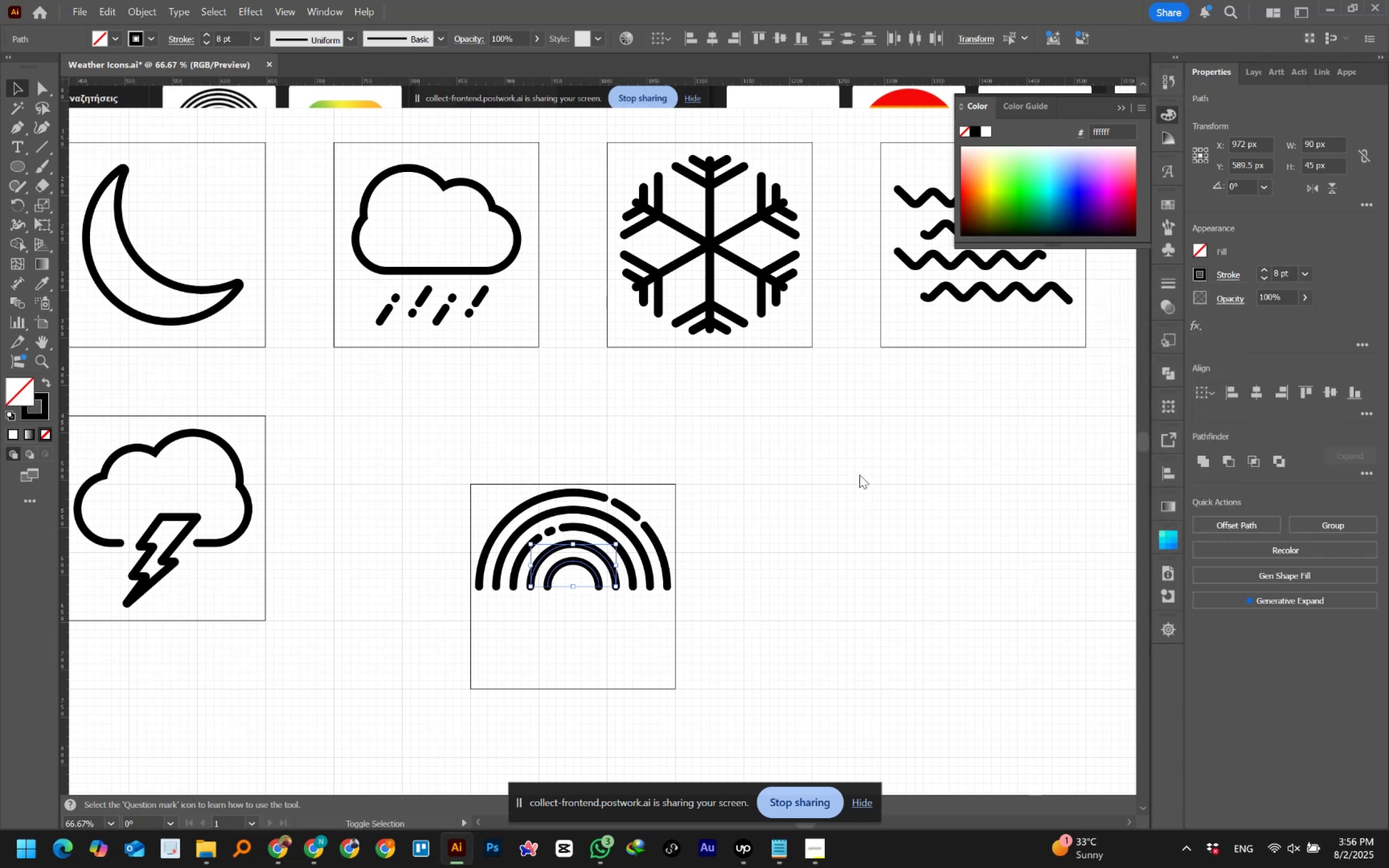 
left_click([859, 475])
 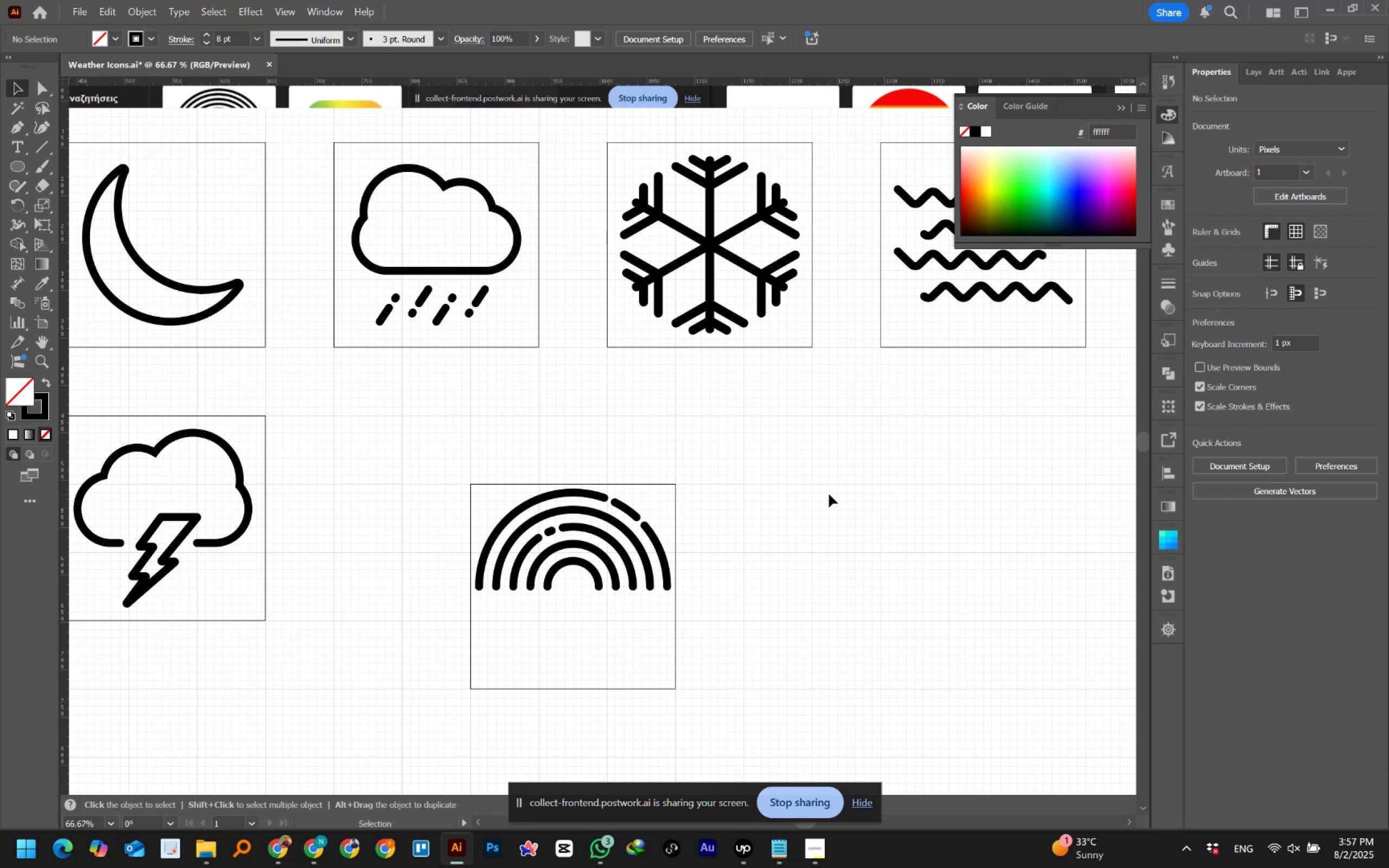 
wait(62.24)
 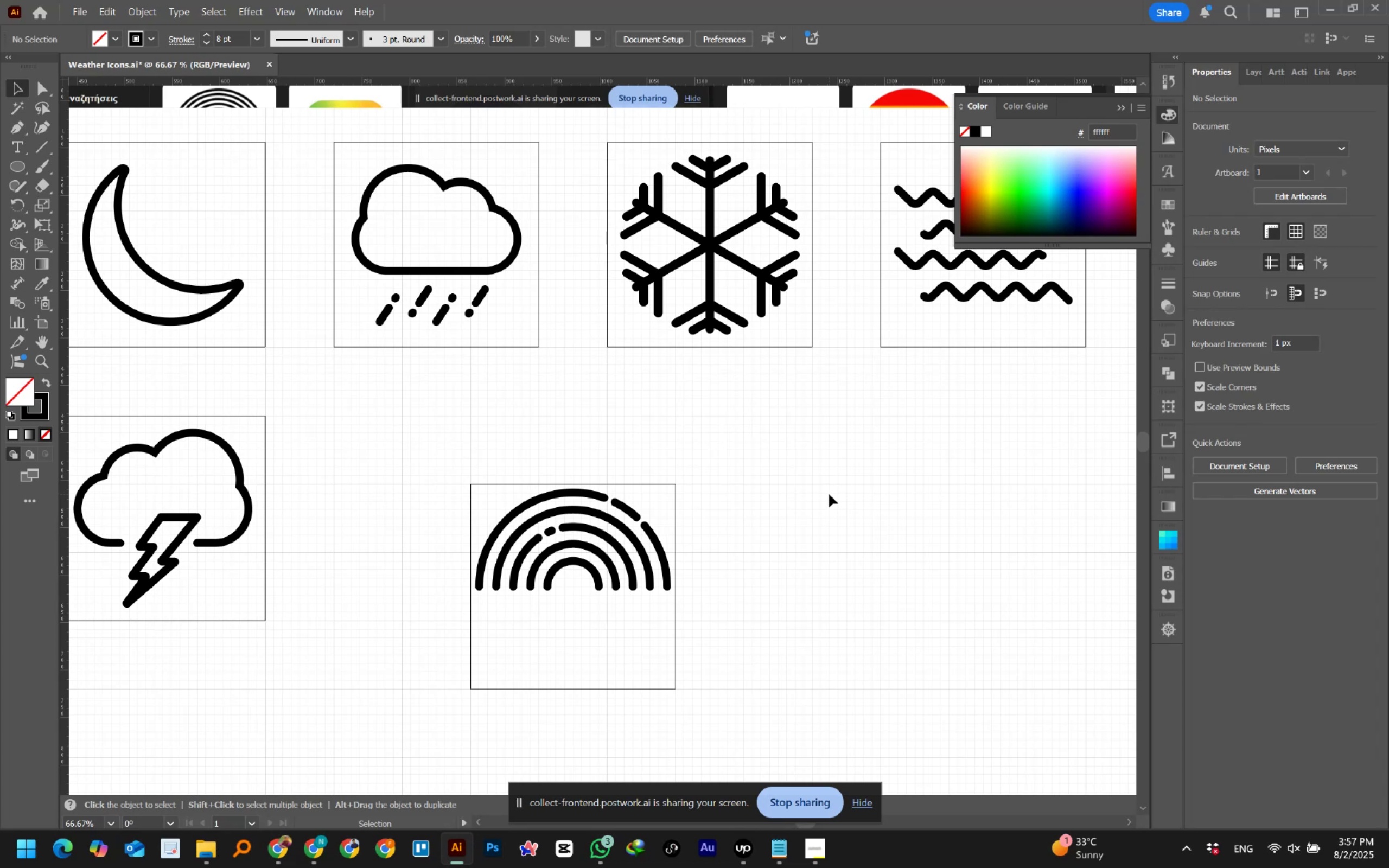 
scroll: coordinate [677, 425], scroll_direction: up, amount: 3.0
 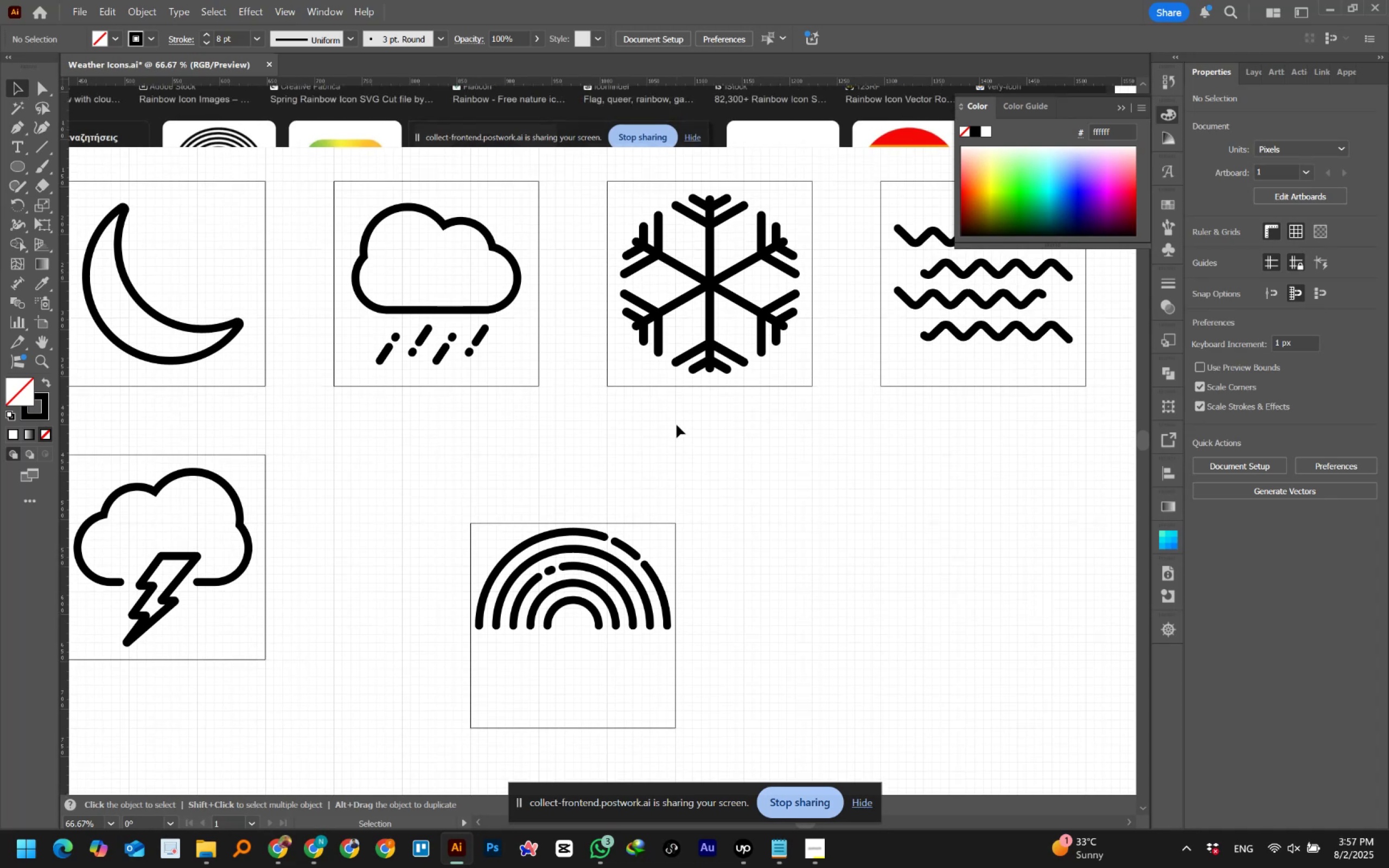 
hold_key(key=ControlLeft, duration=0.45)
scroll: coordinate [661, 484], scroll_direction: up, amount: 4.0
 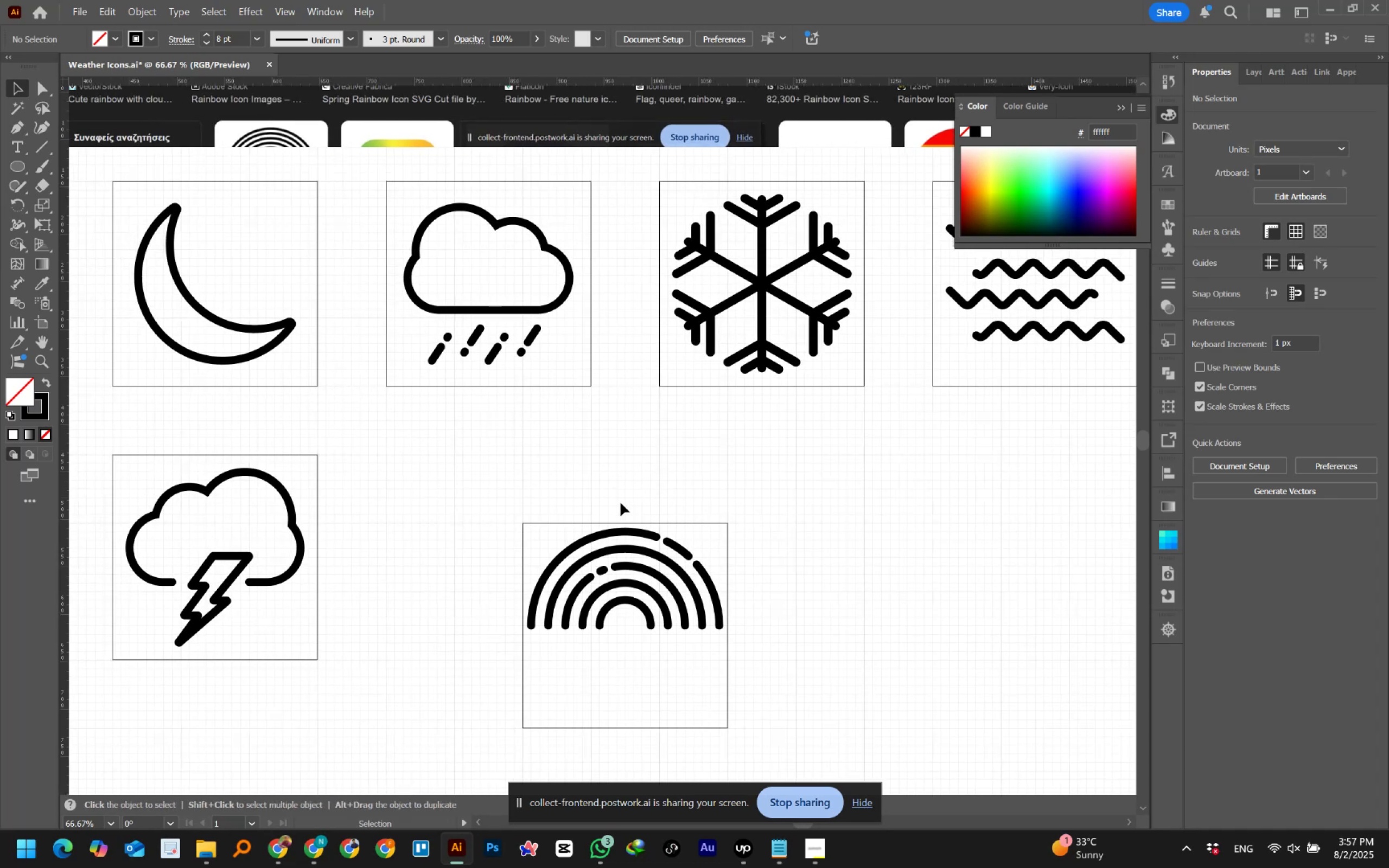 
left_click_drag(start_coordinate=[538, 488], to_coordinate=[743, 676])
 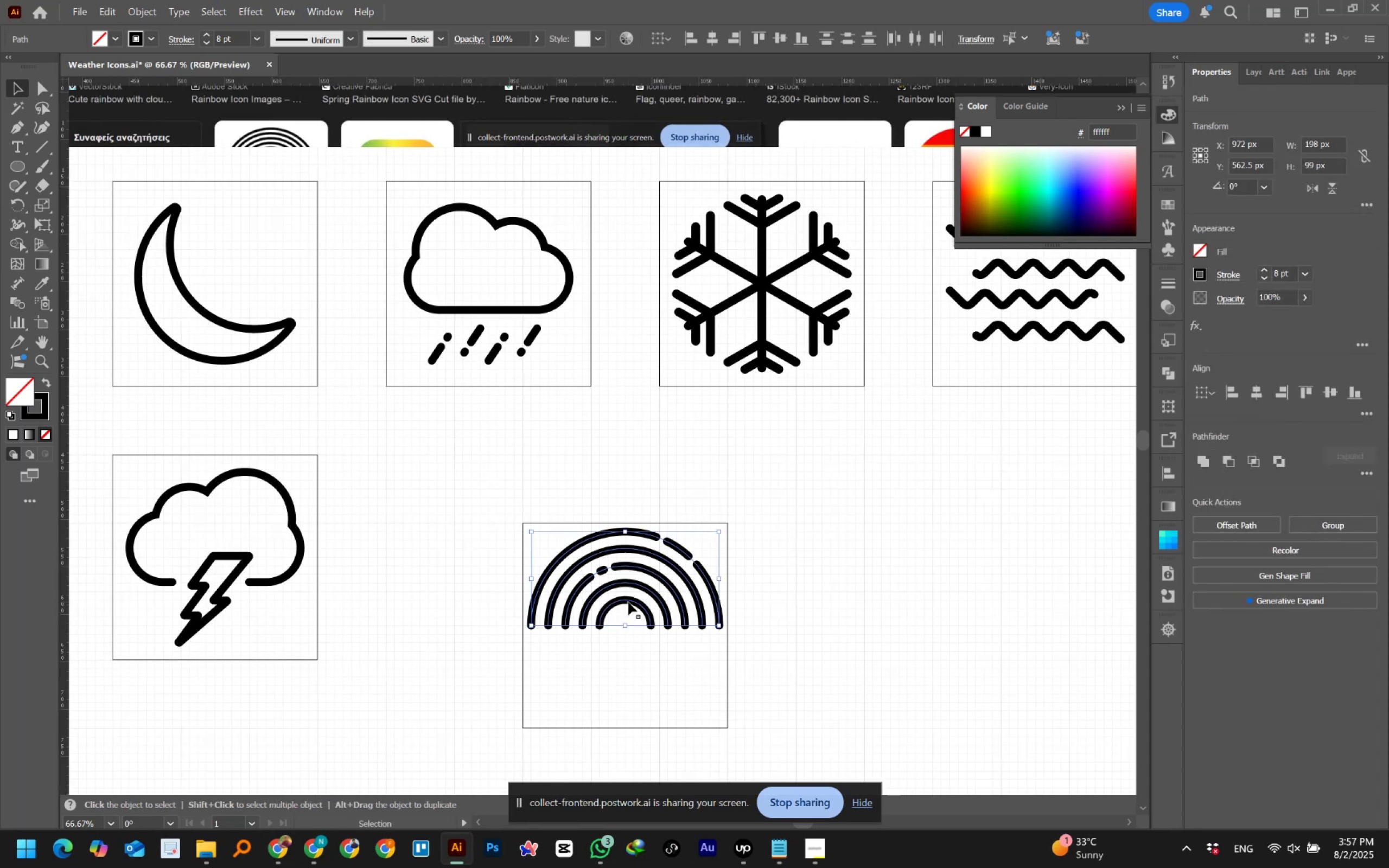 
left_click_drag(start_coordinate=[629, 601], to_coordinate=[629, 666])
 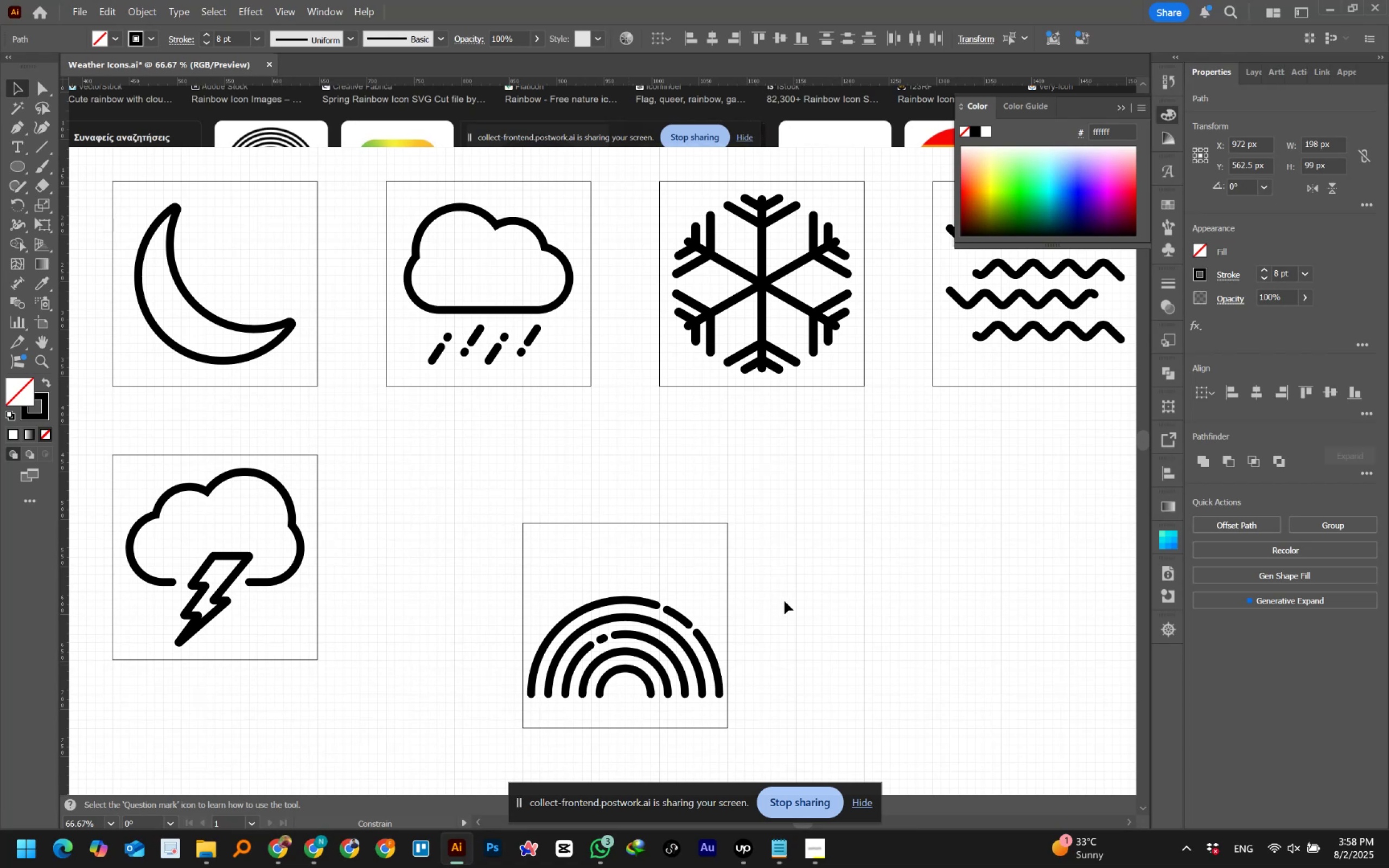 
hold_key(key=ShiftLeft, duration=1.69)
 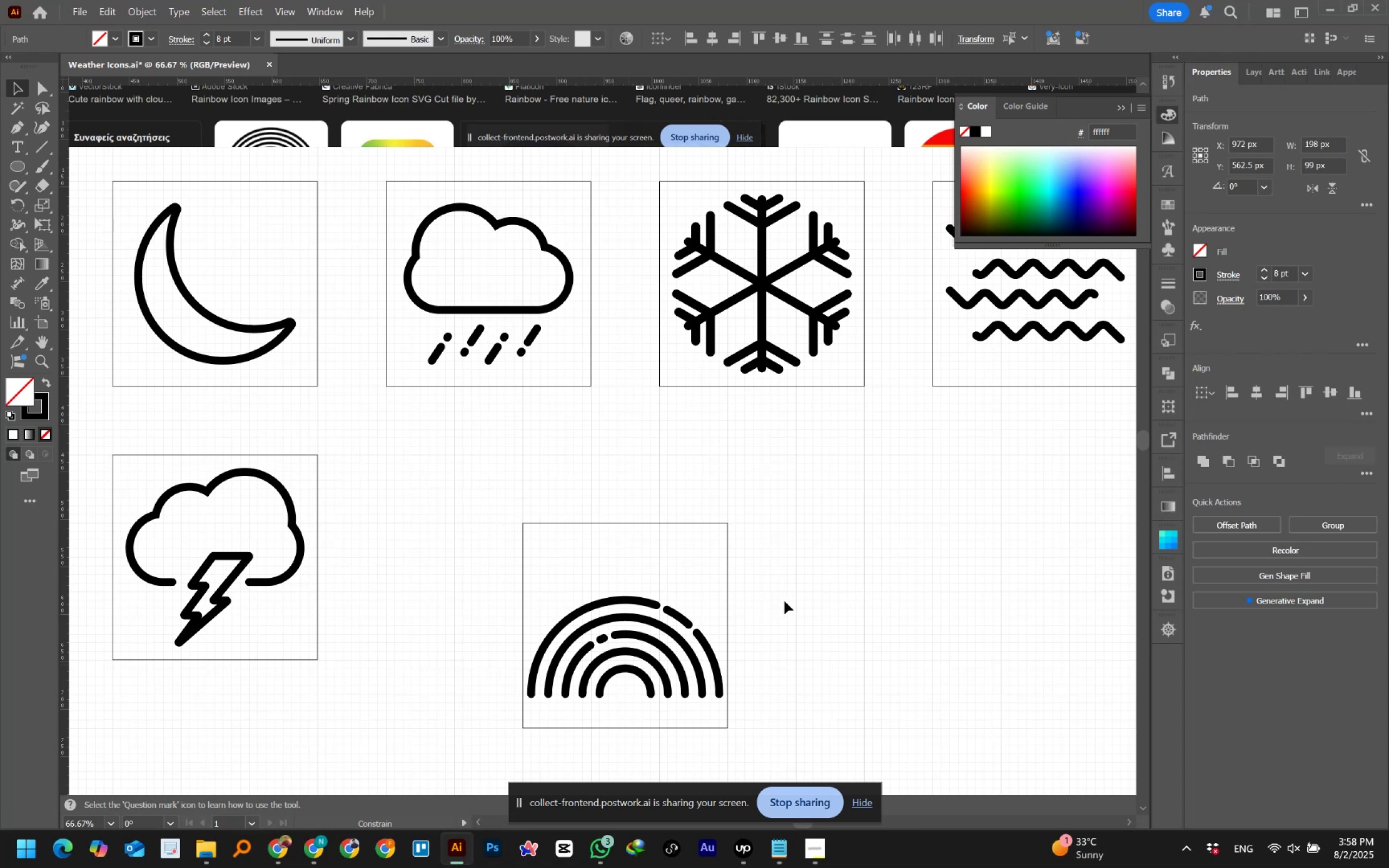 
hold_key(key=ShiftLeft, duration=0.3)
left_click([785, 601])
 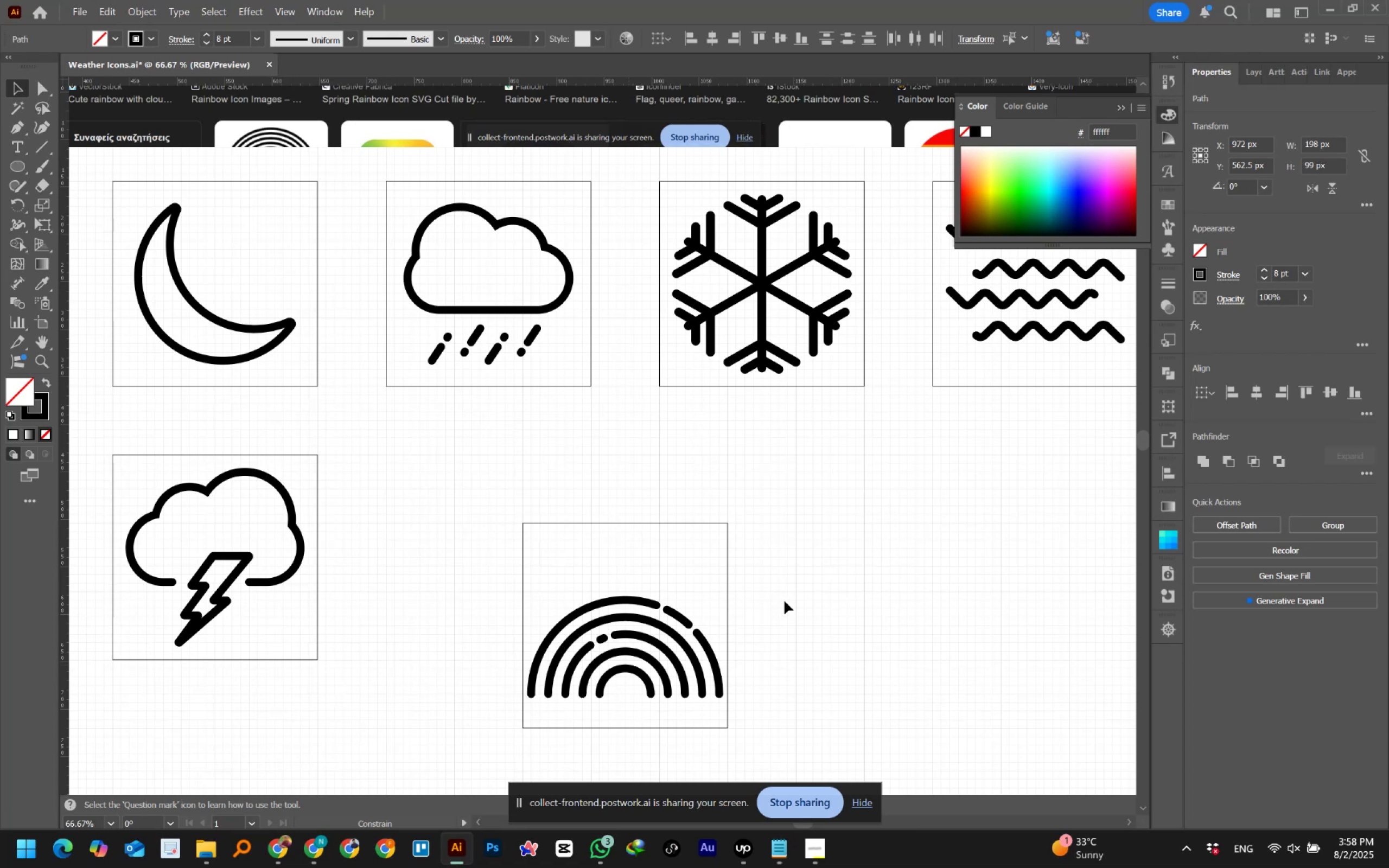 
hold_key(key=AltLeft, duration=0.63)
scroll: coordinate [785, 601], scroll_direction: down, amount: 2.0
 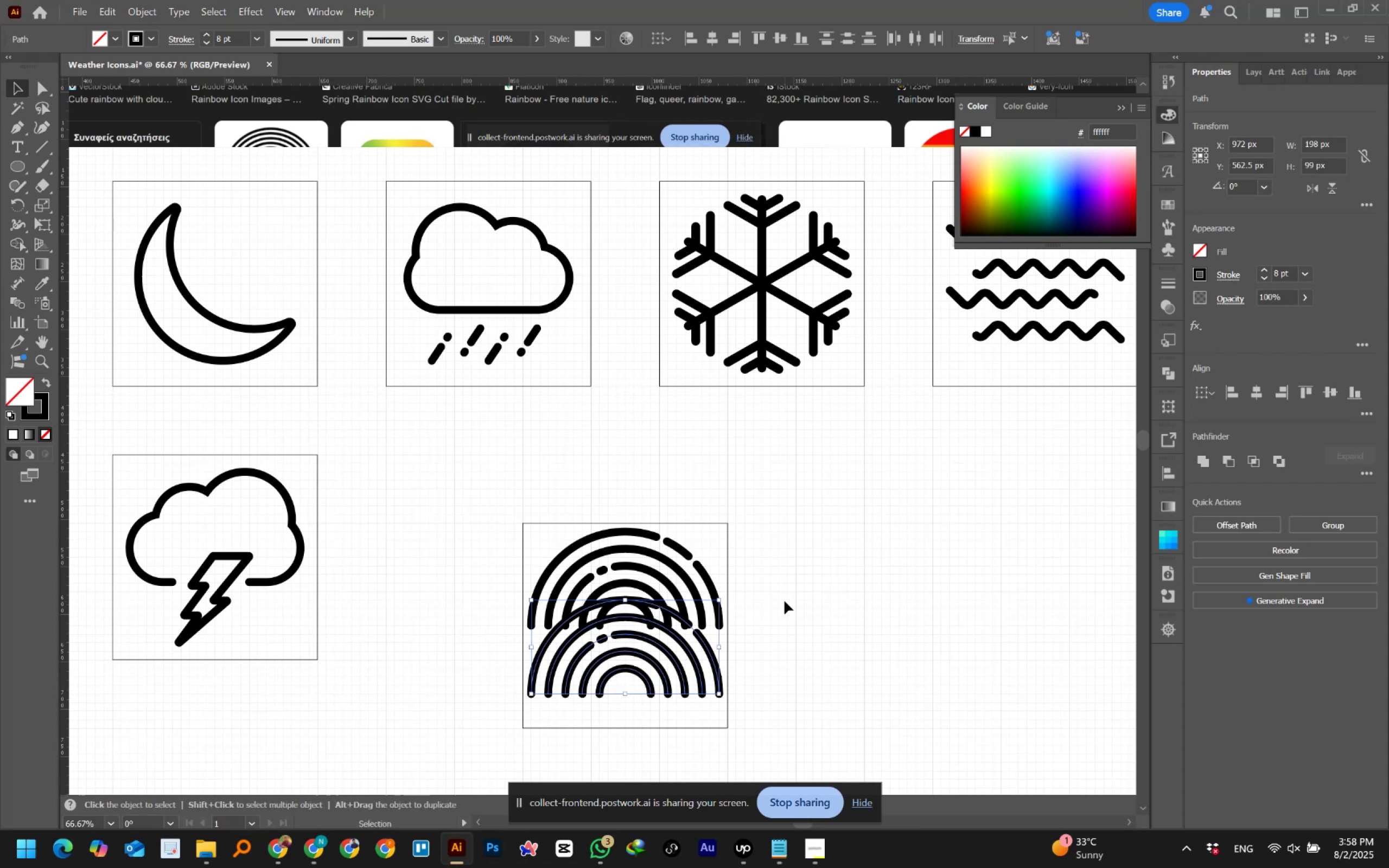 
hold_key(key=AltLeft, duration=0.3)
 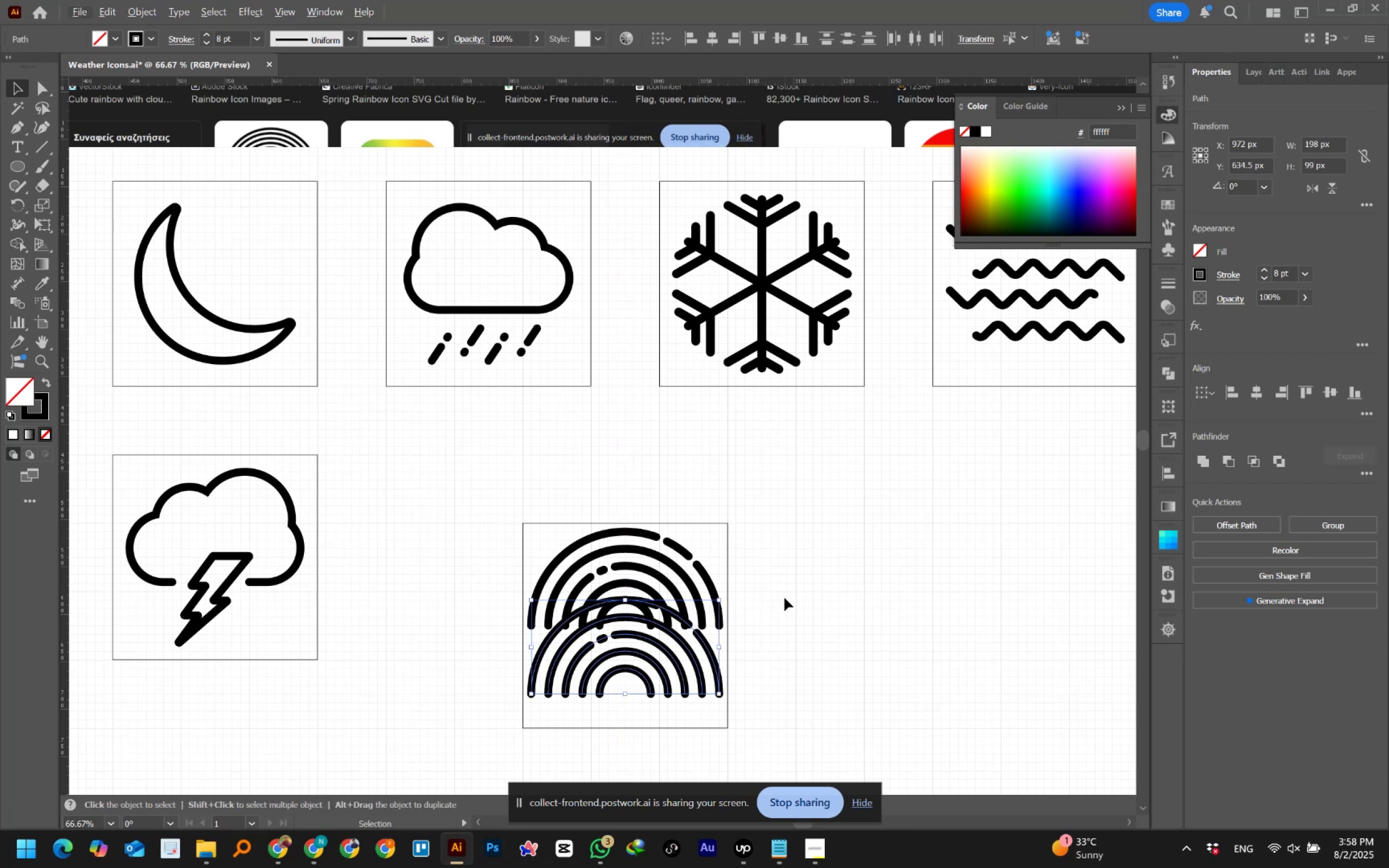 
hold_key(key=ControlLeft, duration=0.39)
 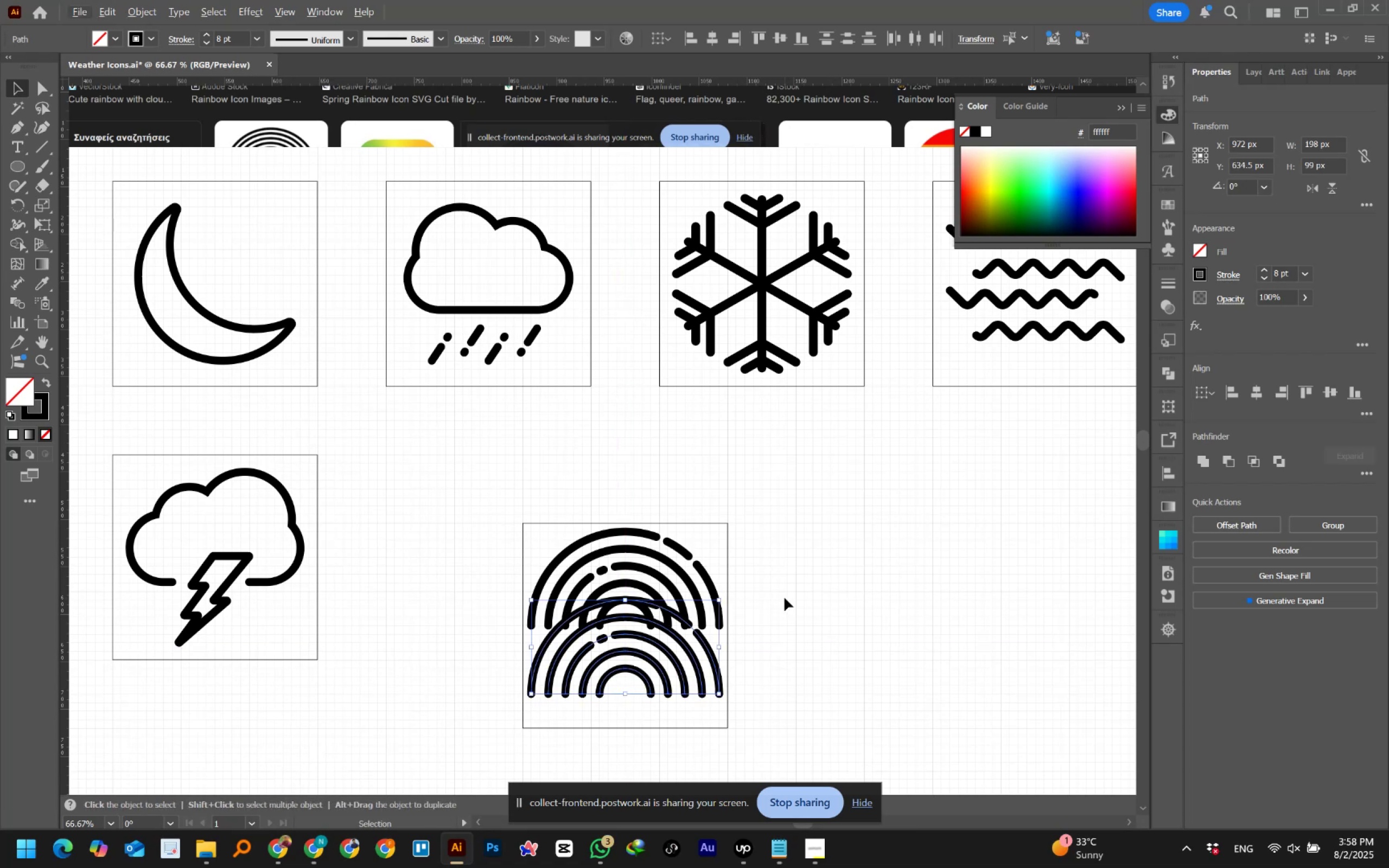 
key(Control+Z)
 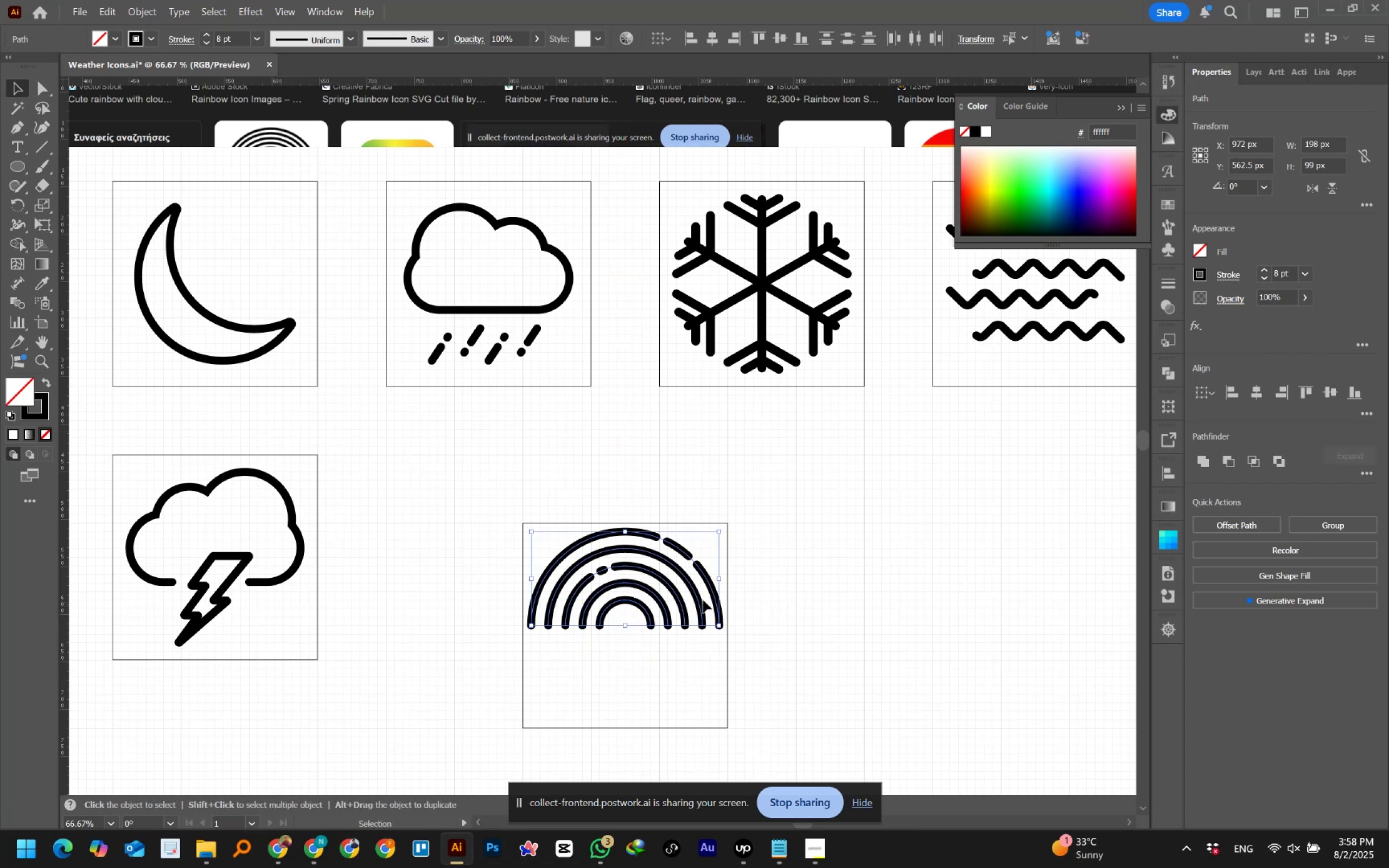 
key(Shift+ArrowDown)
 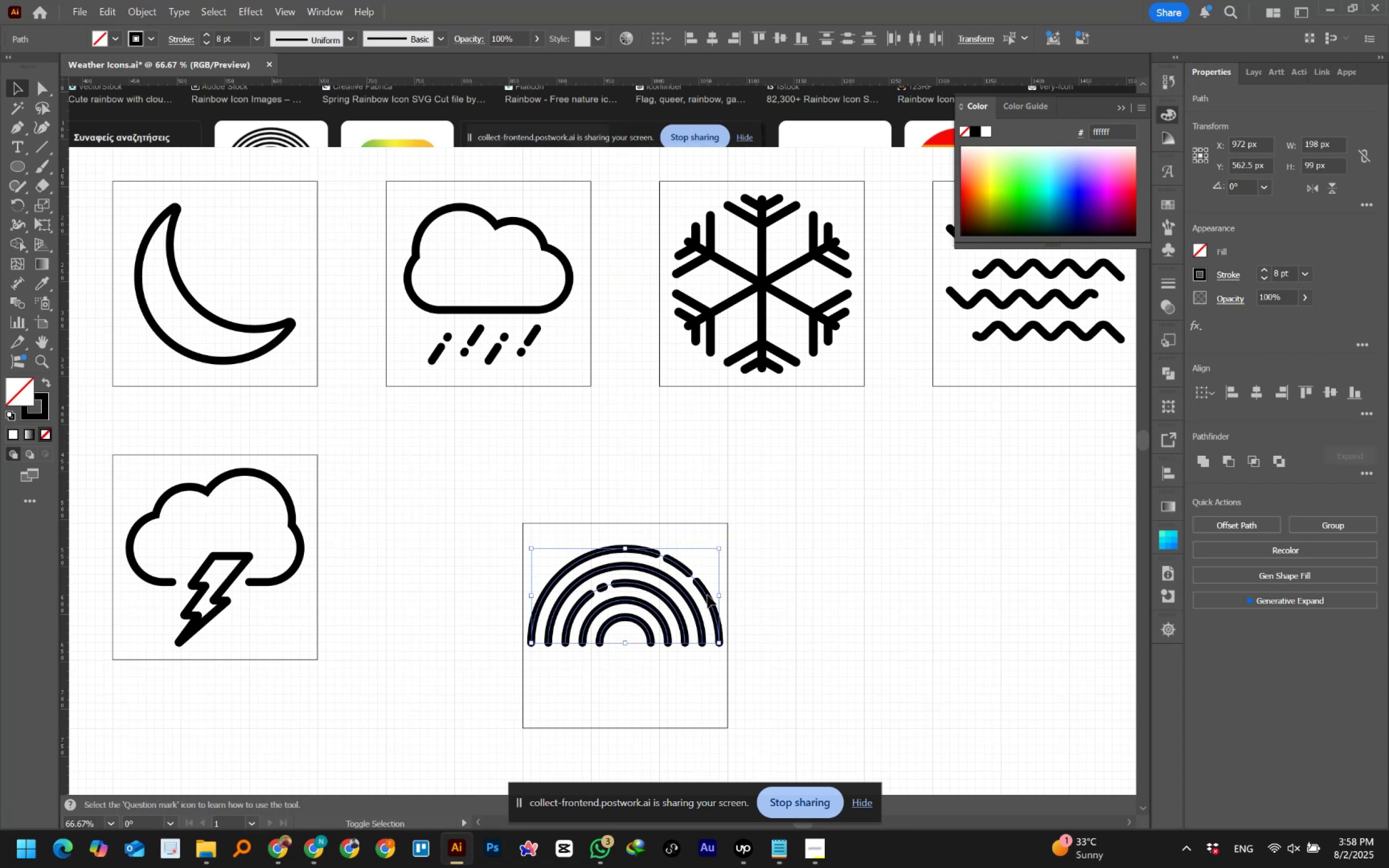 
key(Shift+ArrowDown)
 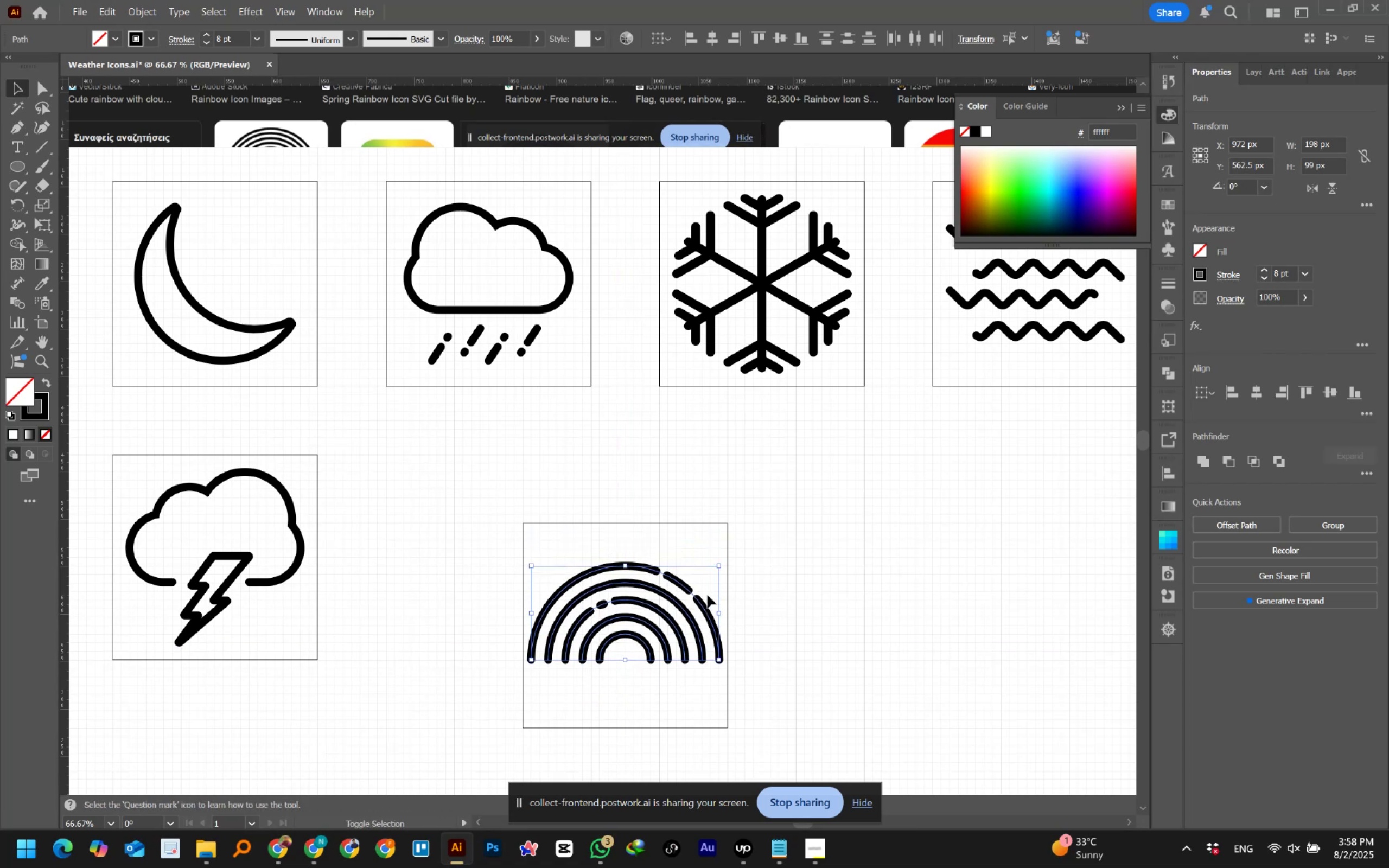 
key(Shift+ArrowDown)
 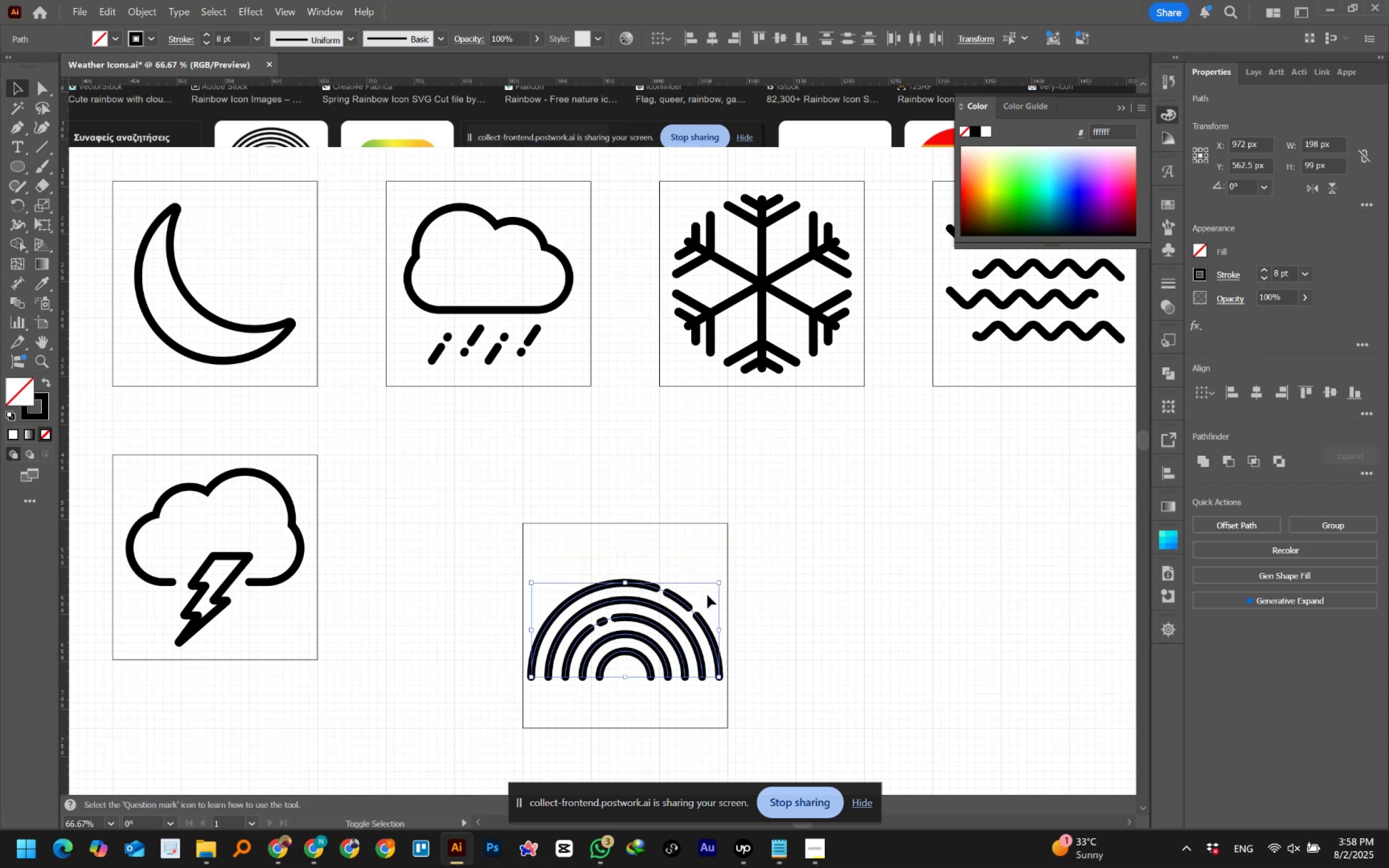 
key(Shift+ArrowDown)
 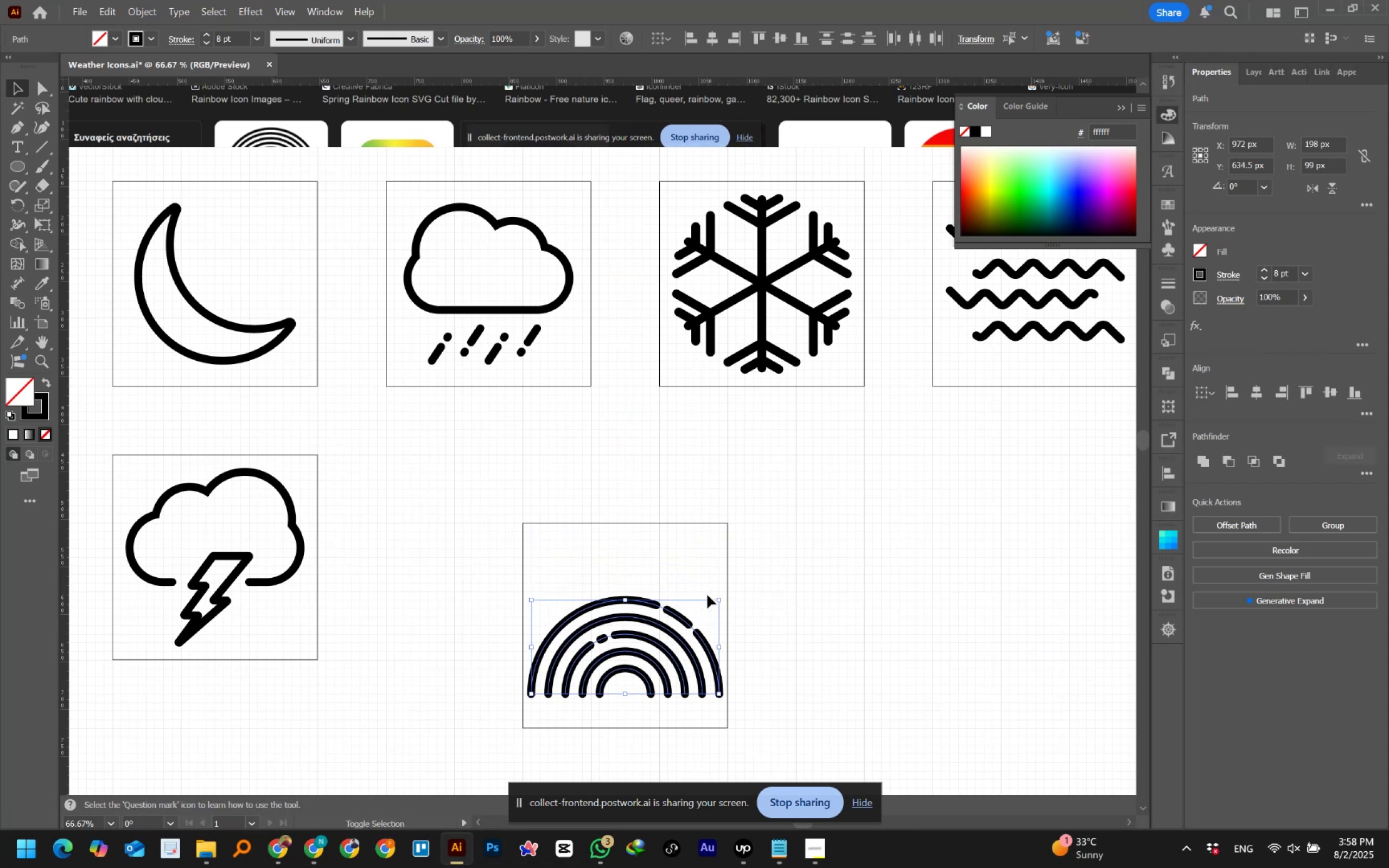 
key(Shift+ArrowDown)
 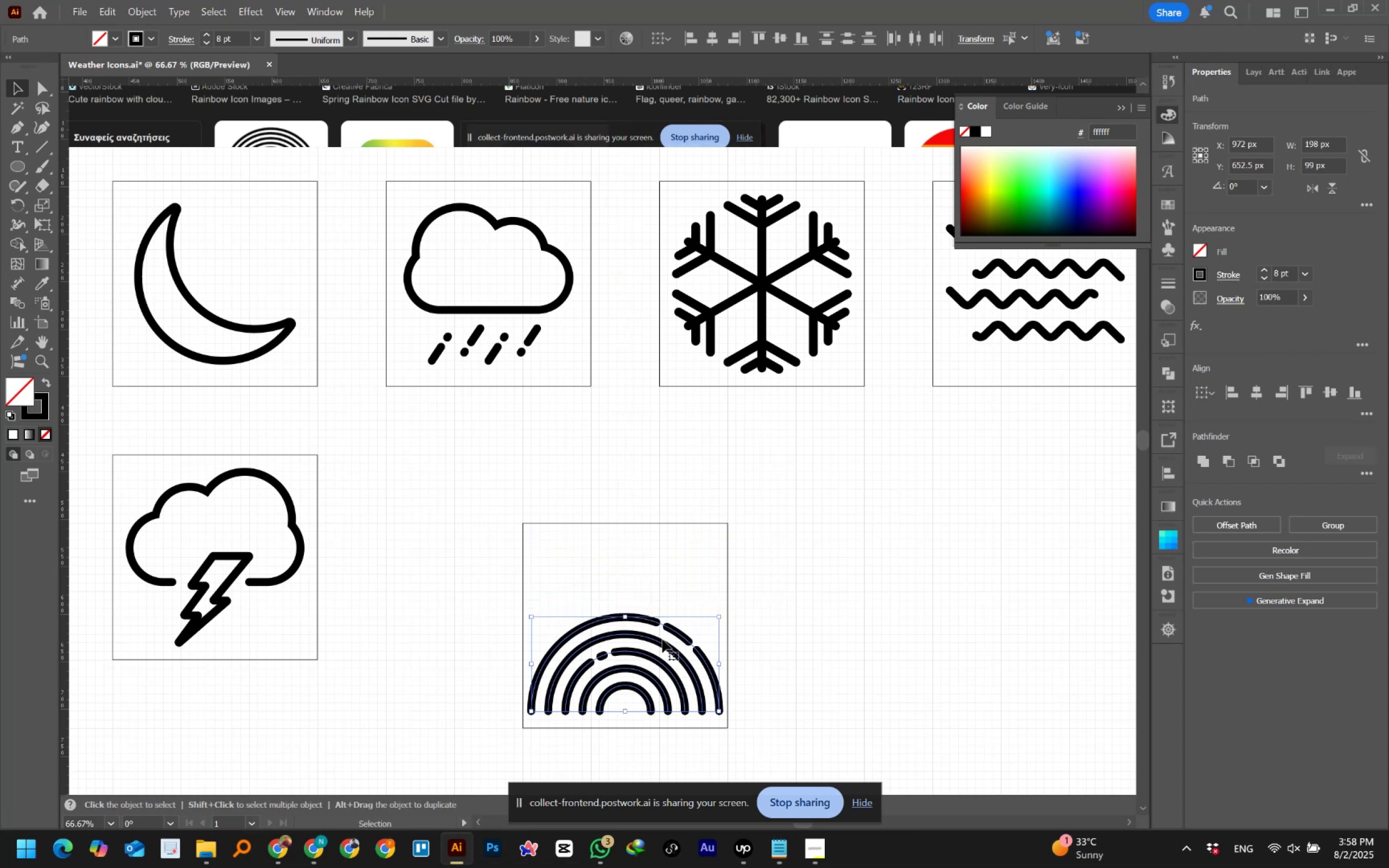 
hold_key(key=AltLeft, duration=0.98)
scroll: coordinate [662, 640], scroll_direction: down, amount: 3.0
 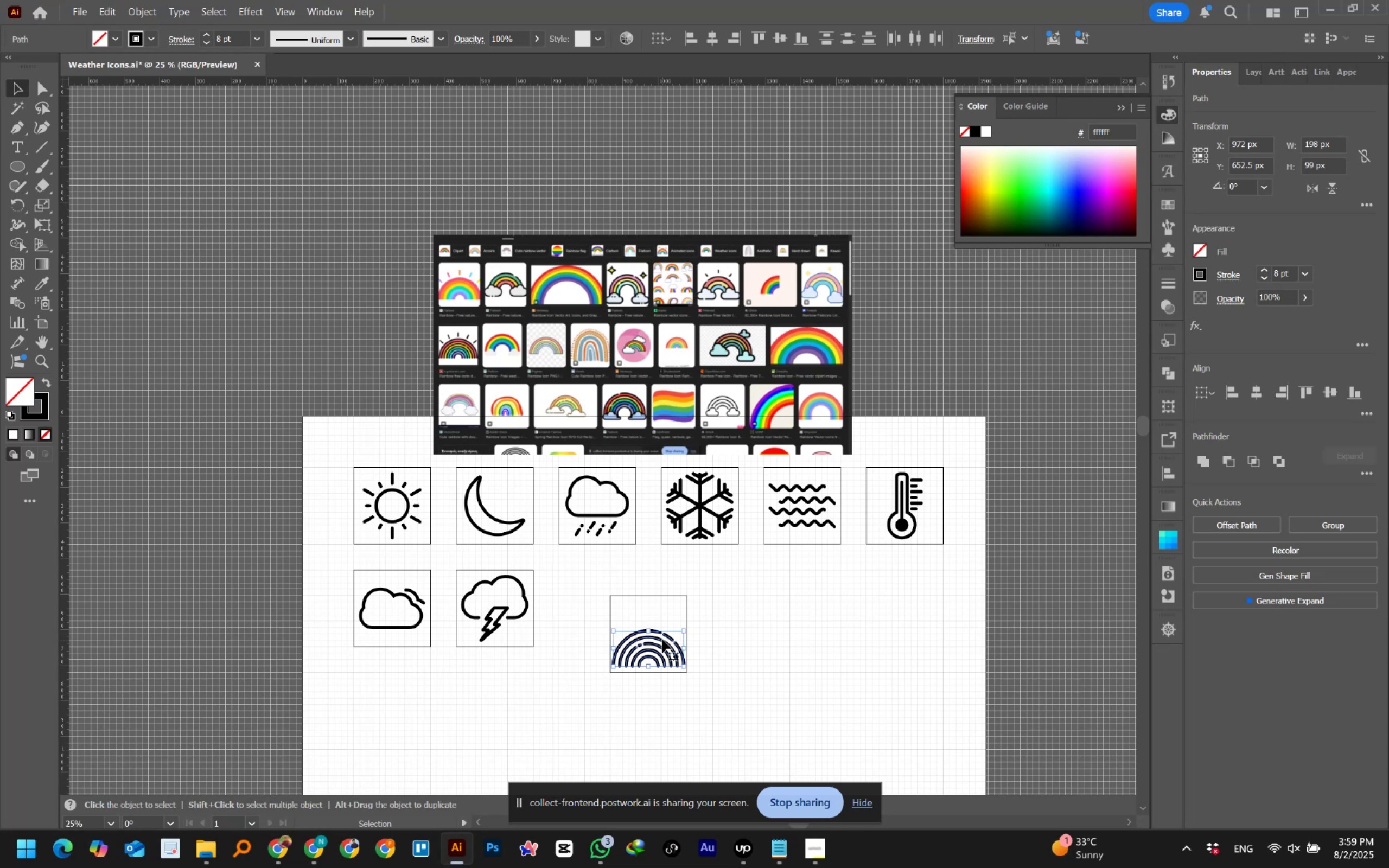 
wait(105.94)
 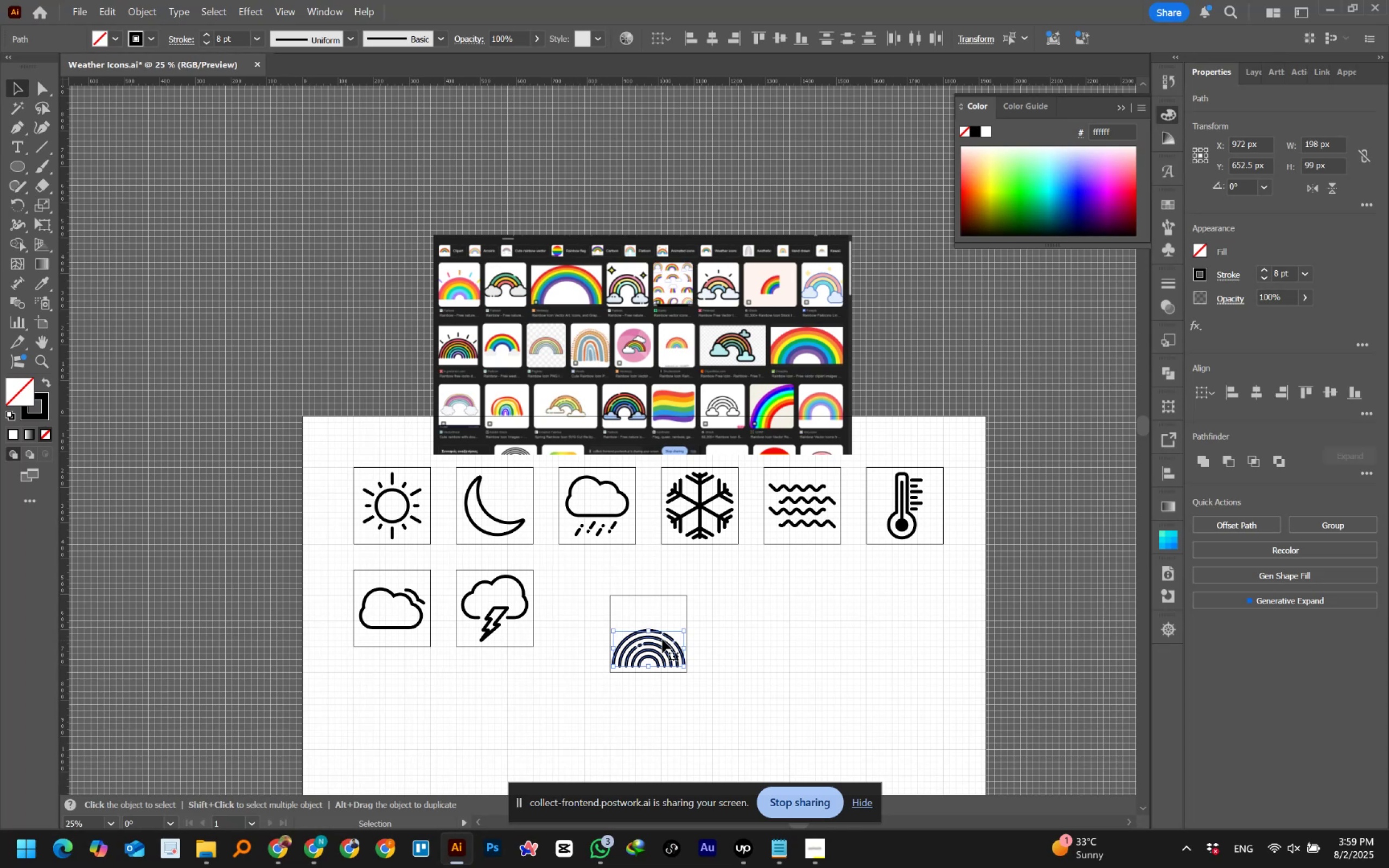 
scroll: coordinate [730, 531], scroll_direction: down, amount: 1.0
 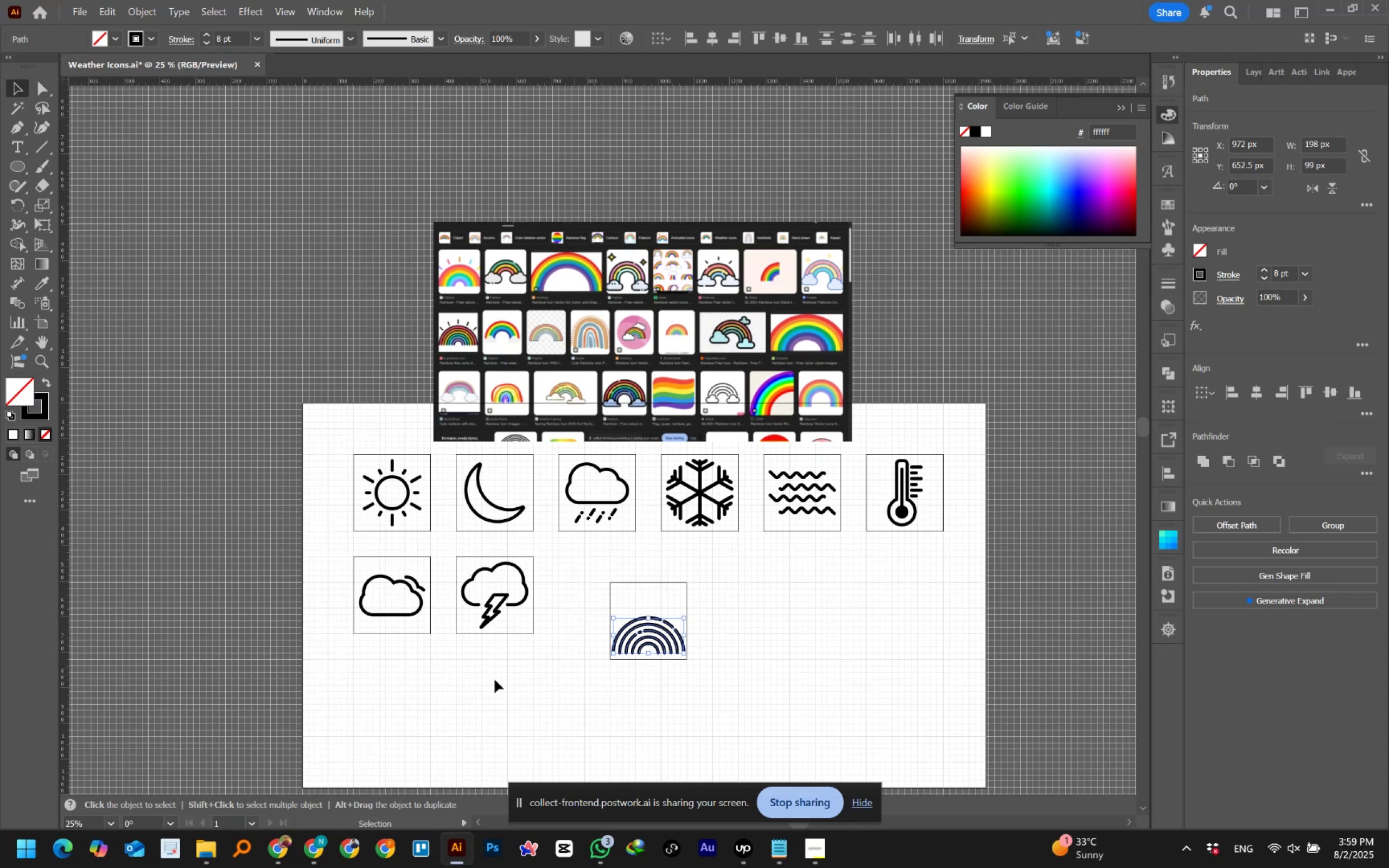 
left_click([309, 860])
 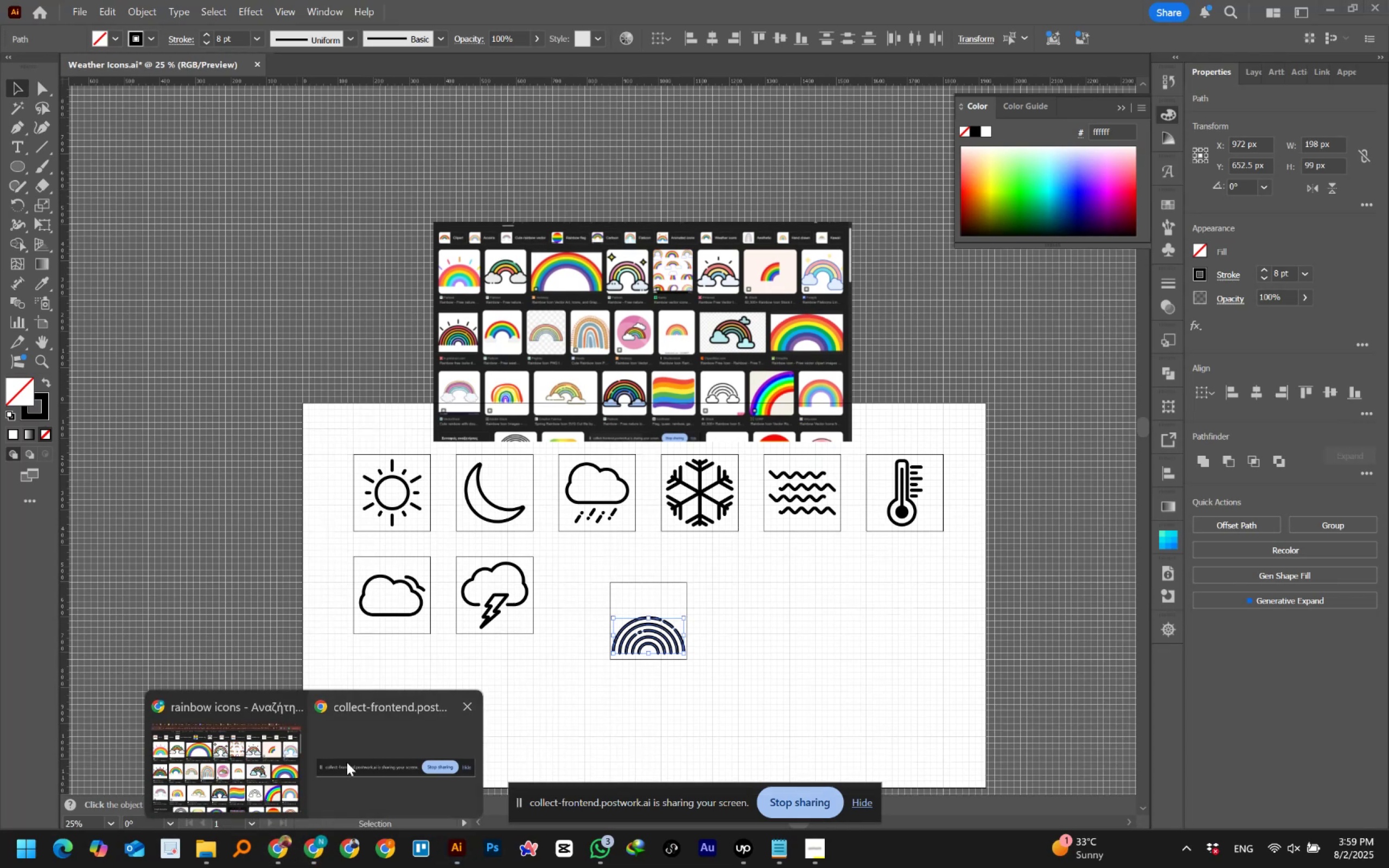 
left_click([238, 741])
 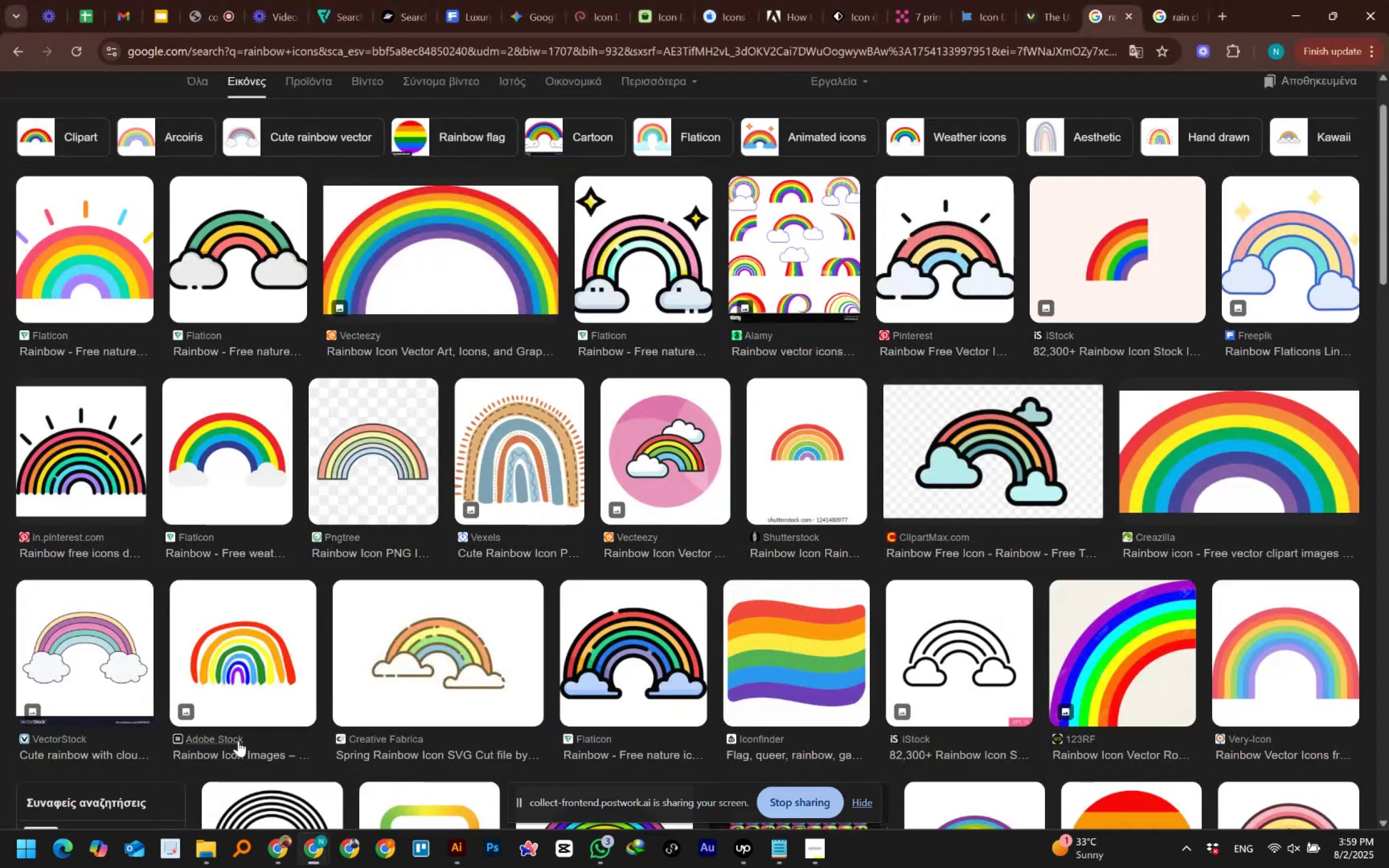 
scroll: coordinate [627, 634], scroll_direction: down, amount: 9.0
 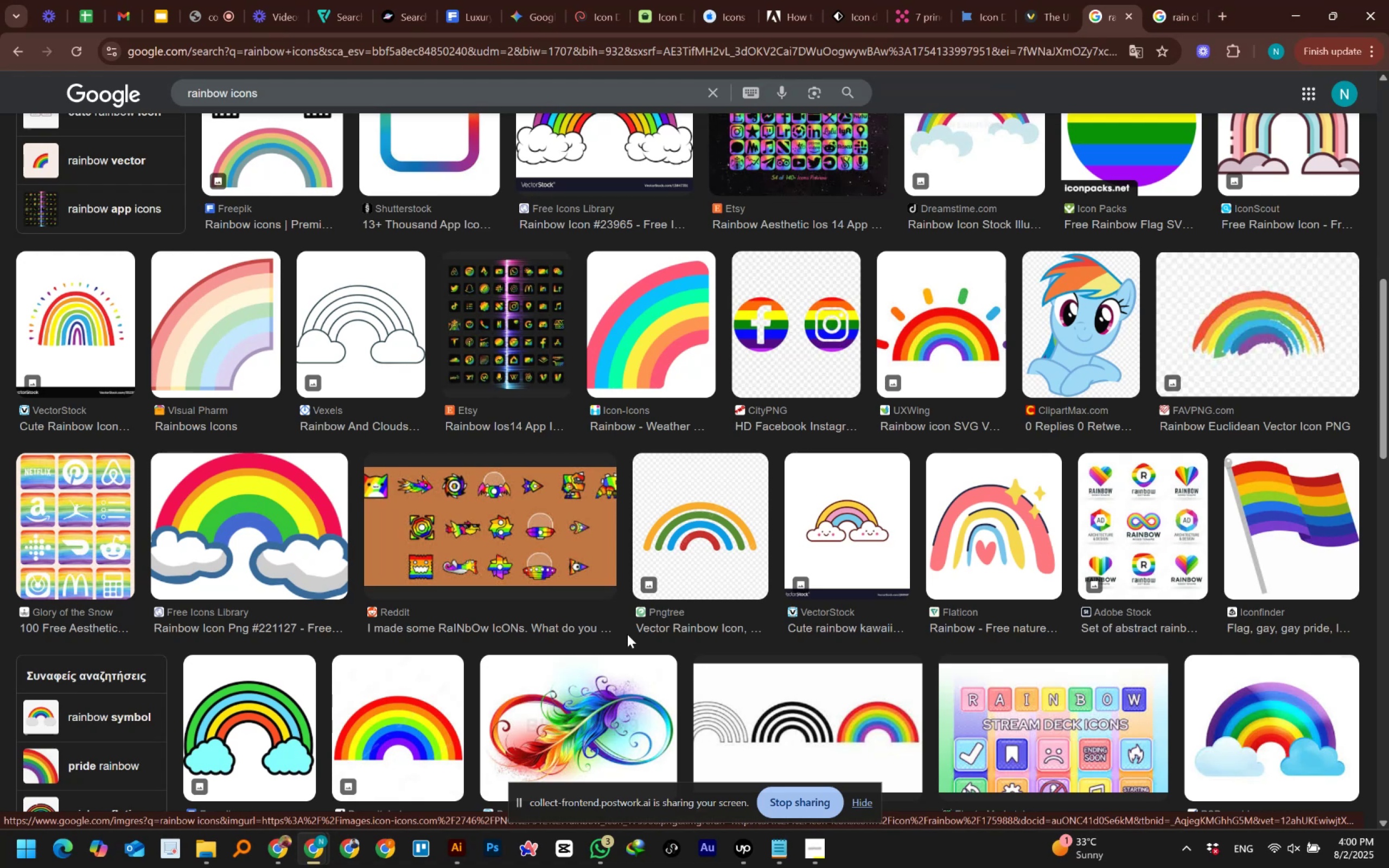 
wait(33.27)
 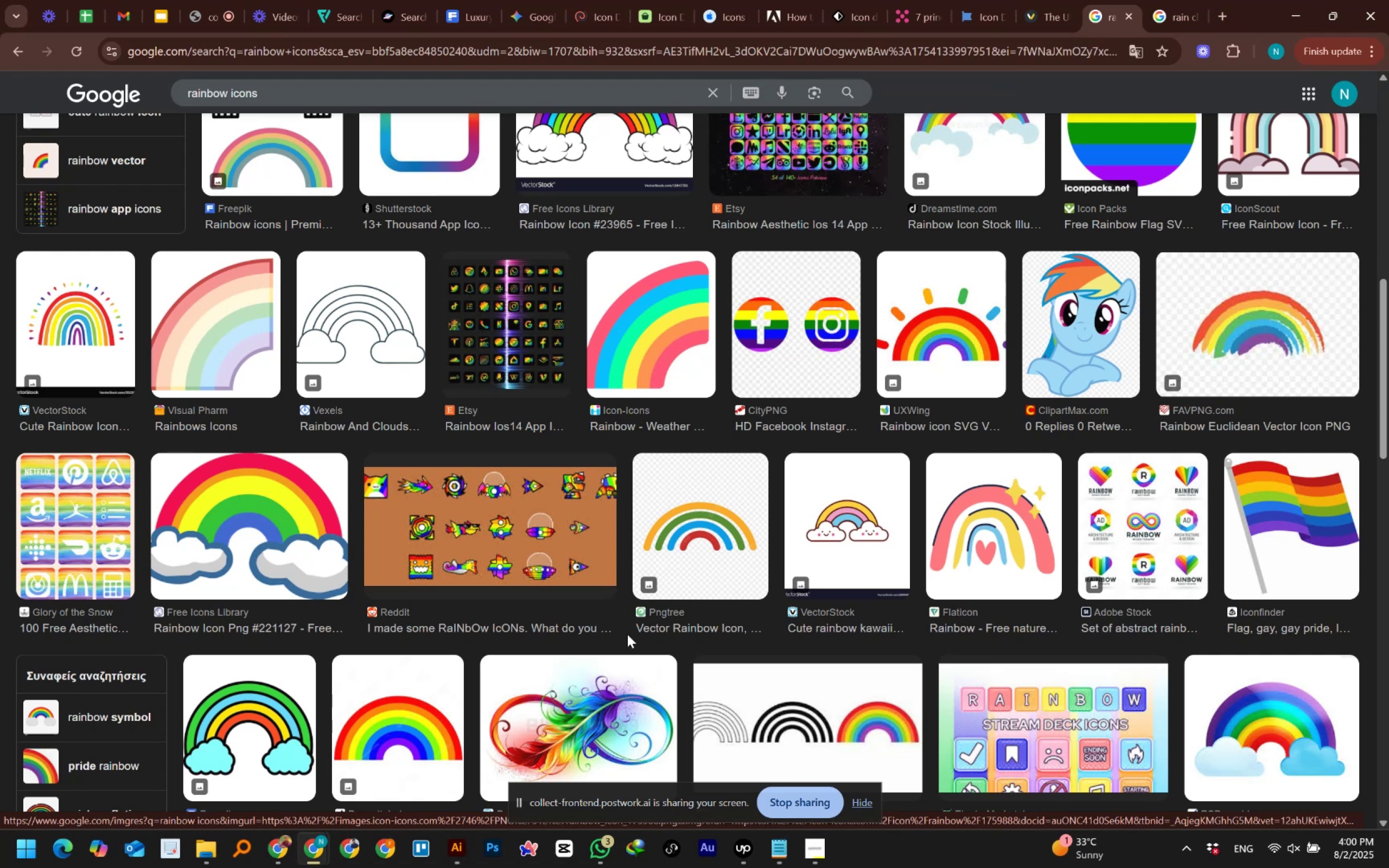 
scroll: coordinate [636, 621], scroll_direction: down, amount: 14.0
 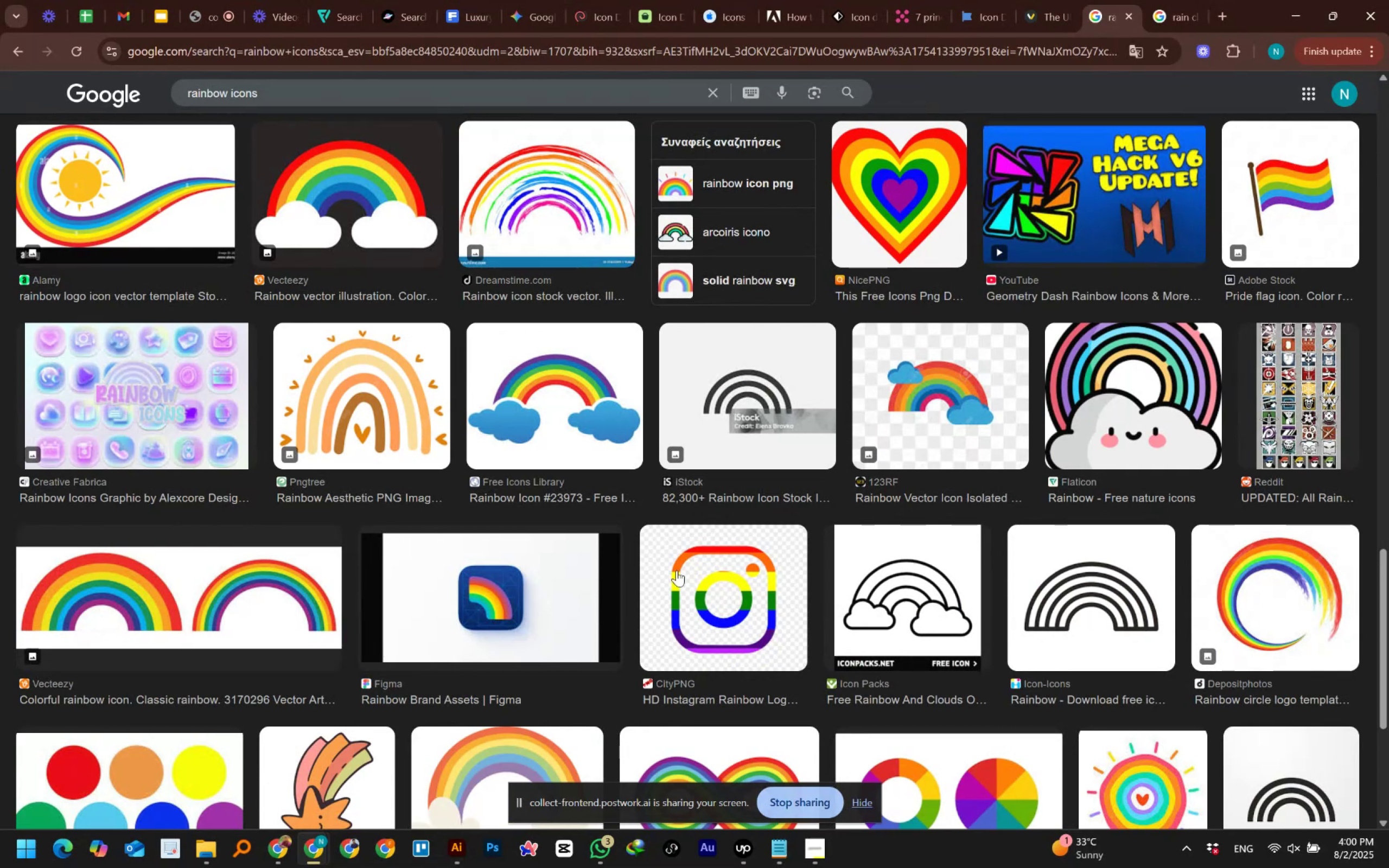 
left_click([1310, 14])
 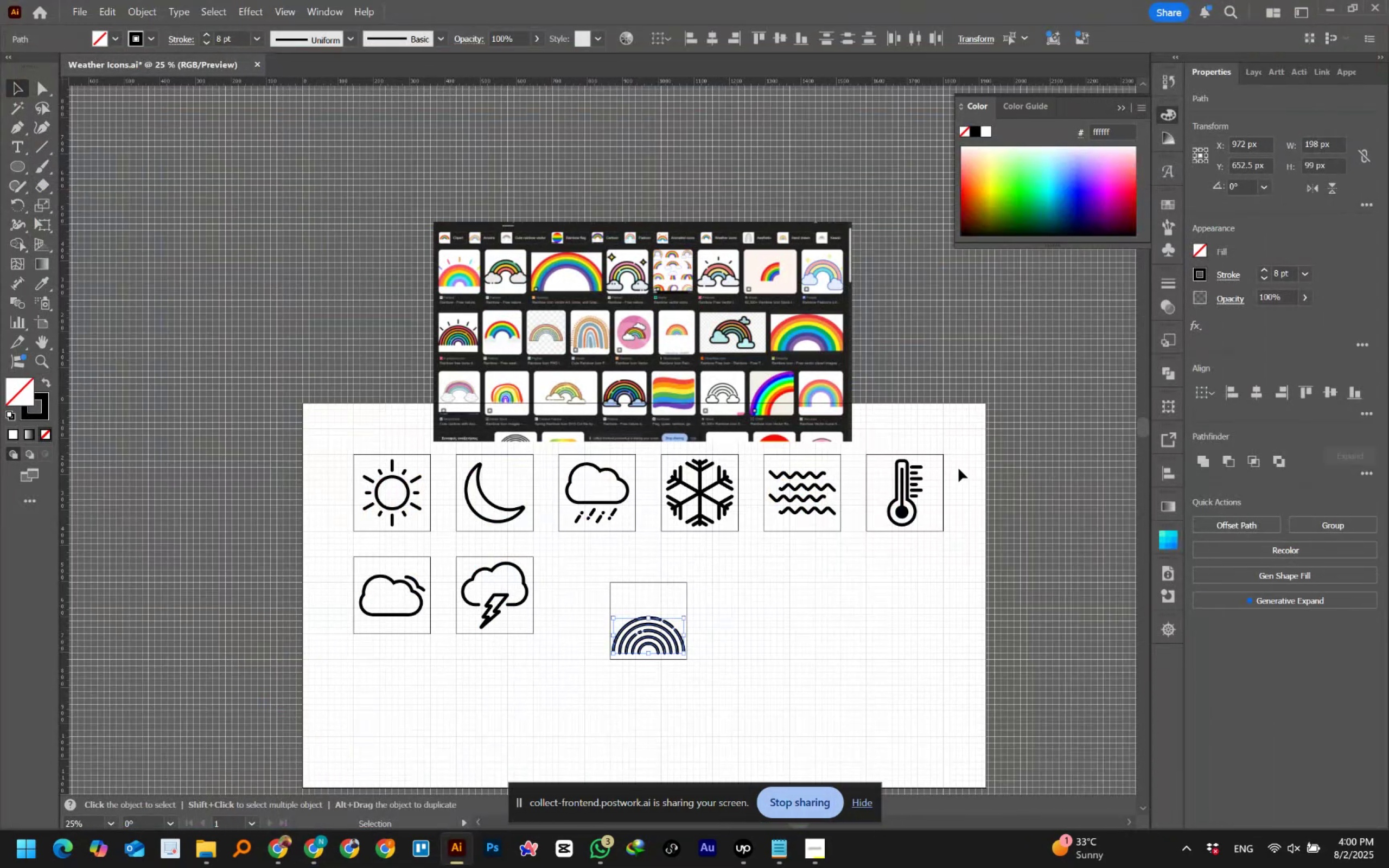 
wait(5.9)
 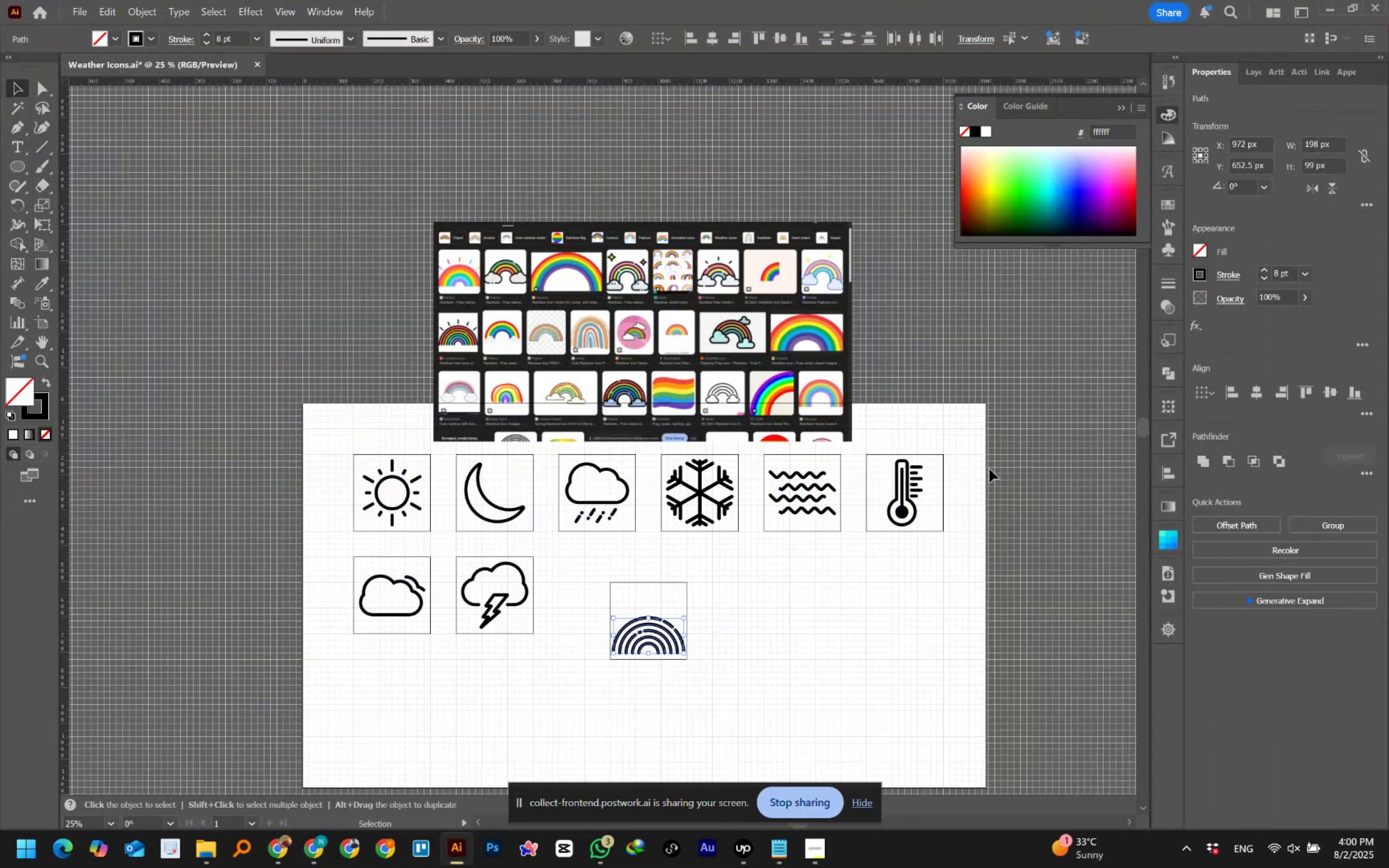 
hold_key(key=AltLeft, duration=1.5)
scroll: coordinate [903, 444], scroll_direction: up, amount: 1.0
 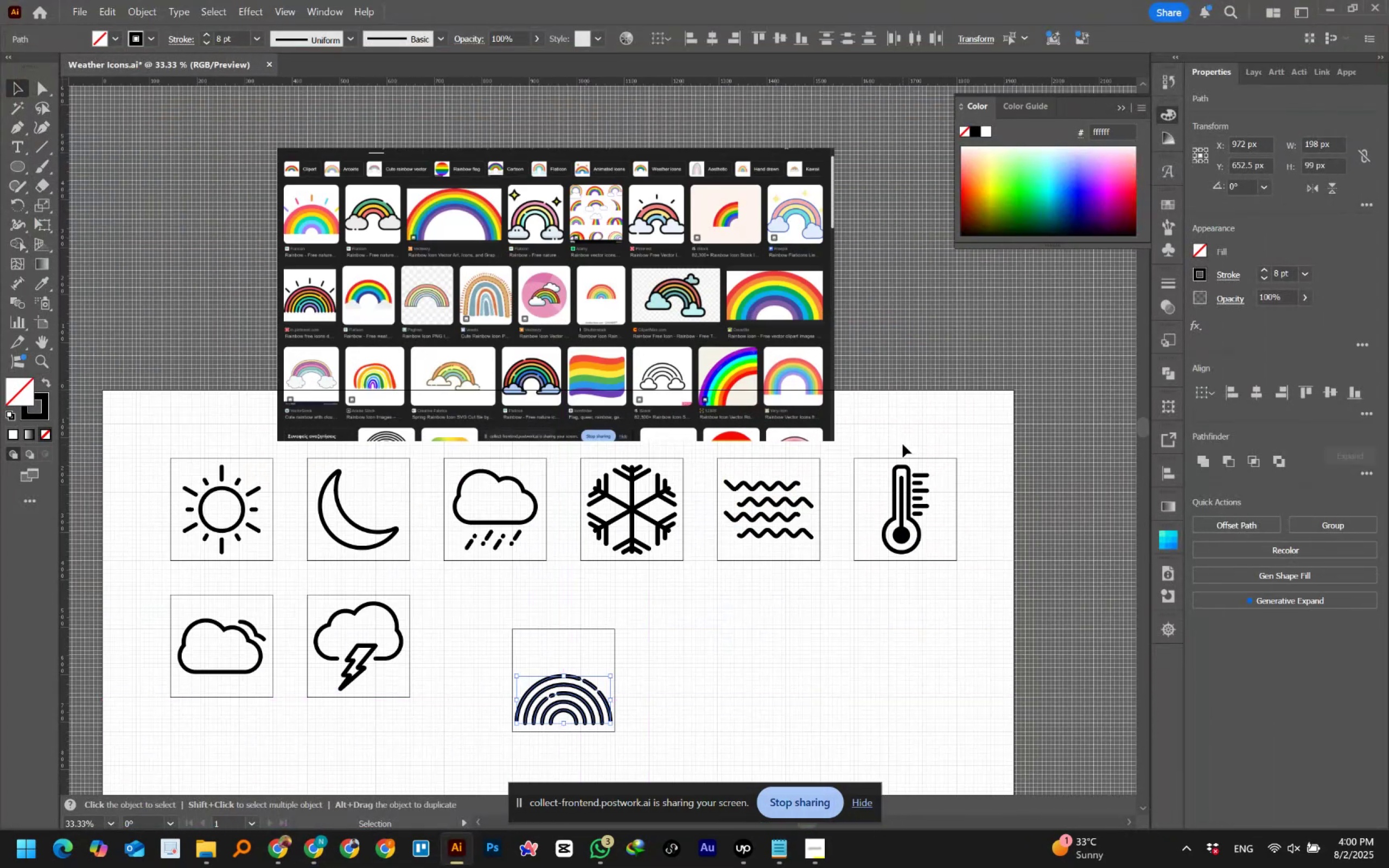 
hold_key(key=ControlLeft, duration=0.62)
scroll: coordinate [905, 444], scroll_direction: up, amount: 3.0
 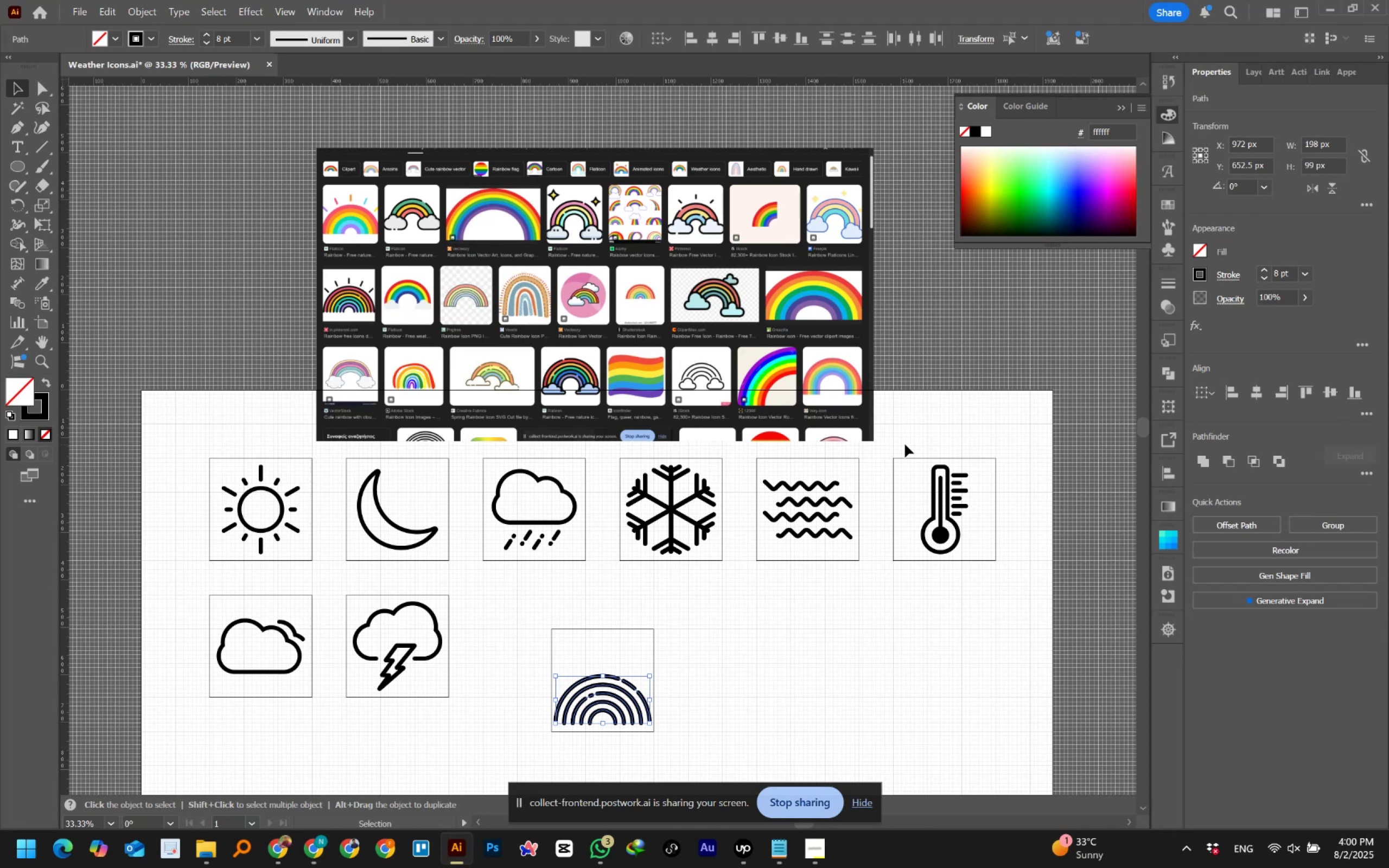 
scroll: coordinate [905, 444], scroll_direction: down, amount: 5.0
 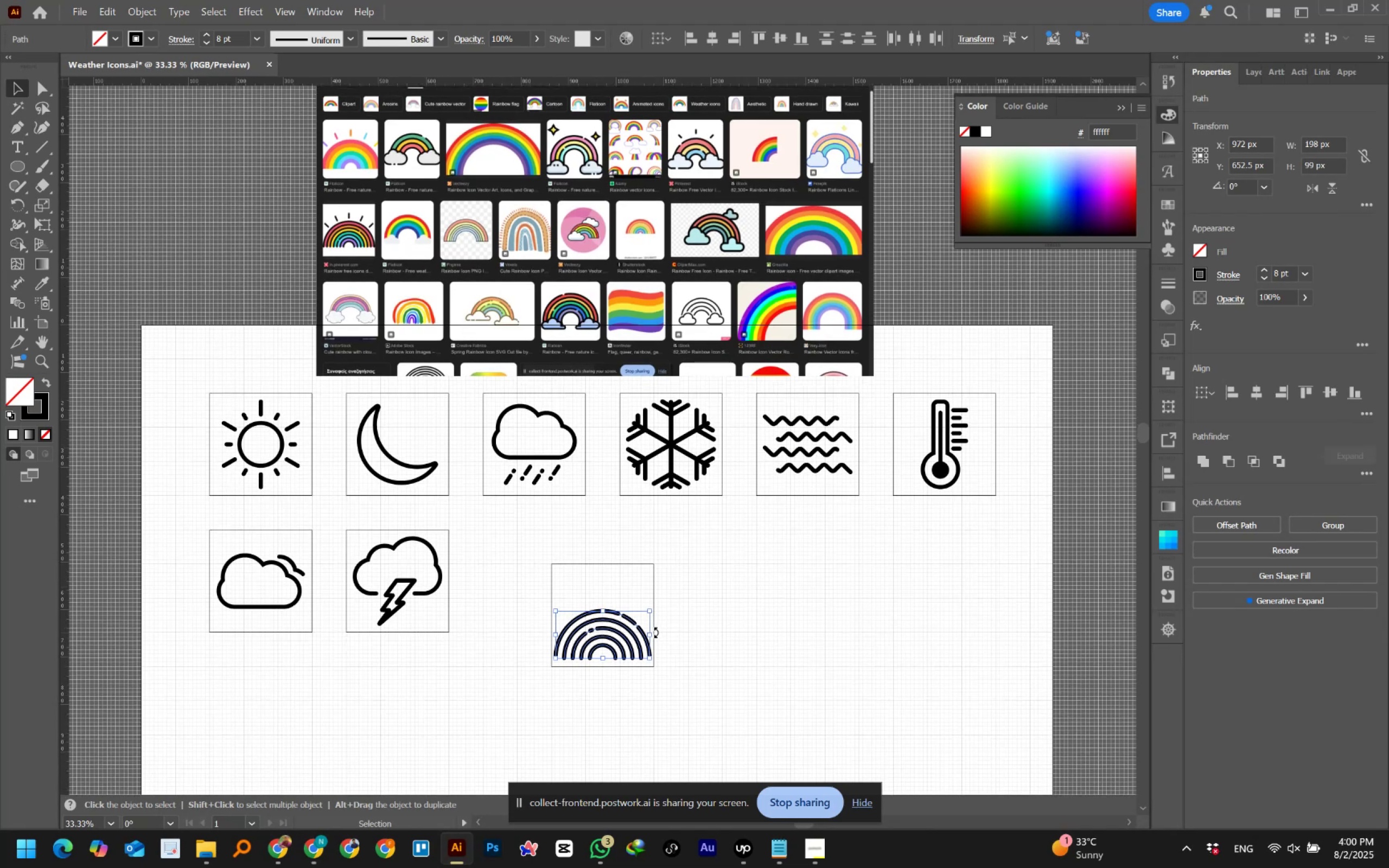 
hold_key(key=AltLeft, duration=1.05)
scroll: coordinate [630, 677], scroll_direction: up, amount: 1.0
 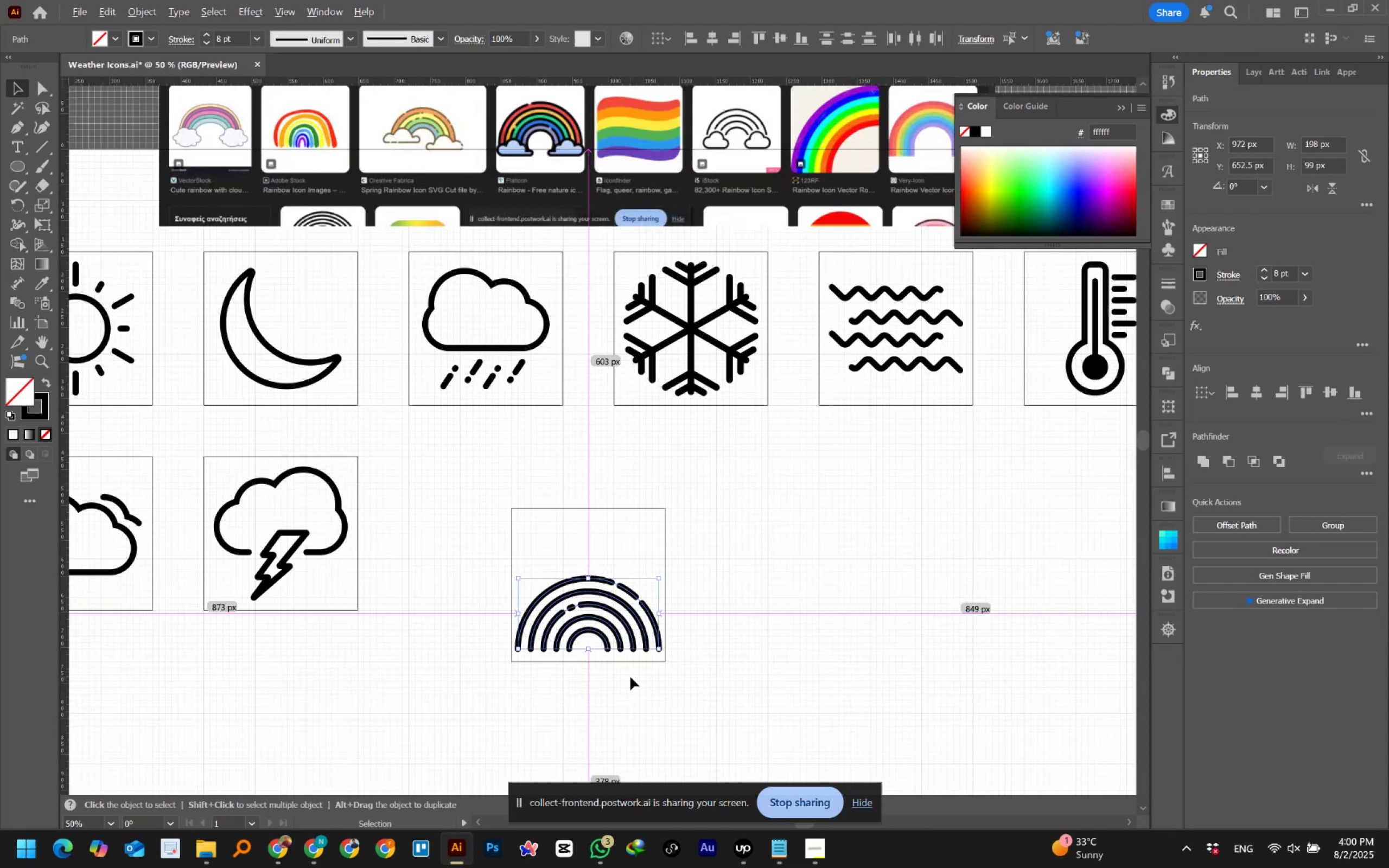 
hold_key(key=Space, duration=0.77)
 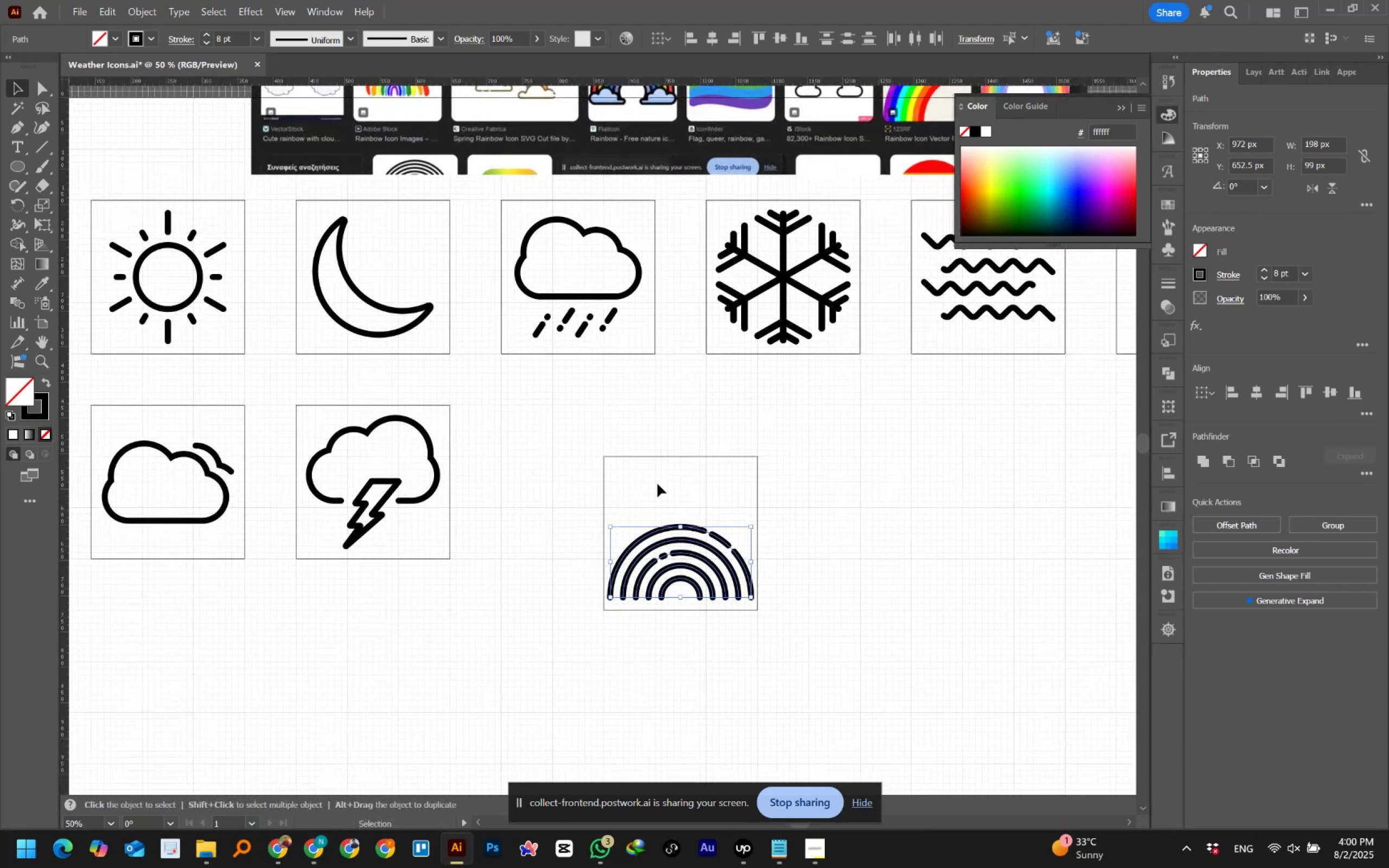 
left_click_drag(start_coordinate=[590, 611], to_coordinate=[683, 559])
 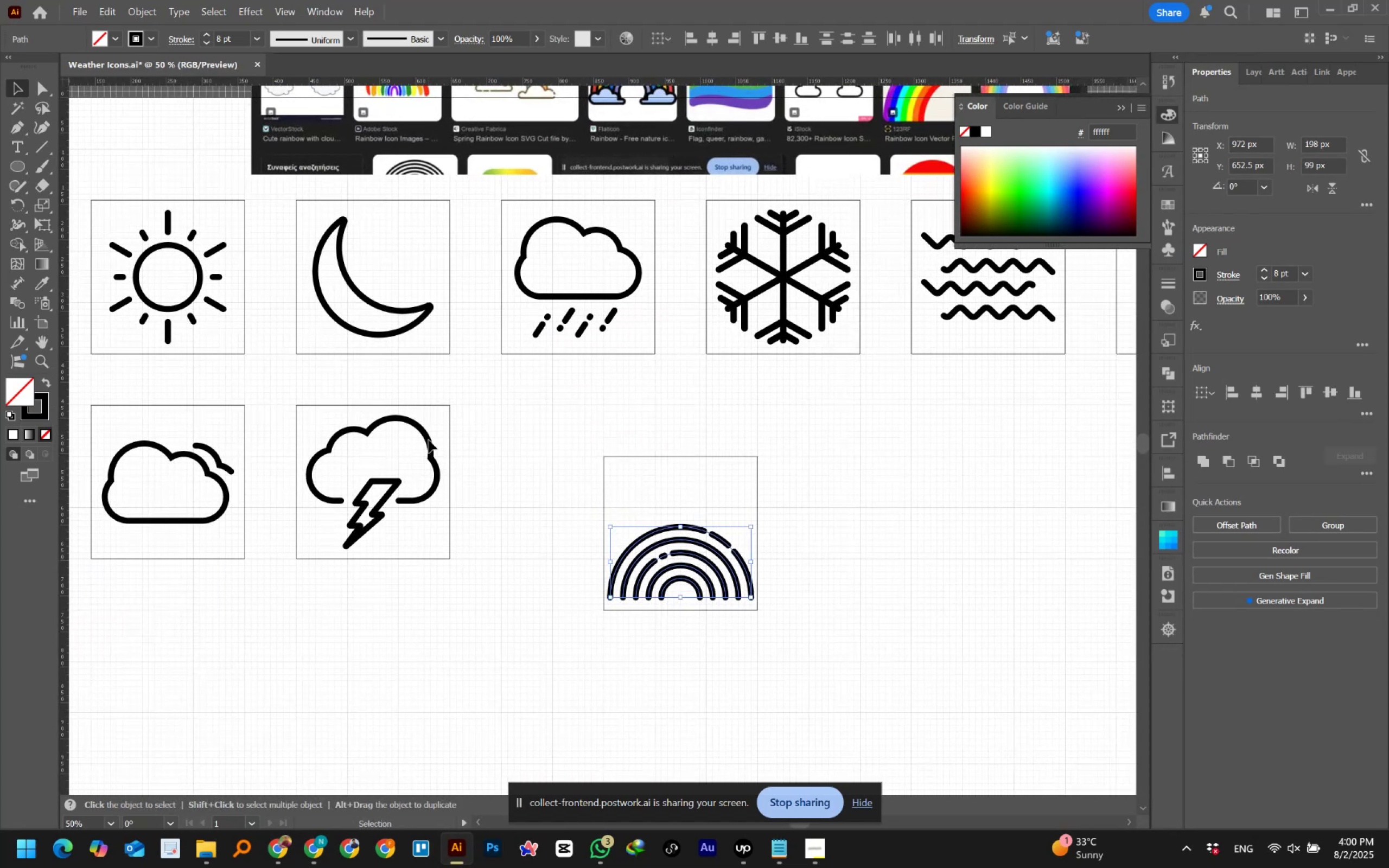 
hold_key(key=AltLeft, duration=0.45)
 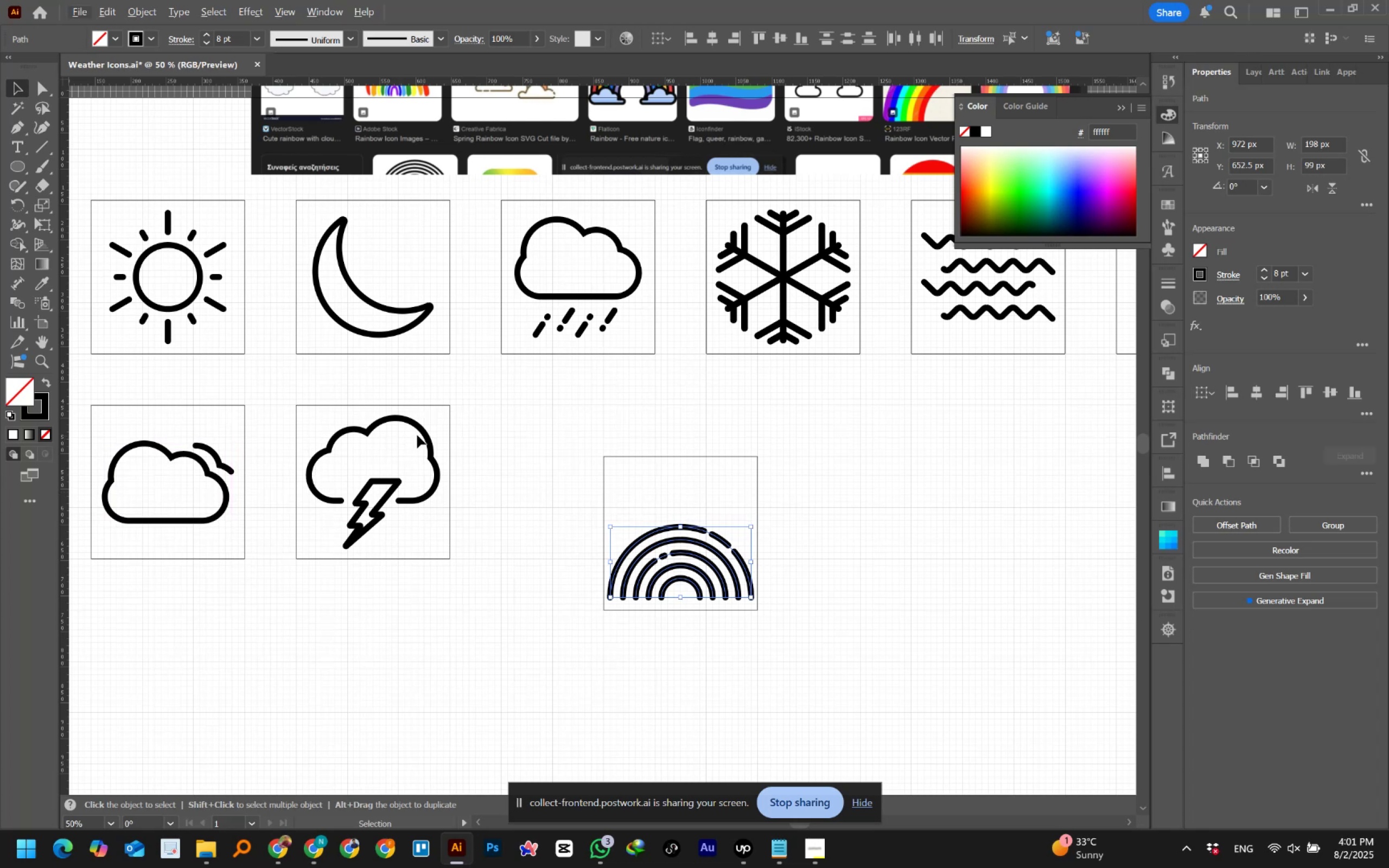 
hold_key(key=Space, duration=0.95)
 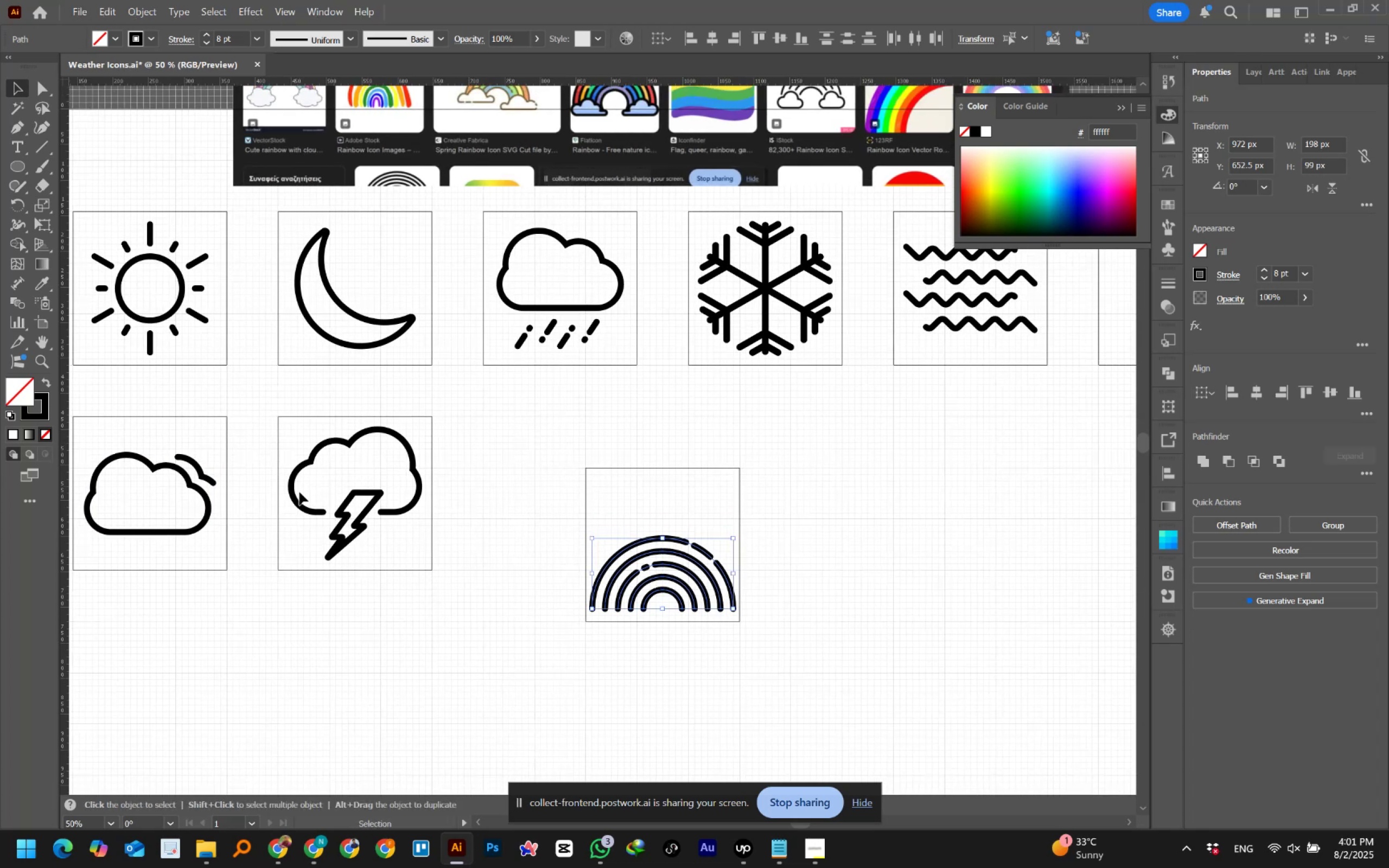 
left_click_drag(start_coordinate=[554, 433], to_coordinate=[536, 445])
 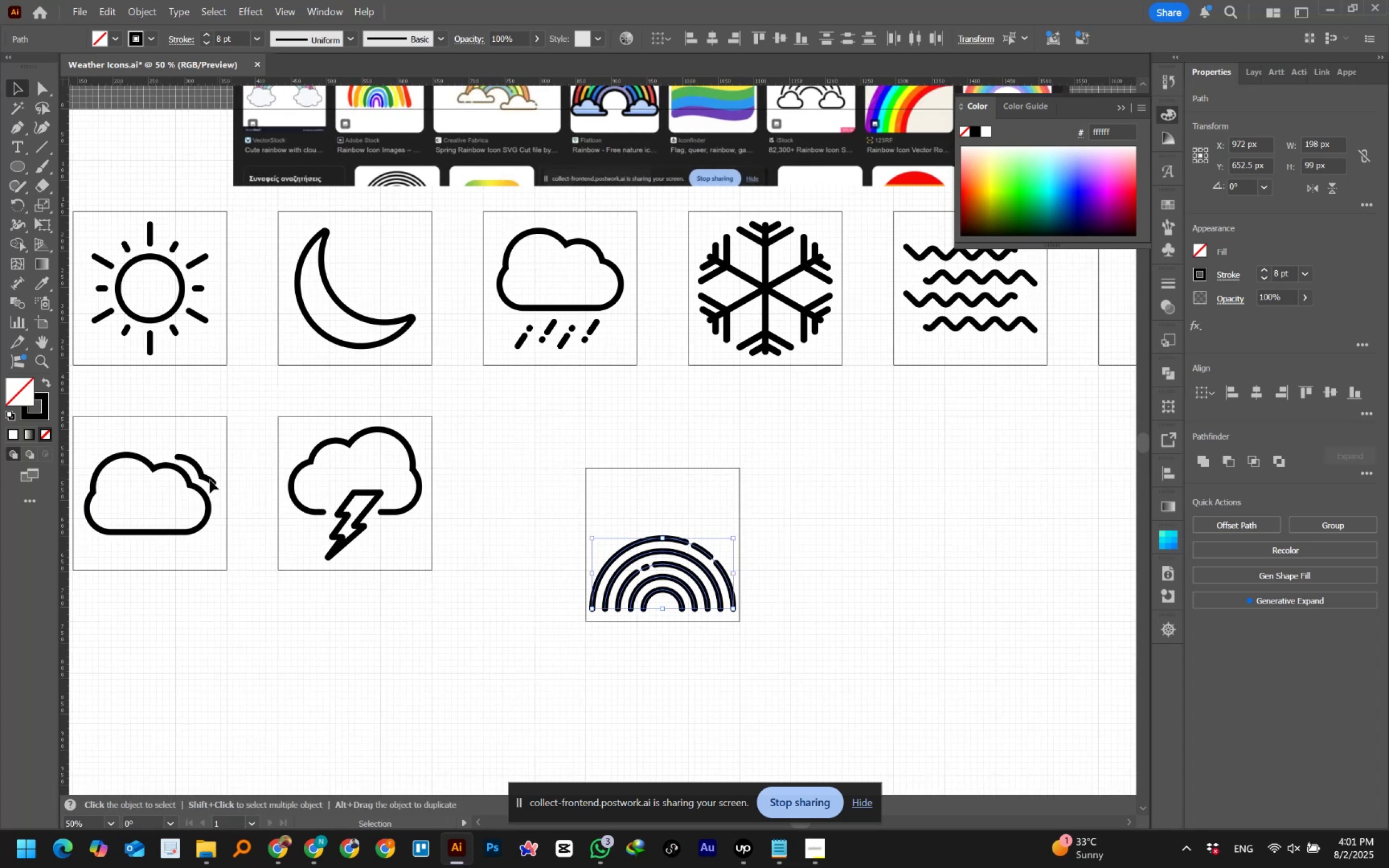 
left_click([198, 488])
 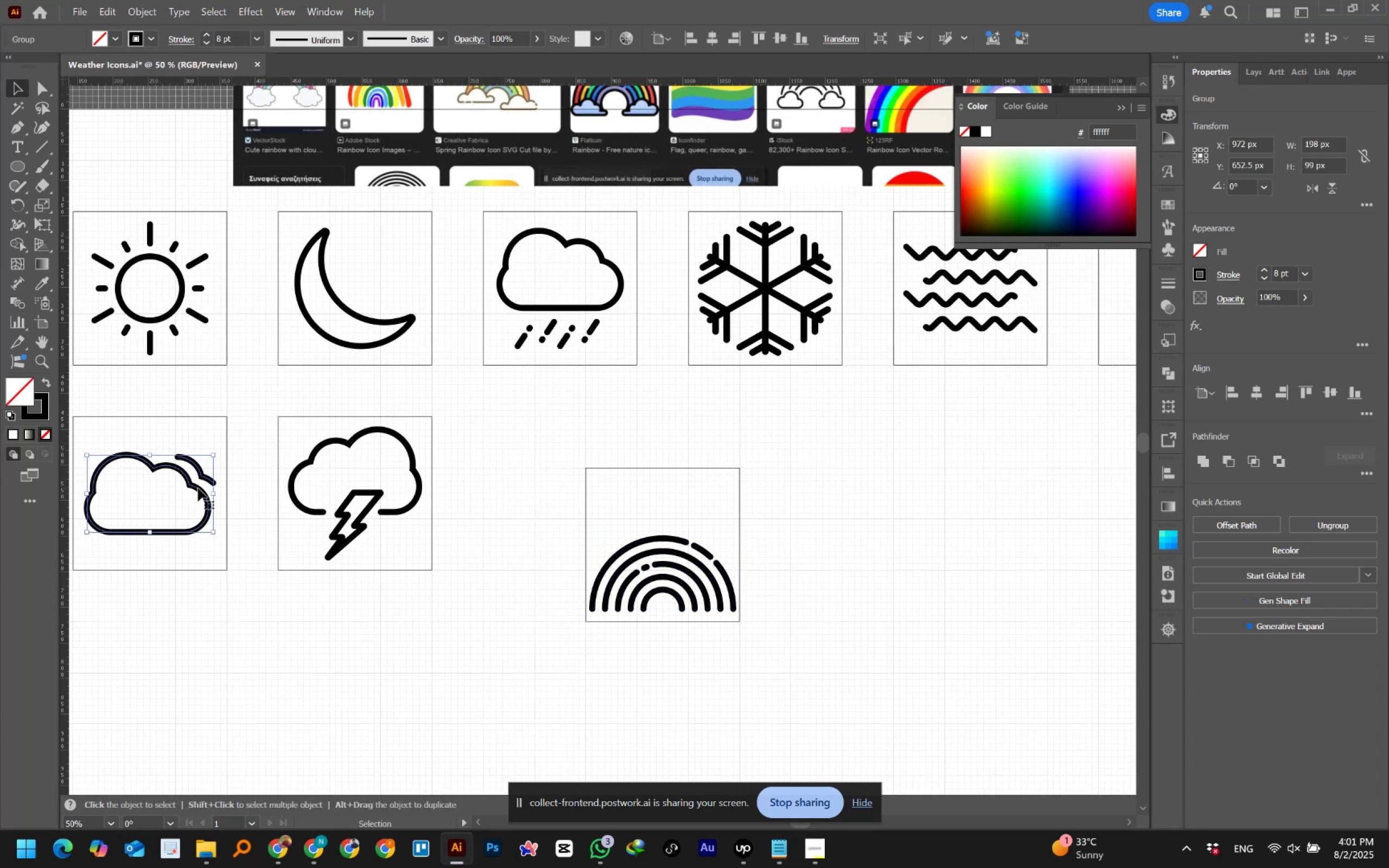 
hold_key(key=AltLeft, duration=1.24)
left_click_drag(start_coordinate=[198, 488], to_coordinate=[854, 487])
 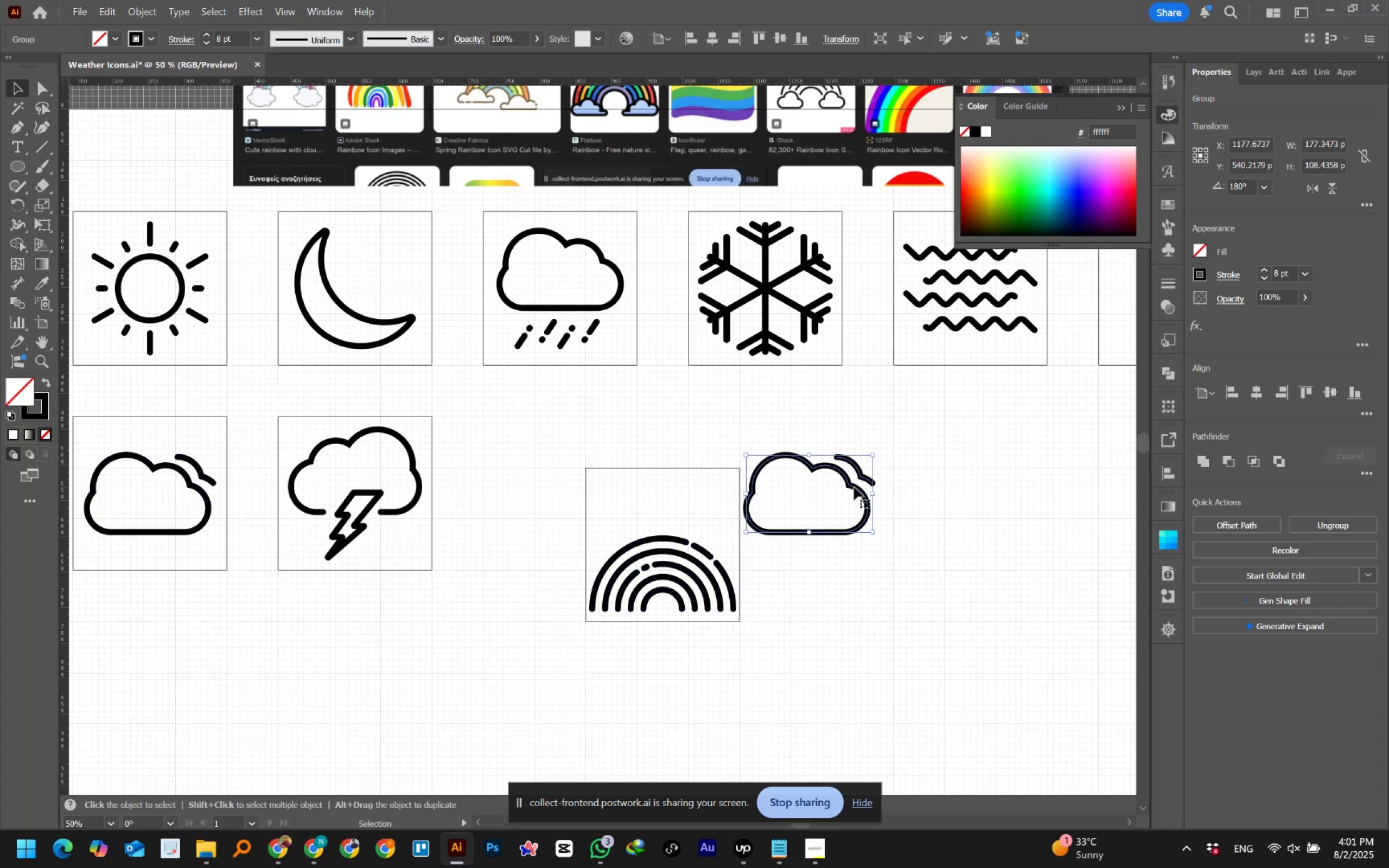 
right_click([854, 487])
 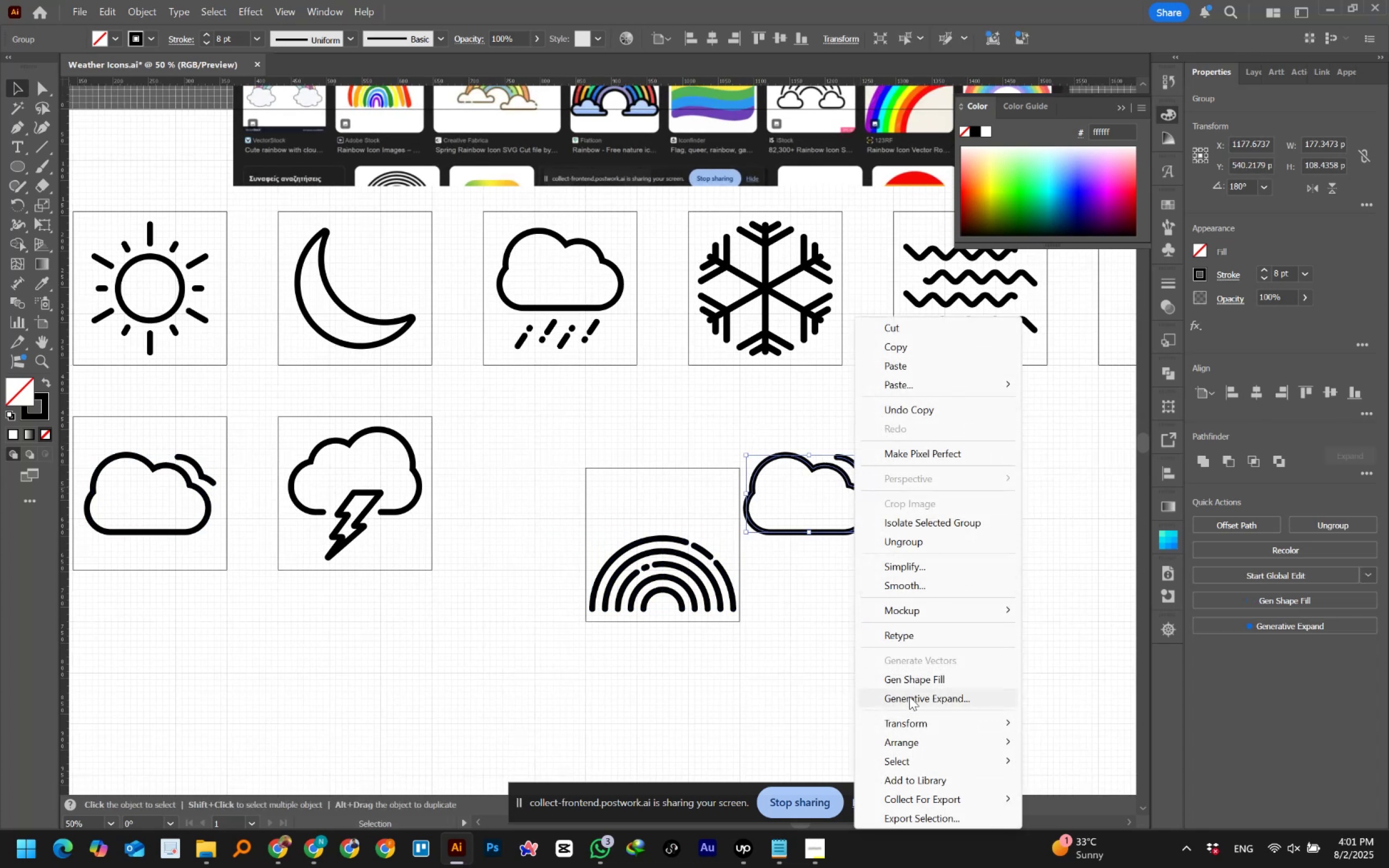 
left_click([905, 719])
 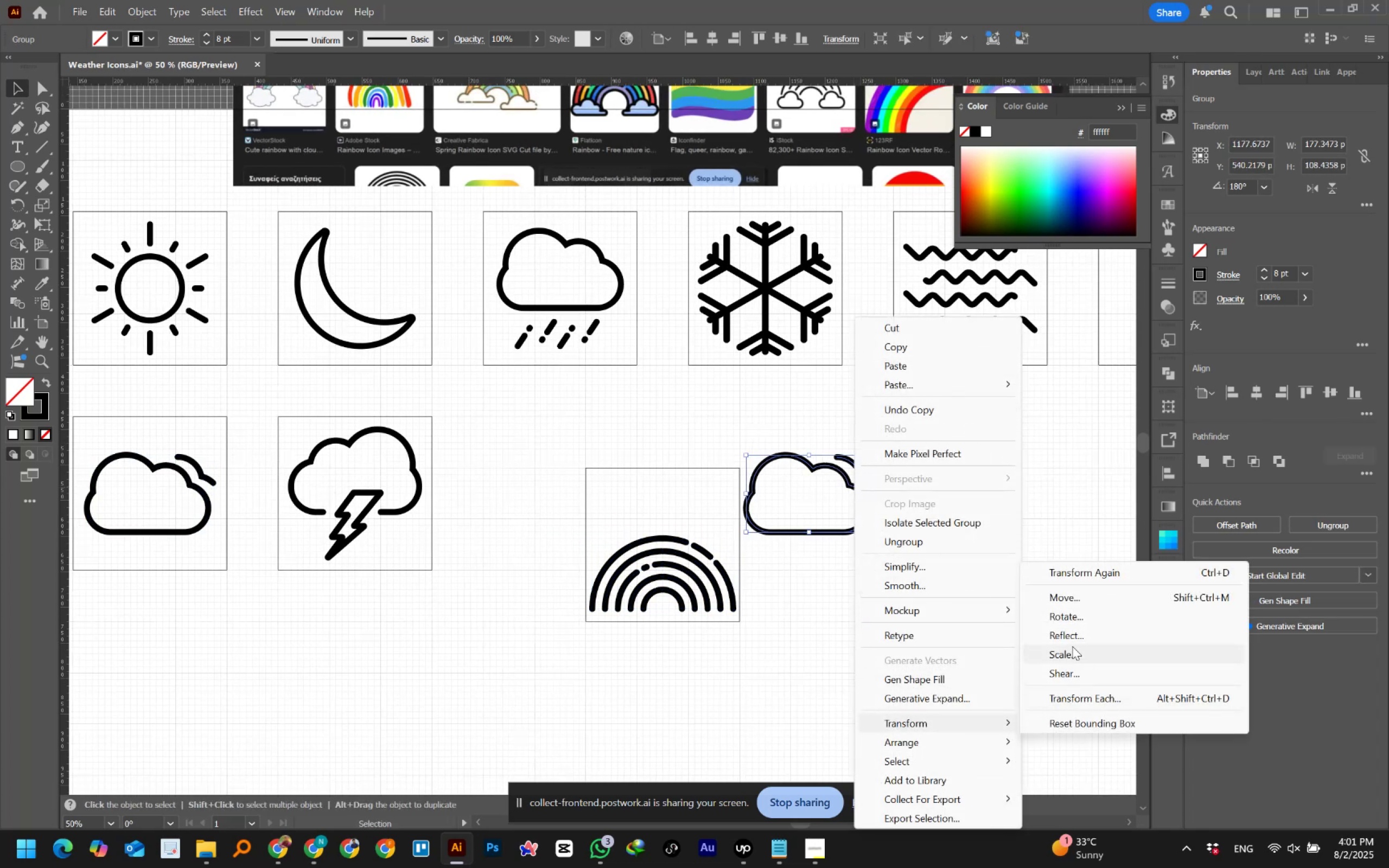 
left_click([1070, 632])
 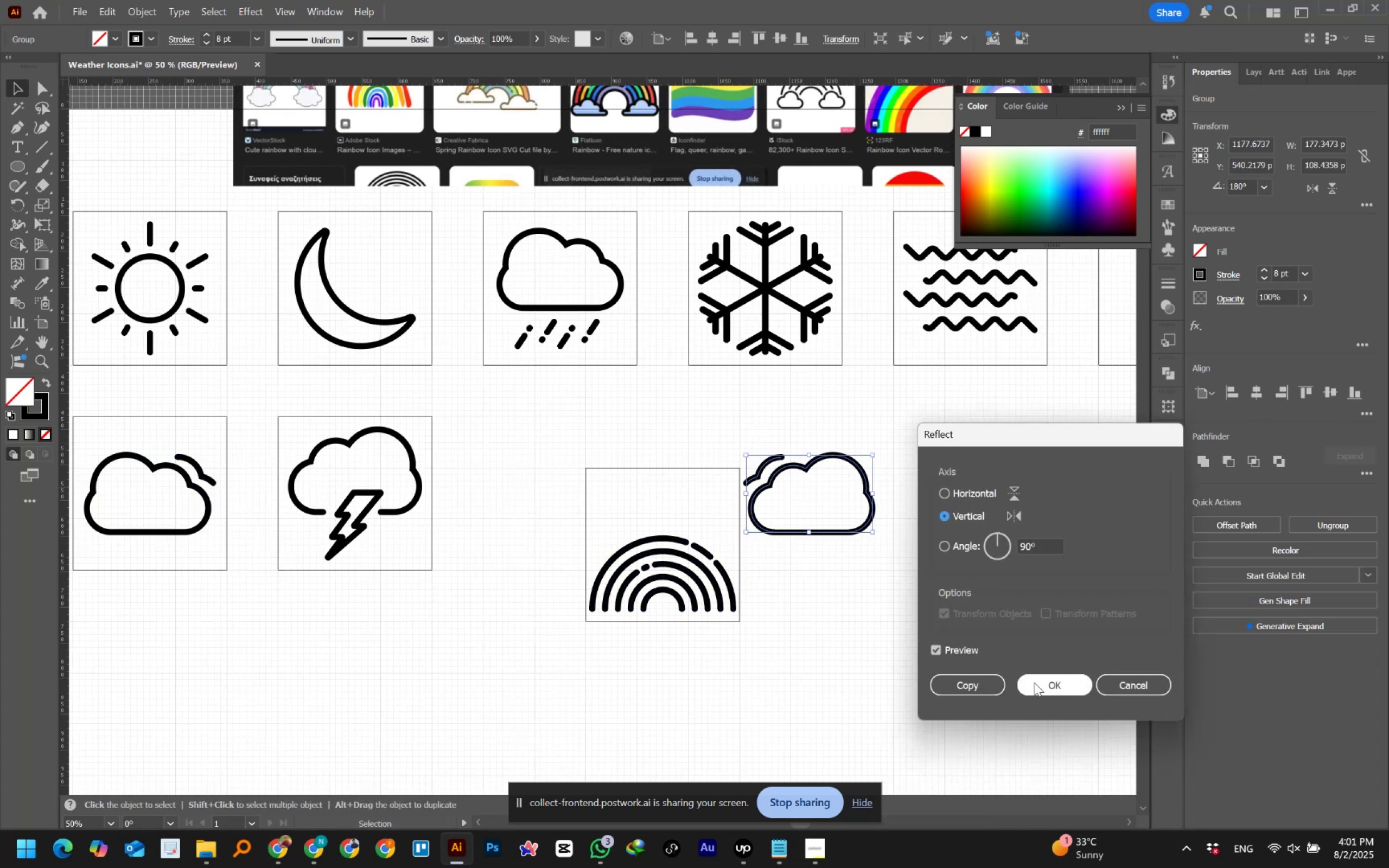 
left_click([1035, 686])
 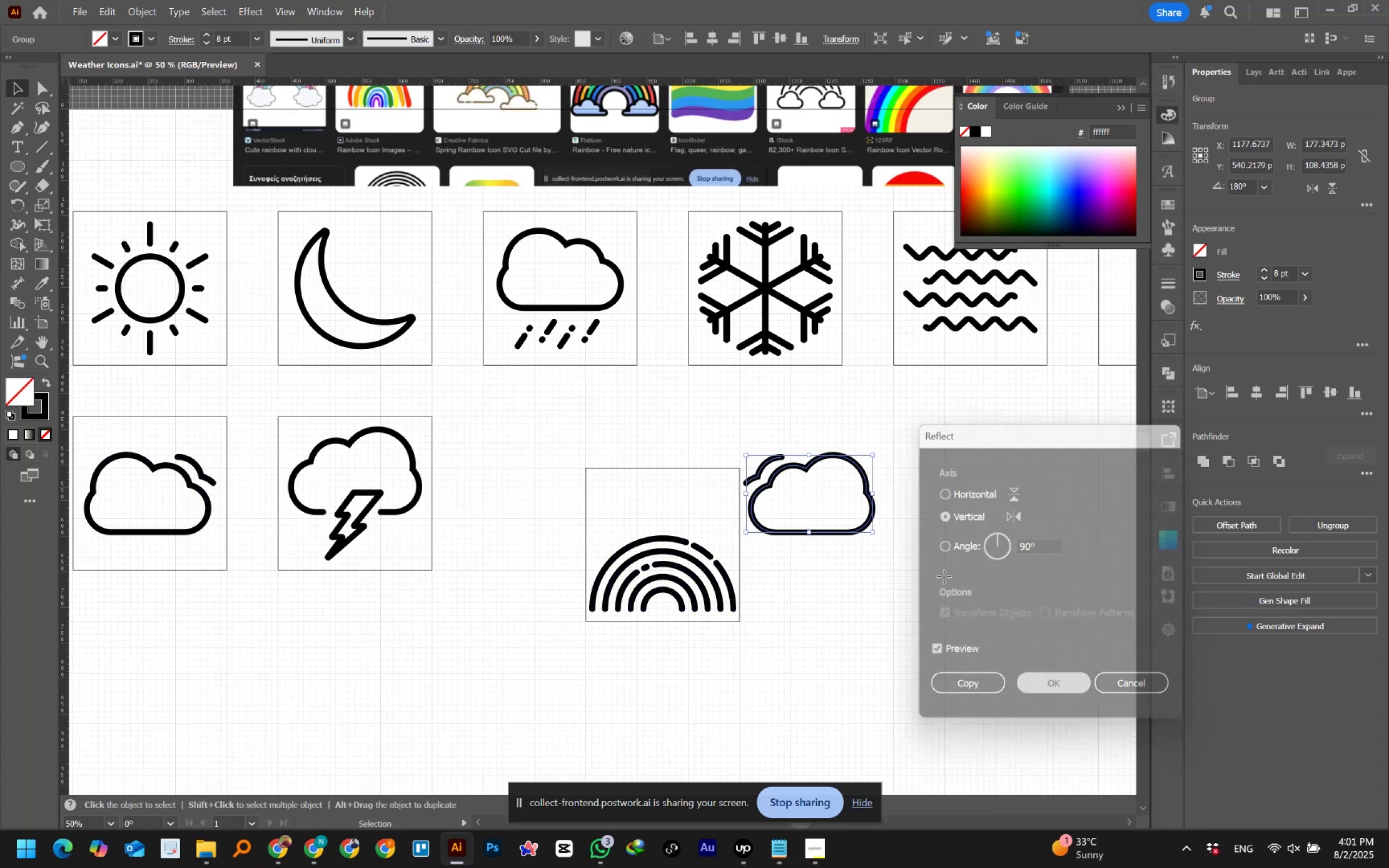 
left_click([944, 577])
 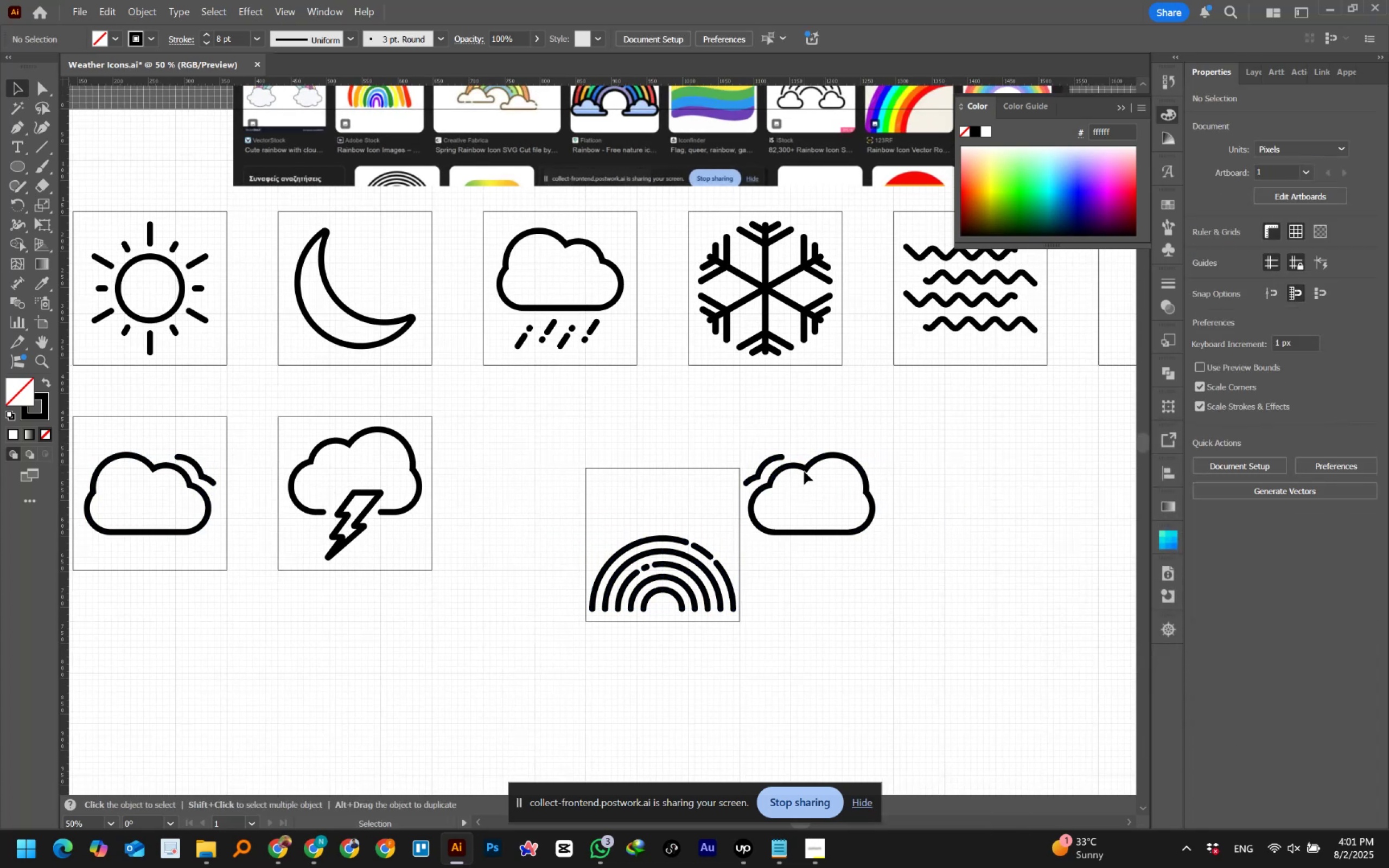 
left_click([804, 469])
 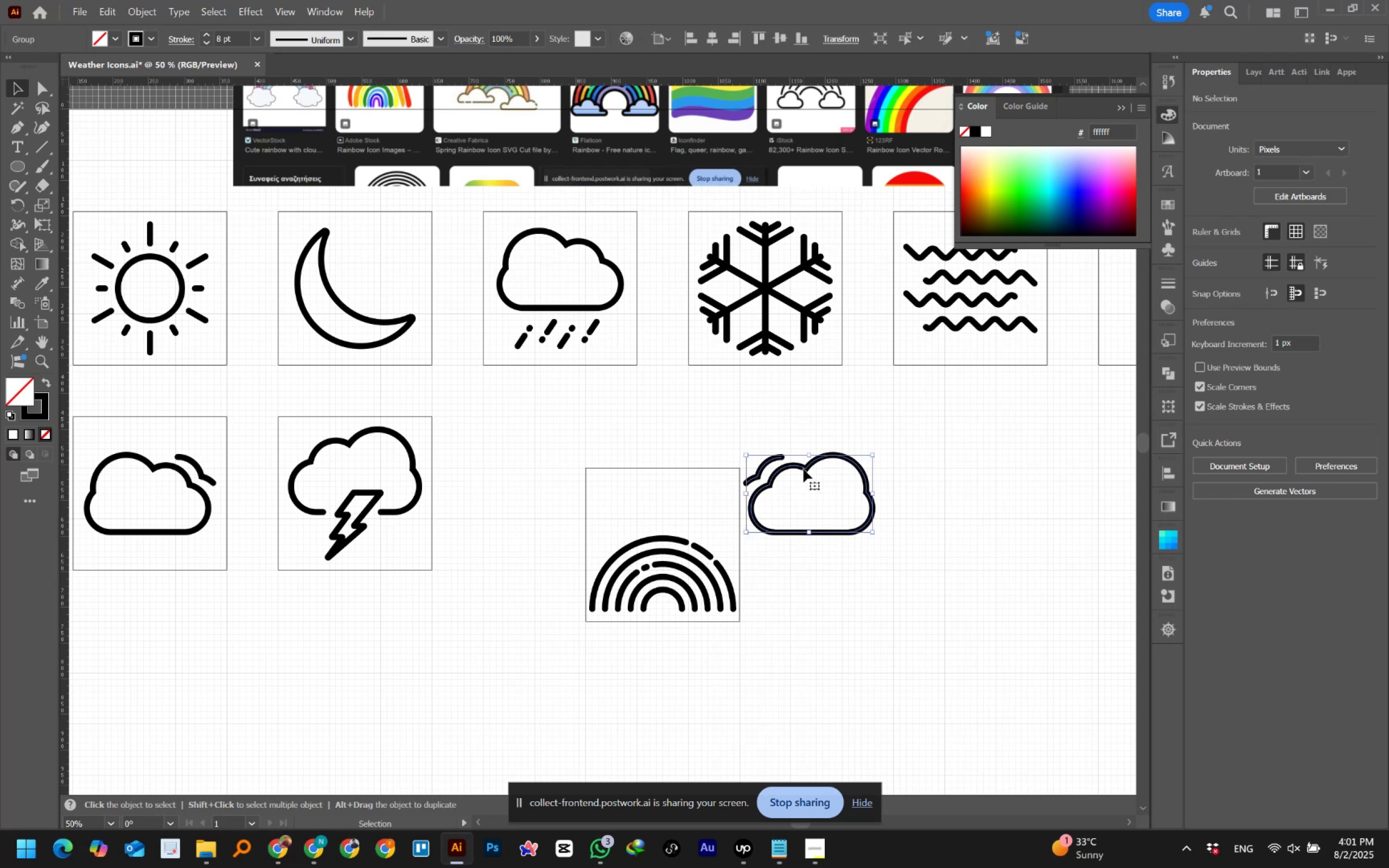 
right_click([804, 469])
 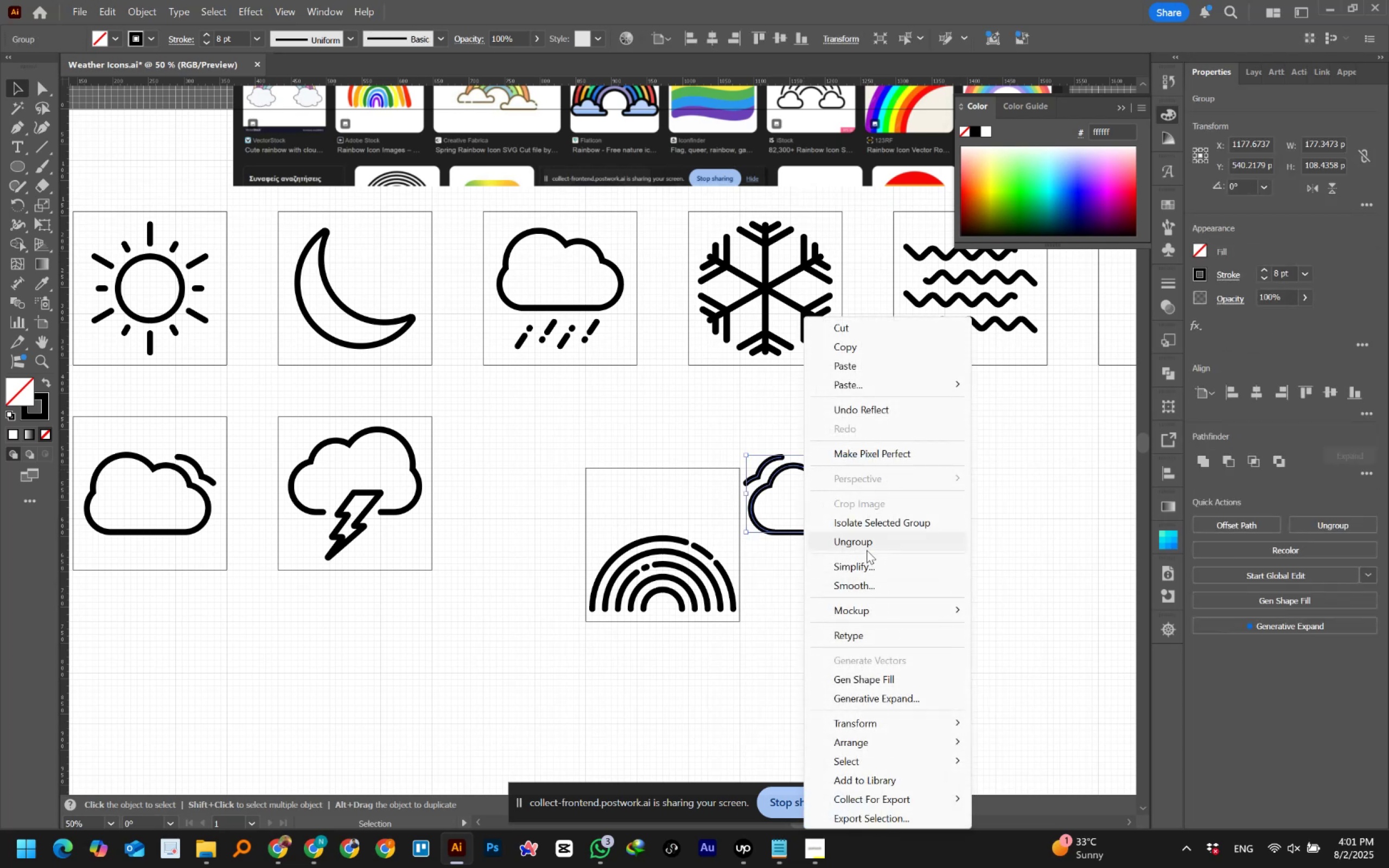 
left_click([864, 541])
 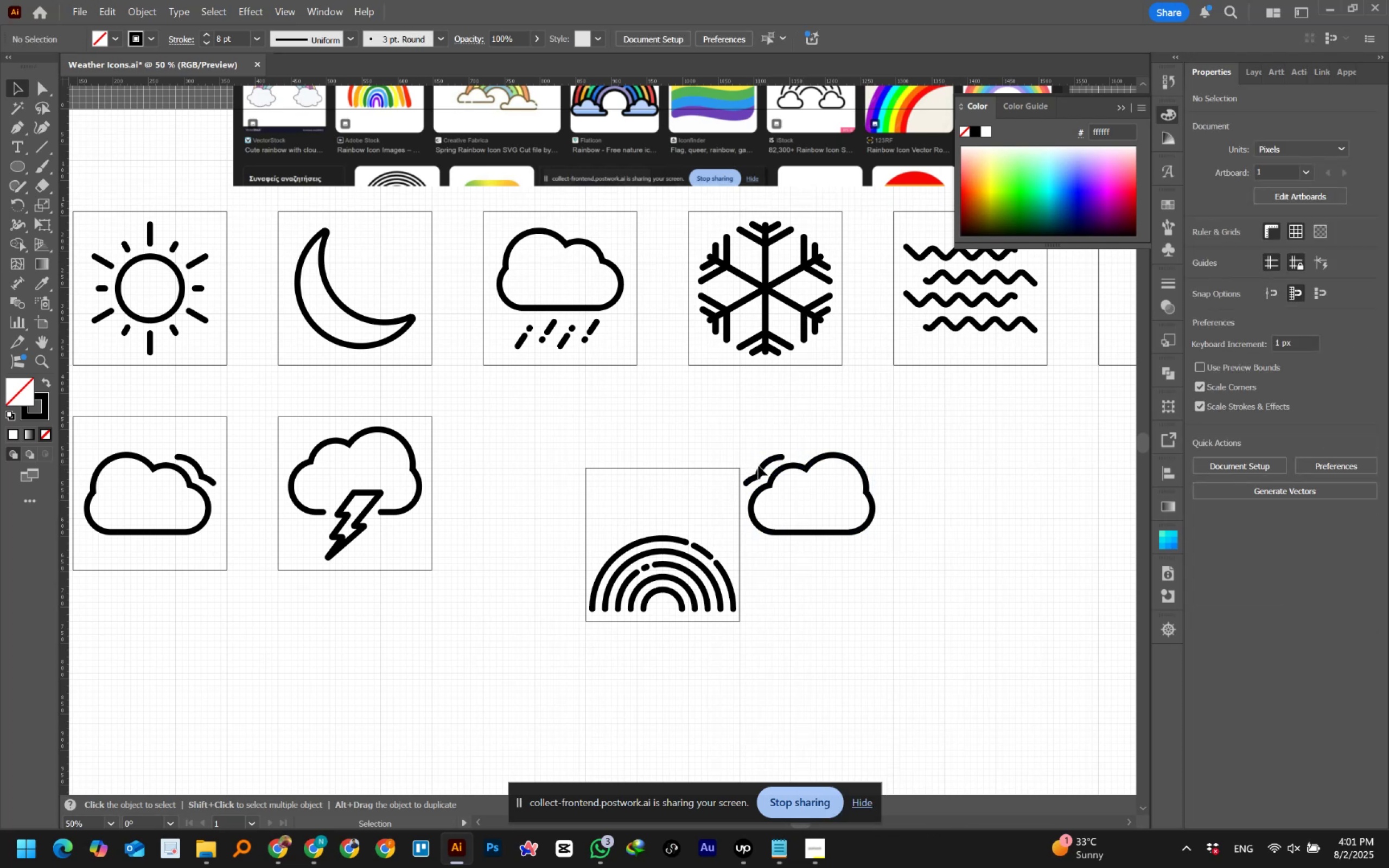 
left_click([760, 466])
 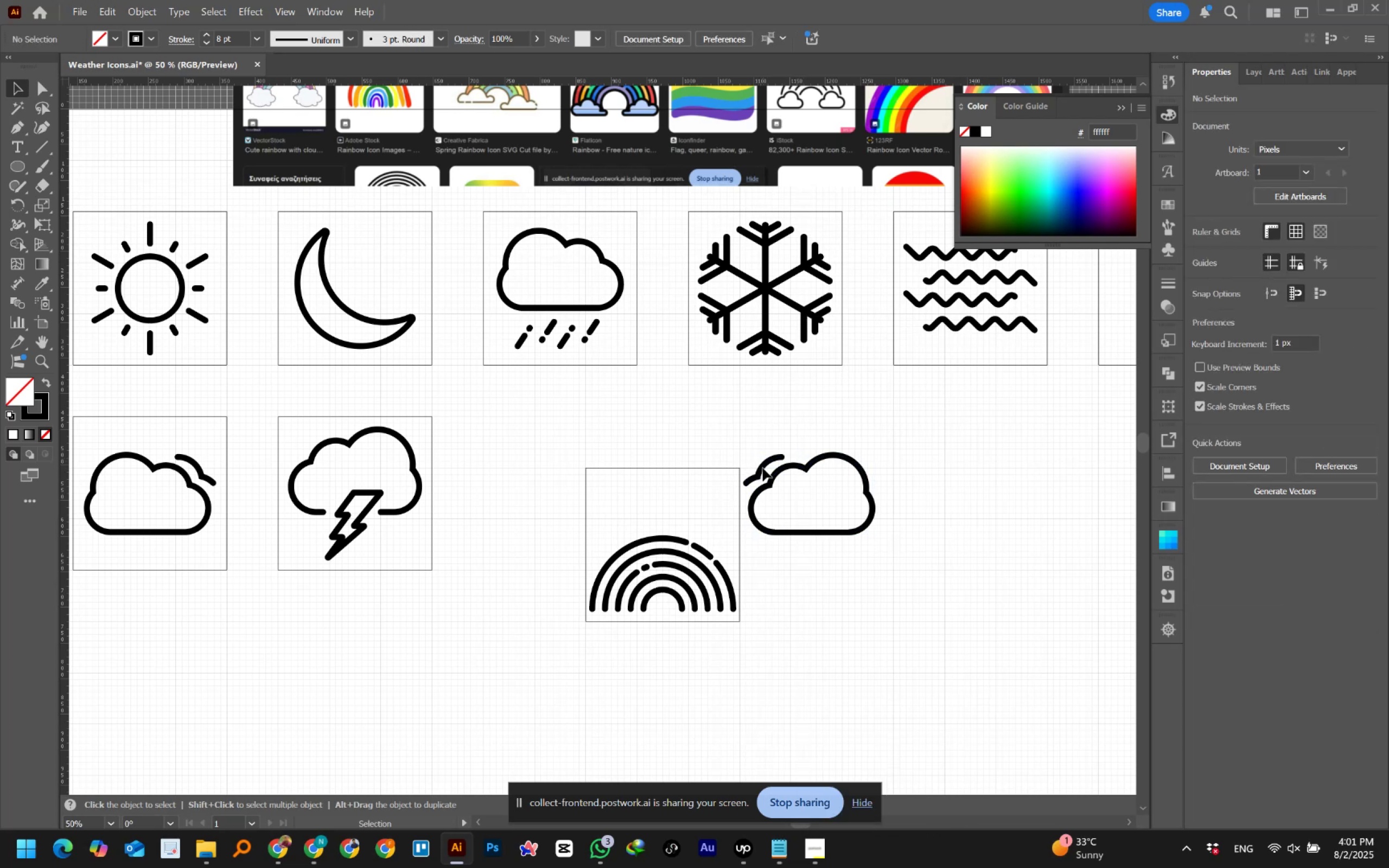 
left_click([763, 468])
 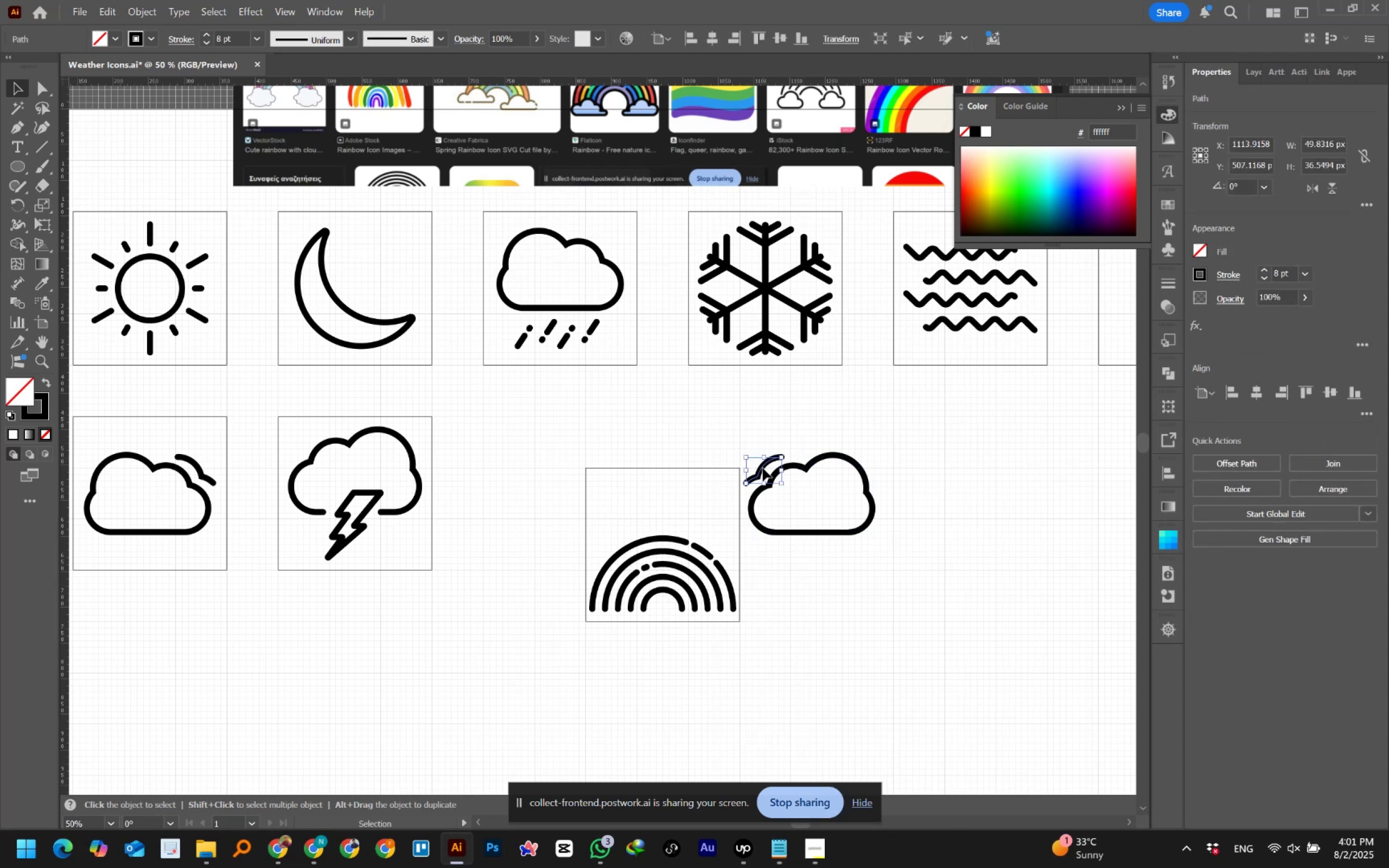 
key(Delete)
 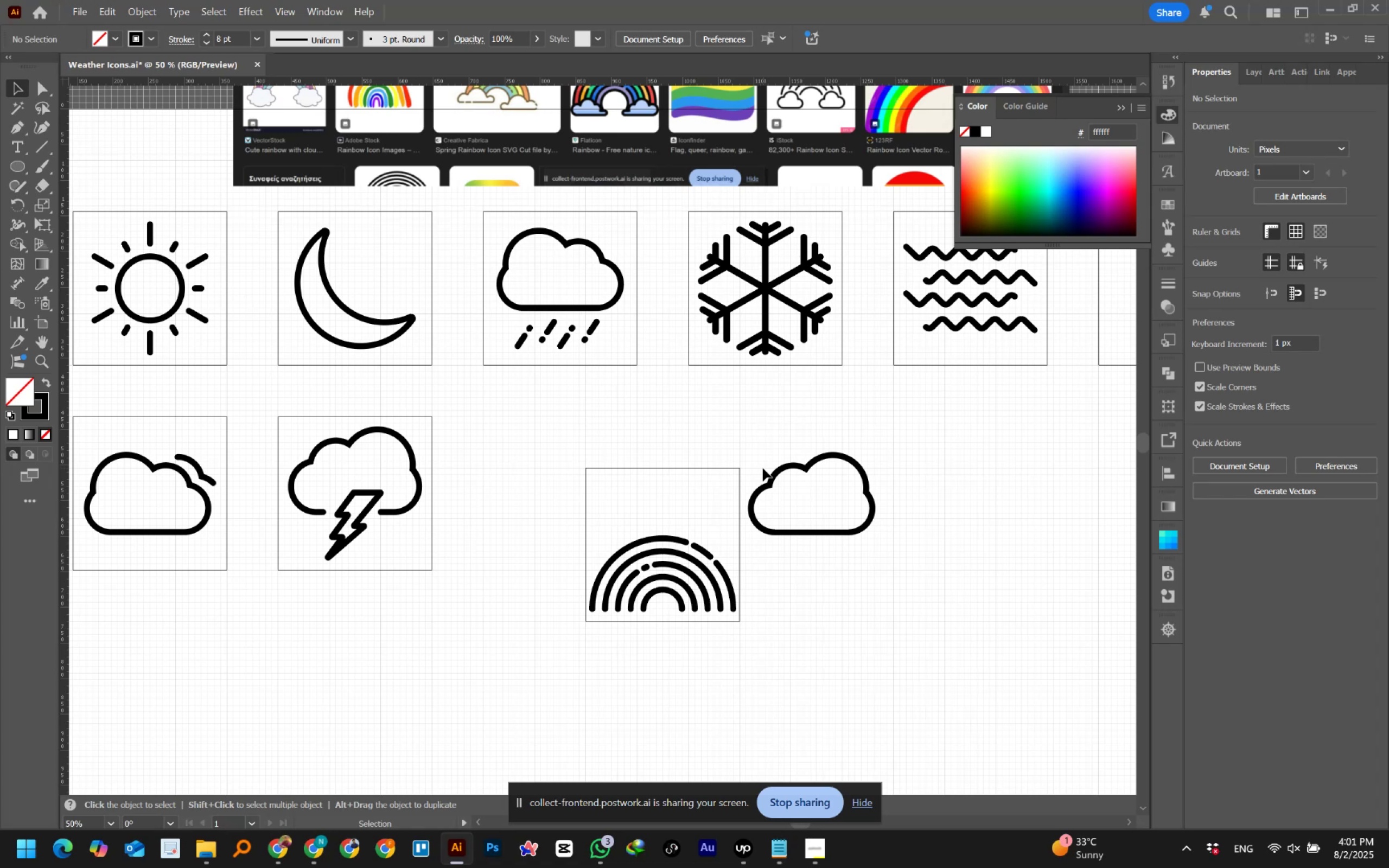 
wait(39.54)
 